 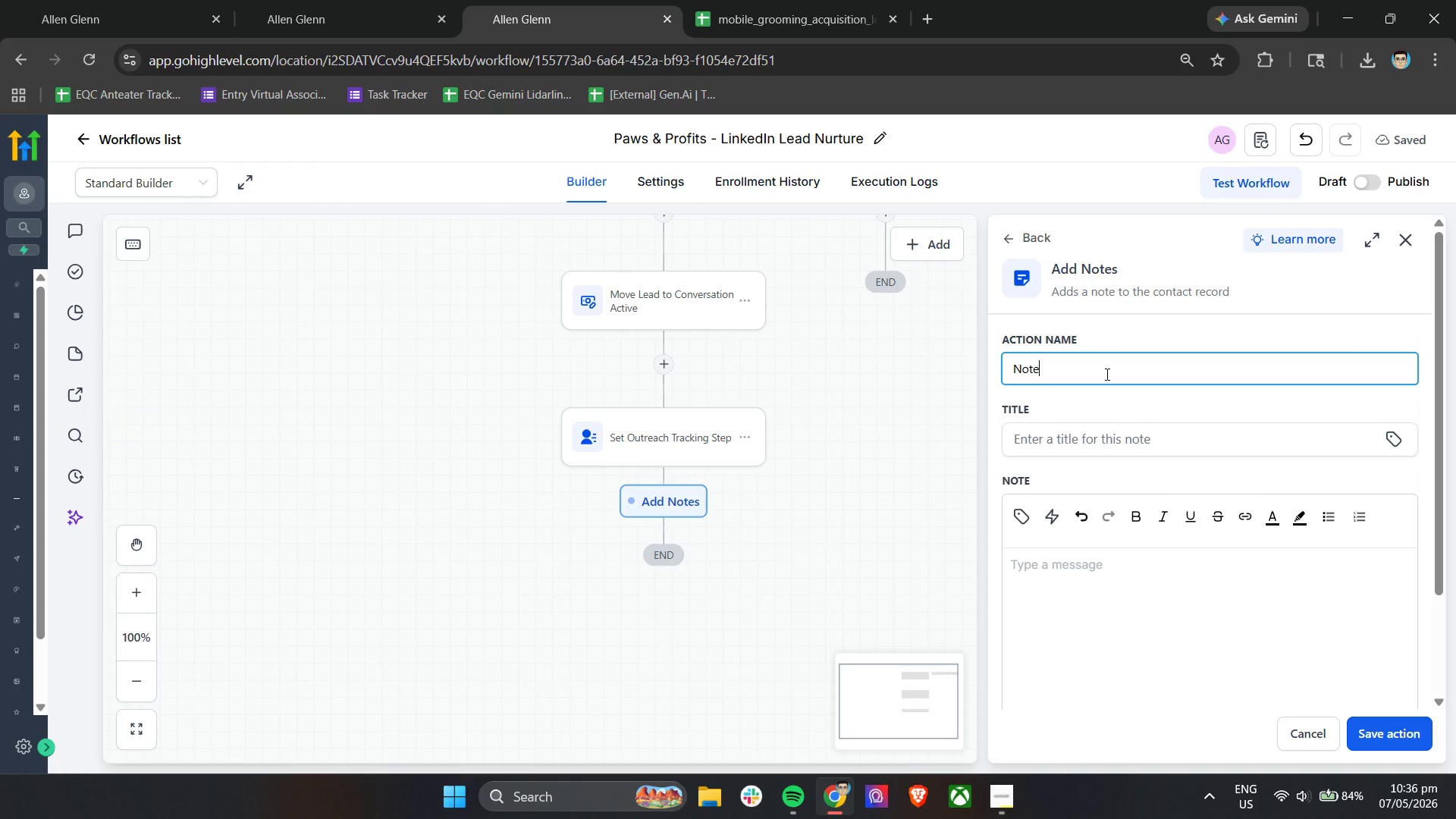 
triple_click([1106, 374])
 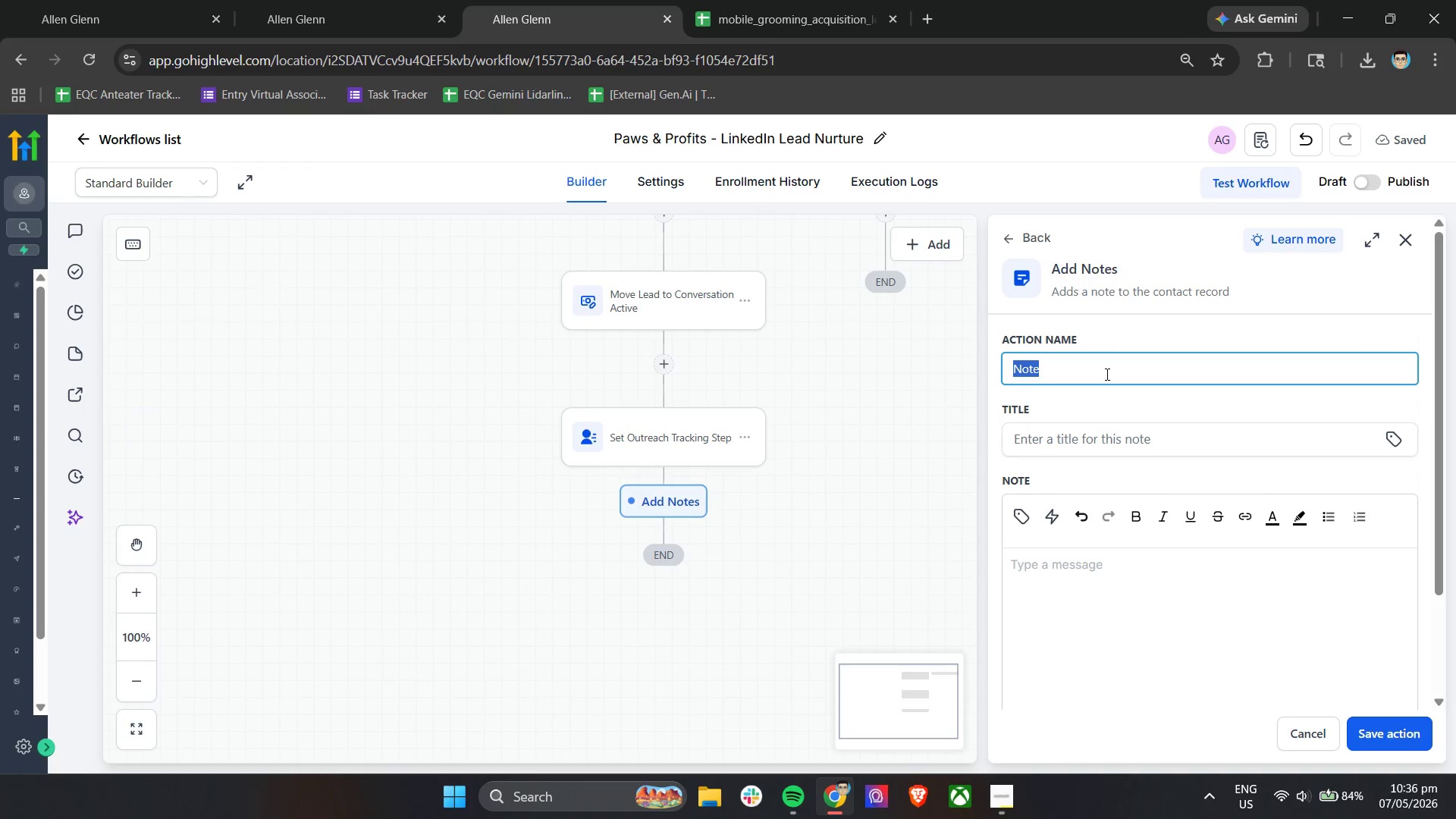 
type(LI Pros)
 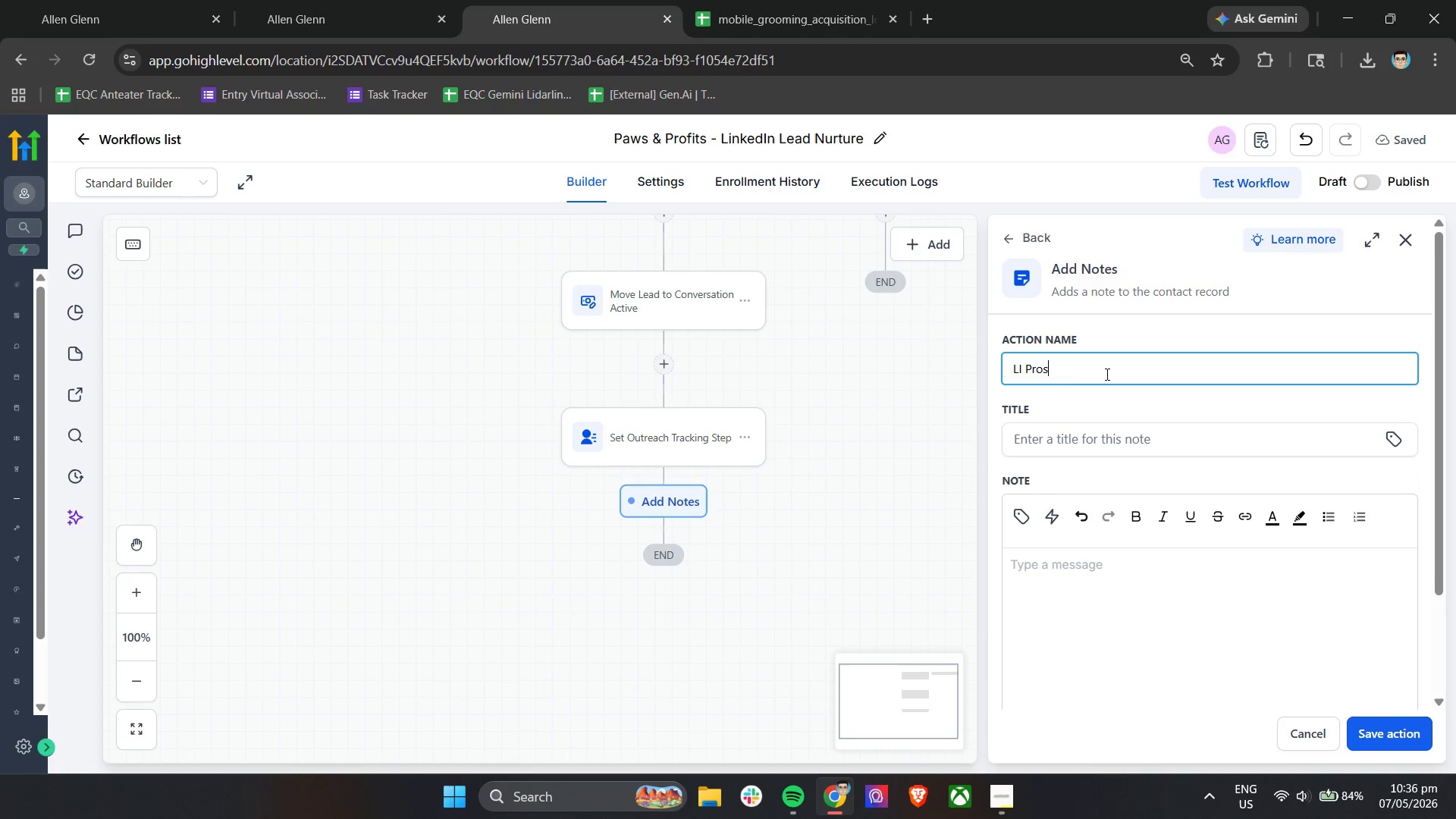 
type(pecting - Fleet Growth INro)
key(Backspace)
key(Backspace)
key(Backspace)
type(ntro)
 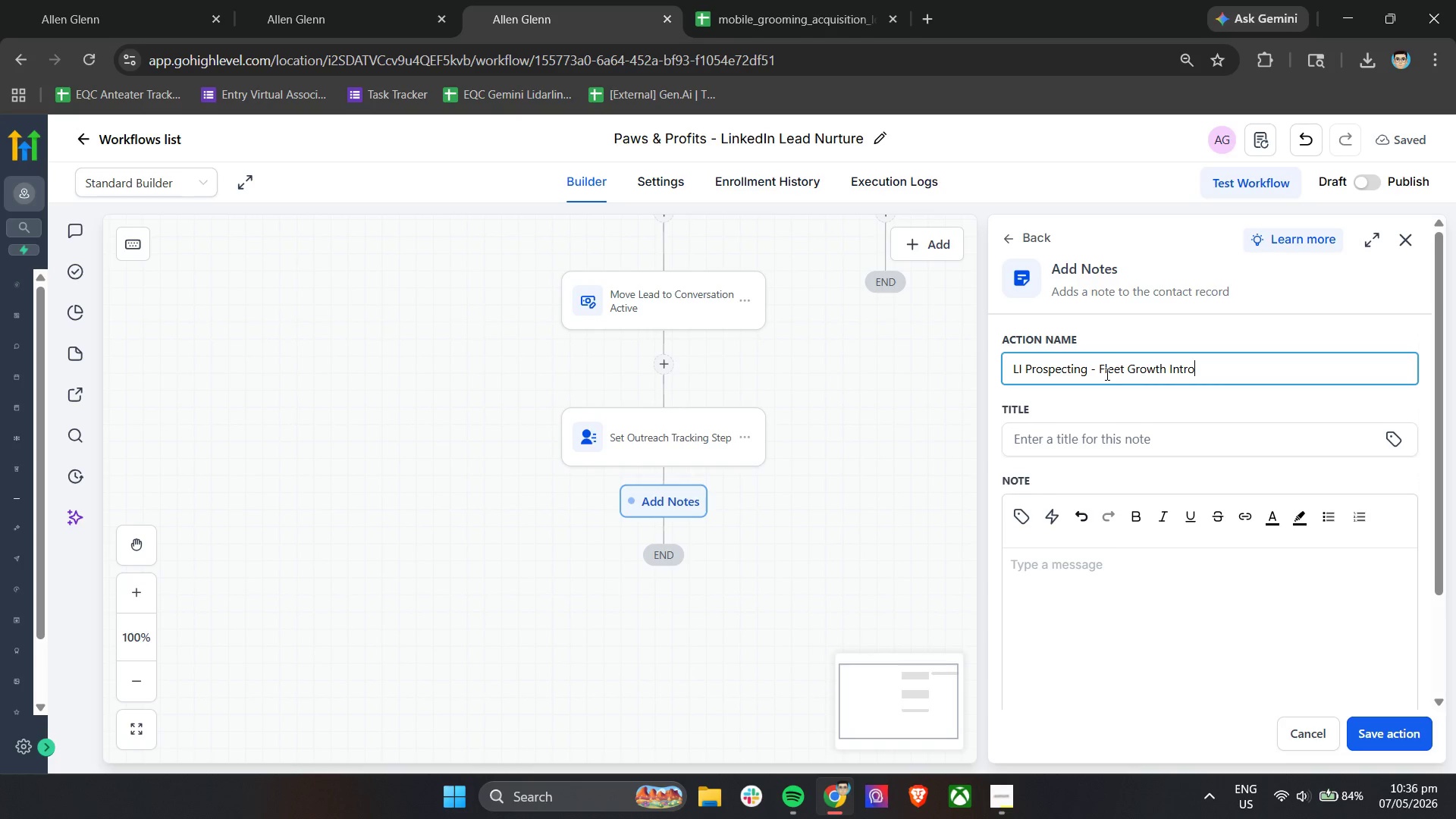 
left_click([1098, 437])
 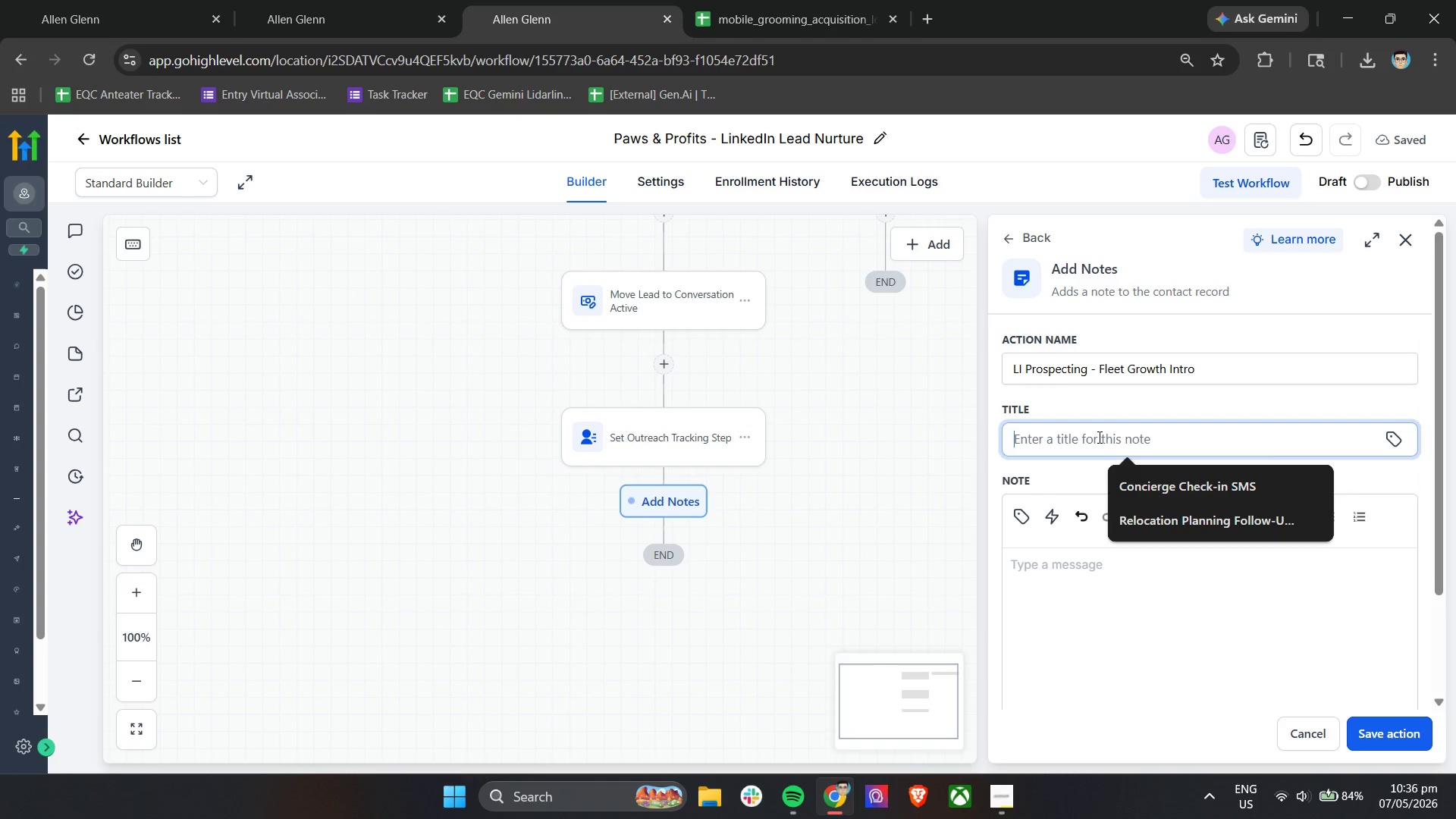 
type(Fleet Growth Inro)
 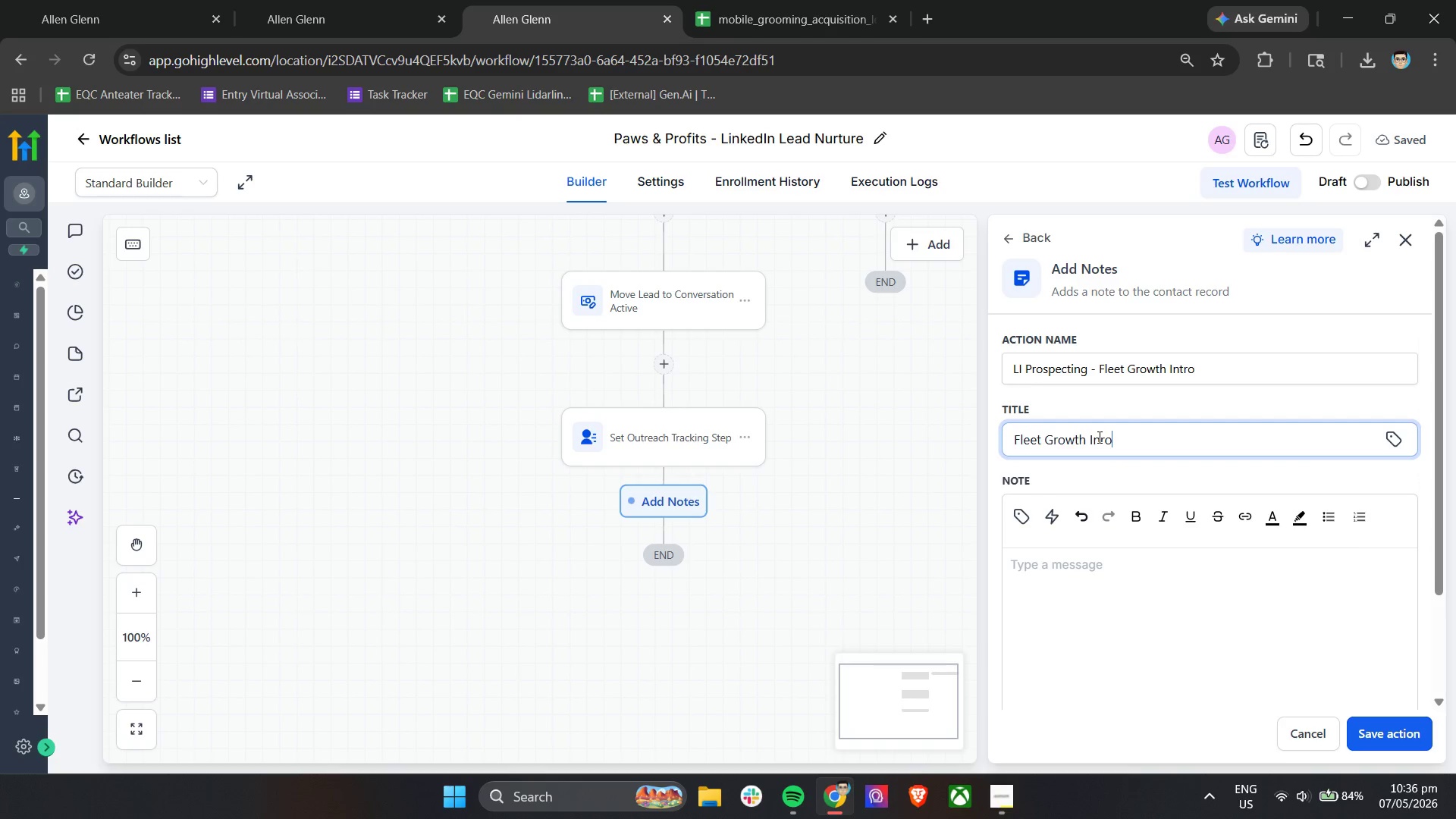 
left_click([1147, 435])
 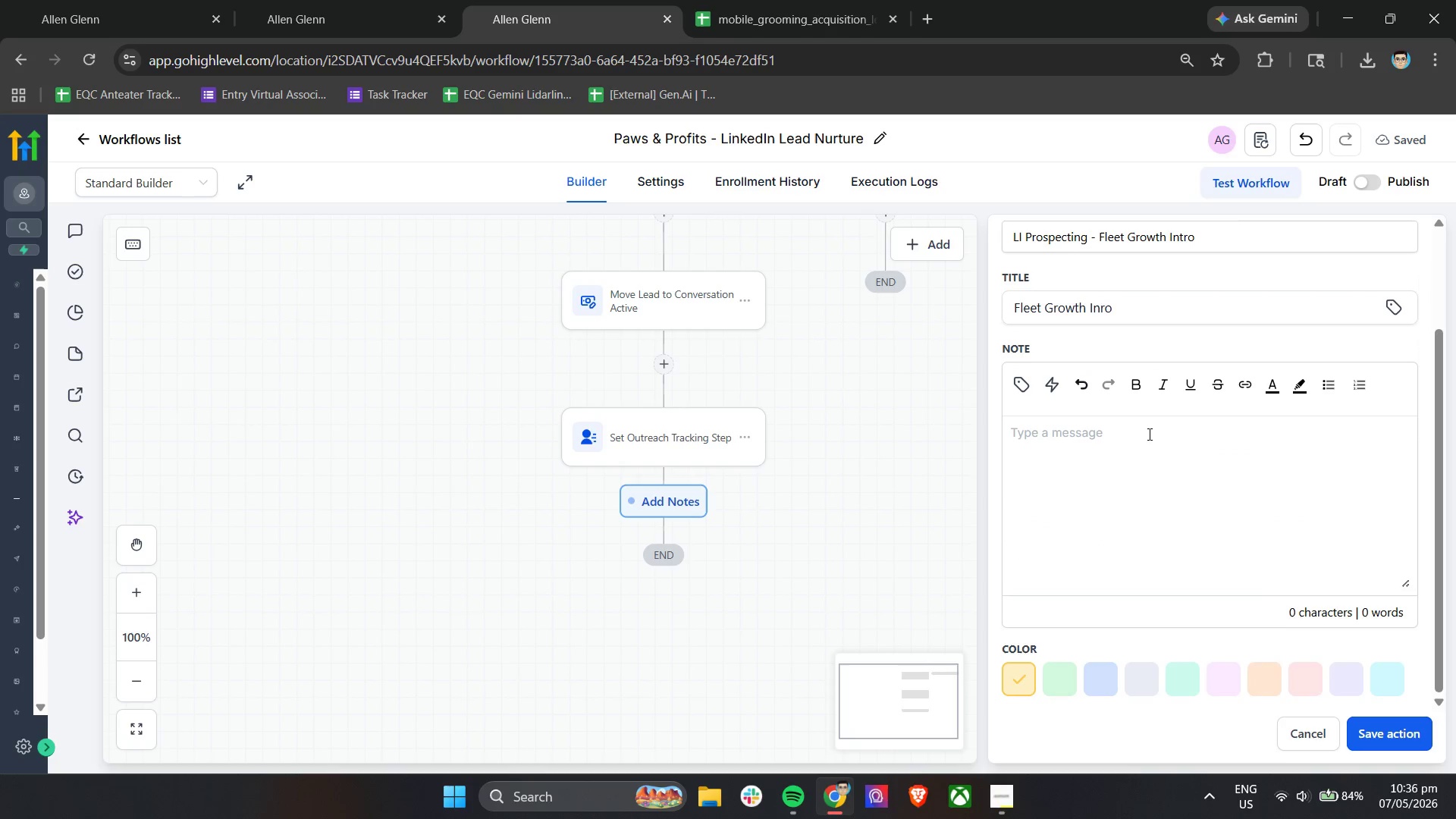 
scroll: coordinate [1150, 434], scroll_direction: down, amount: 4.0
 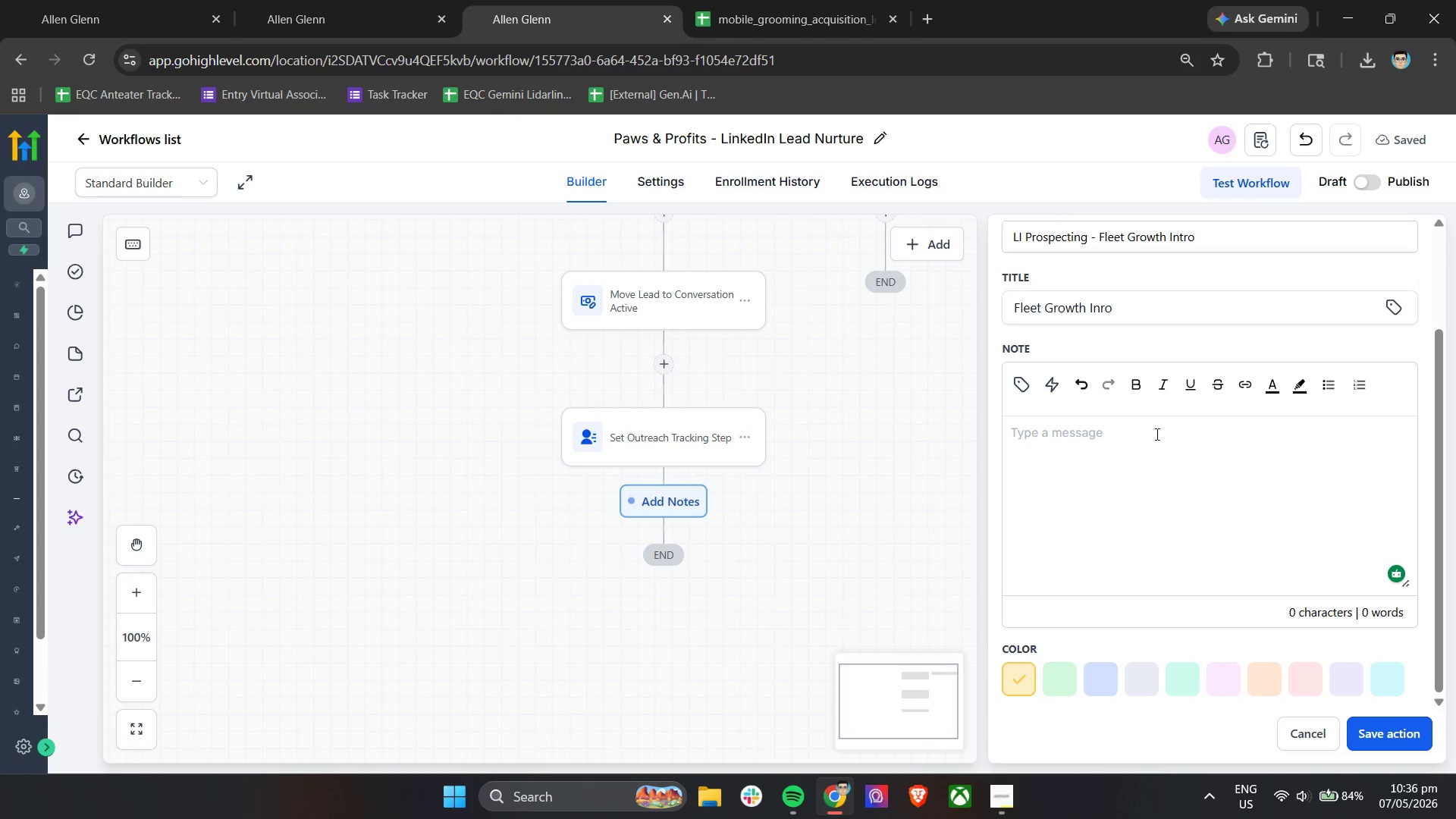 
wait(7.46)
 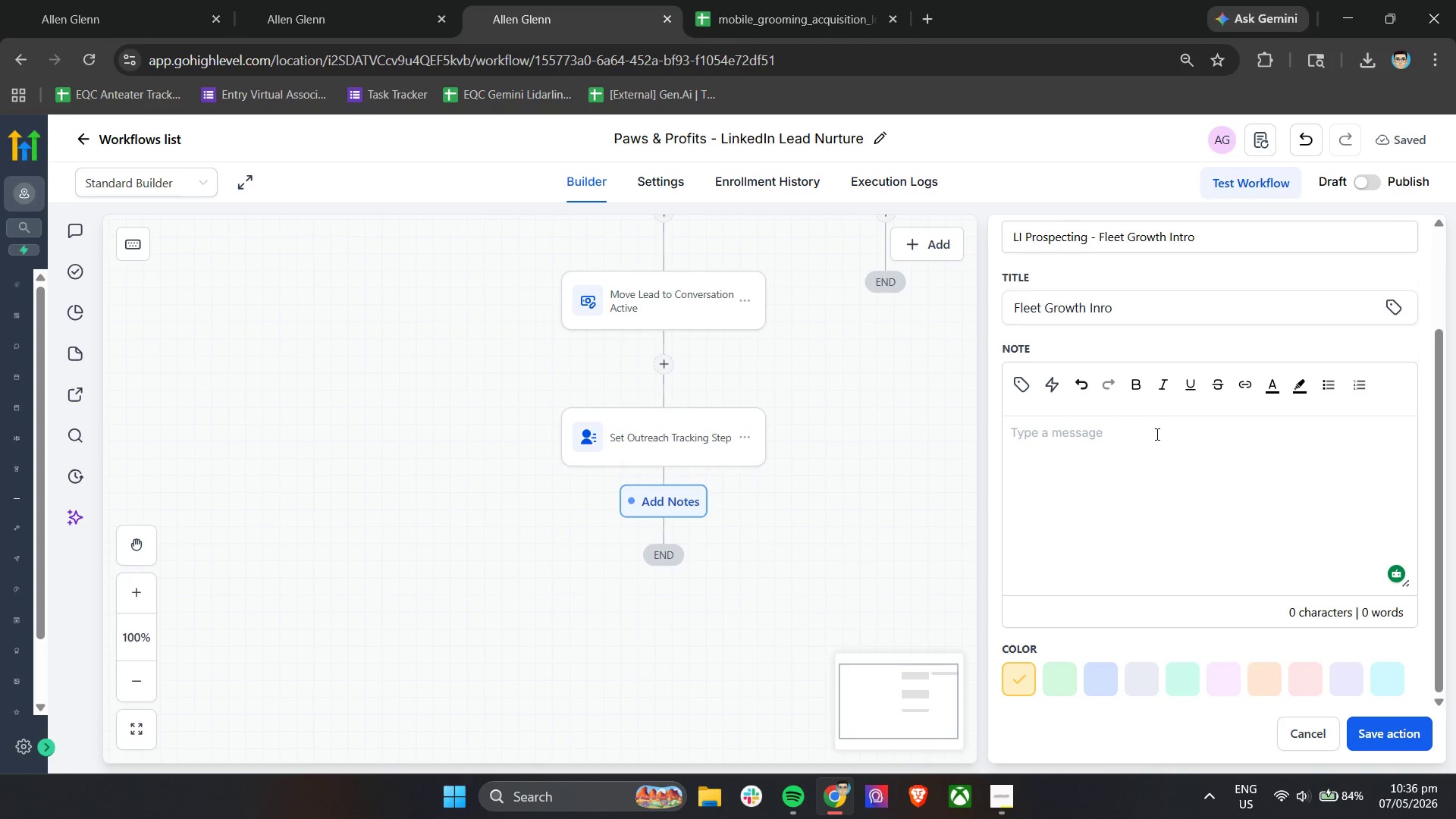 
left_click([1135, 686])
 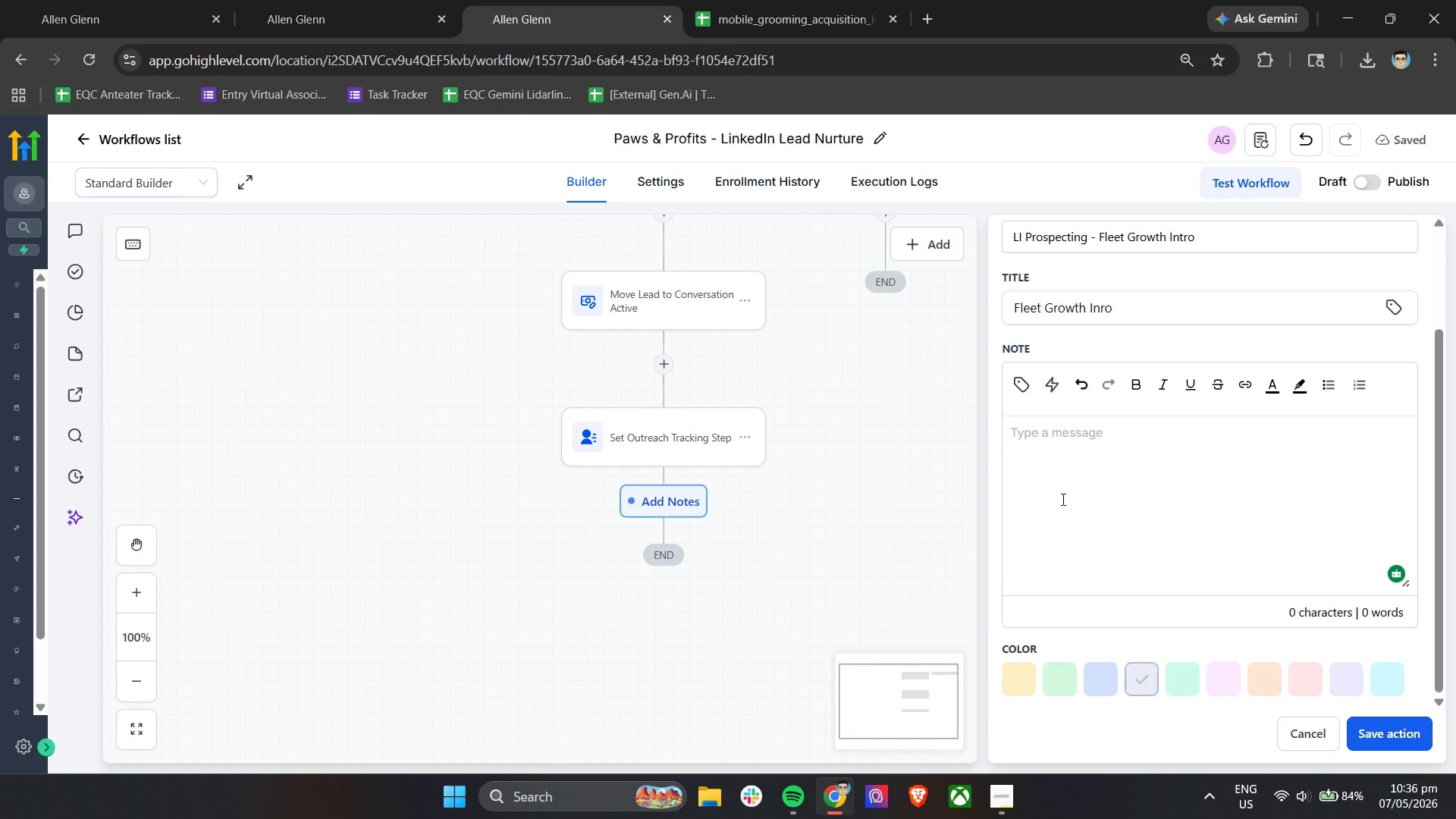 
left_click([1062, 467])
 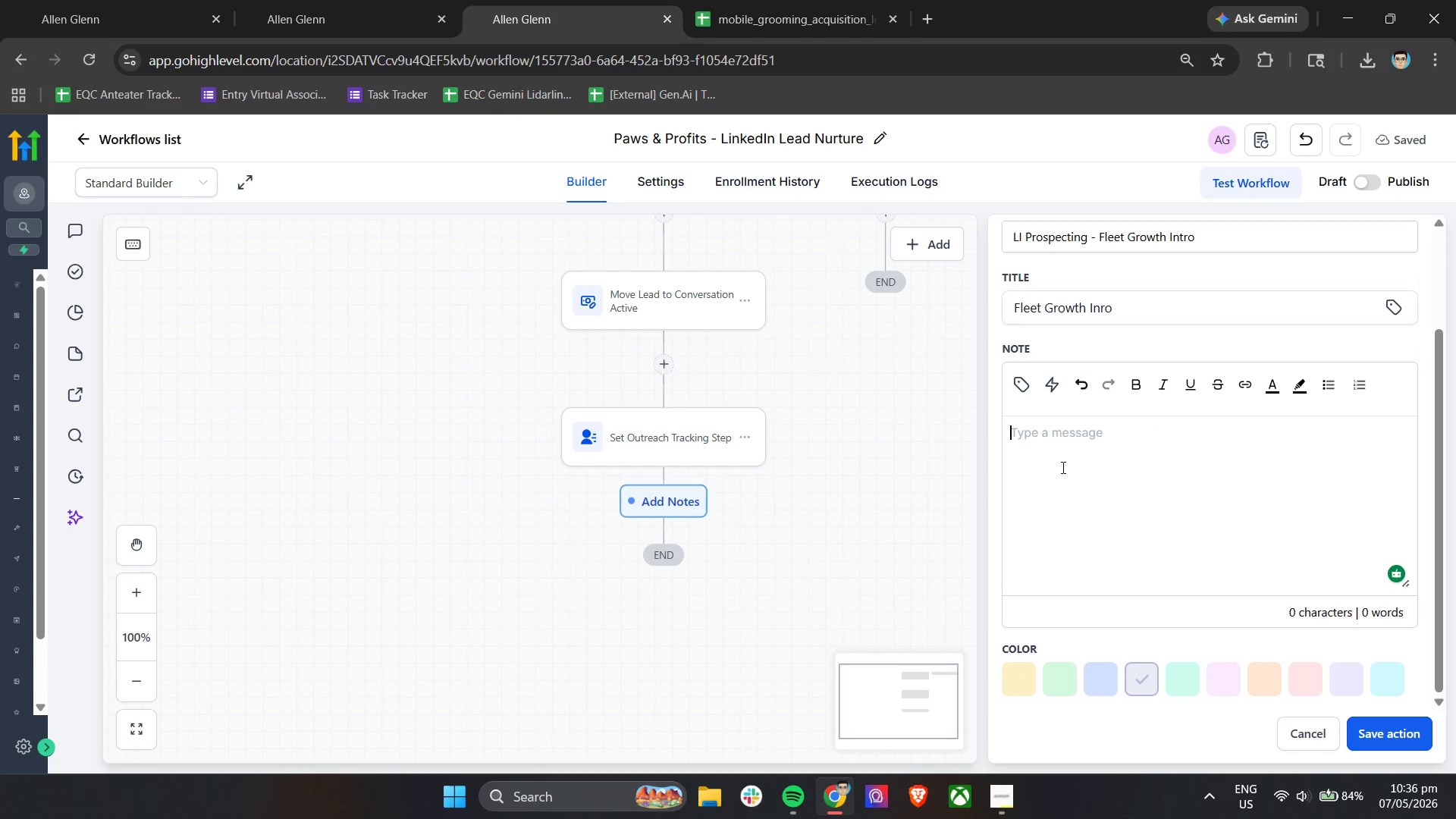 
type(Hi )
 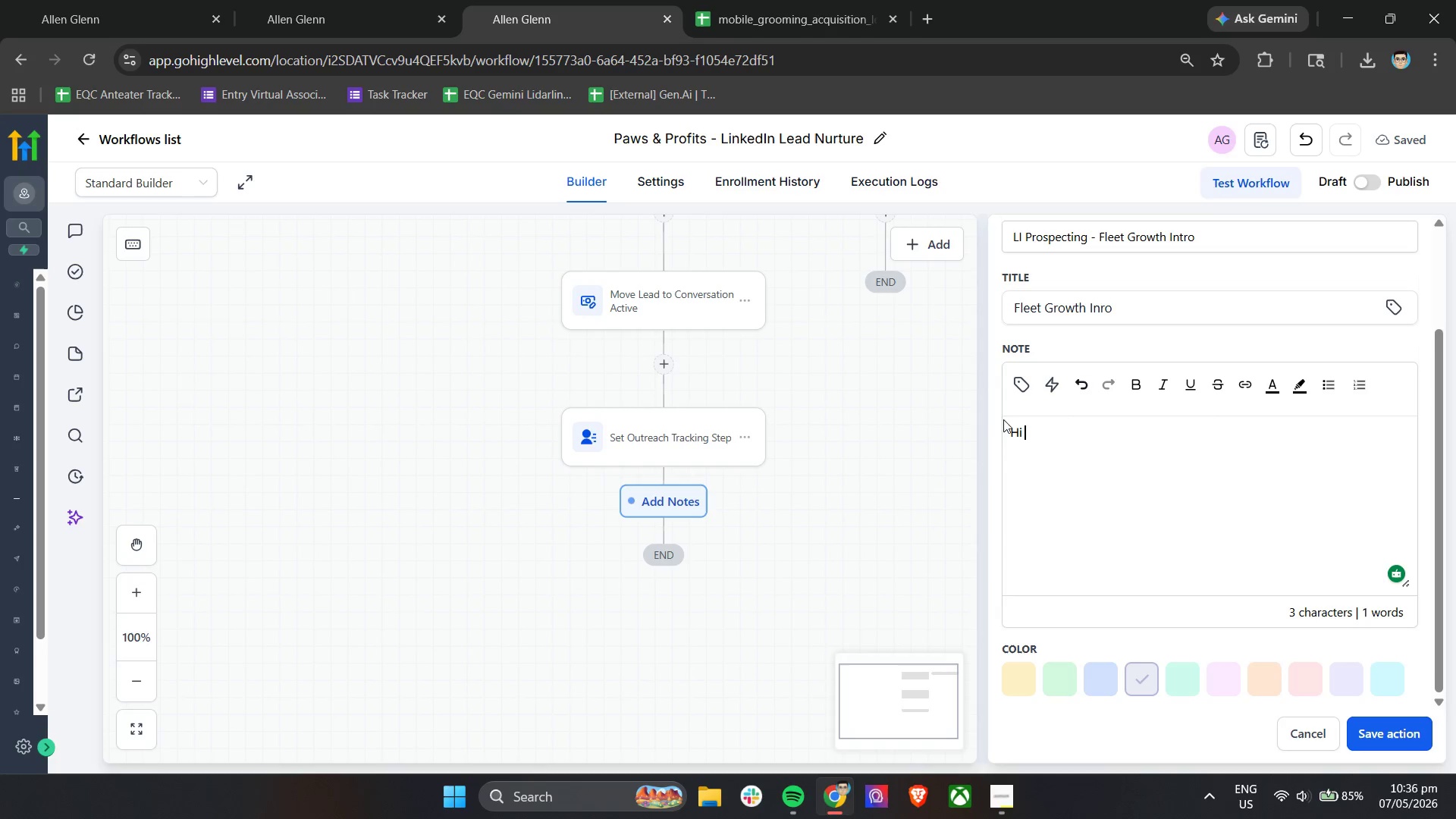 
left_click([1026, 380])
 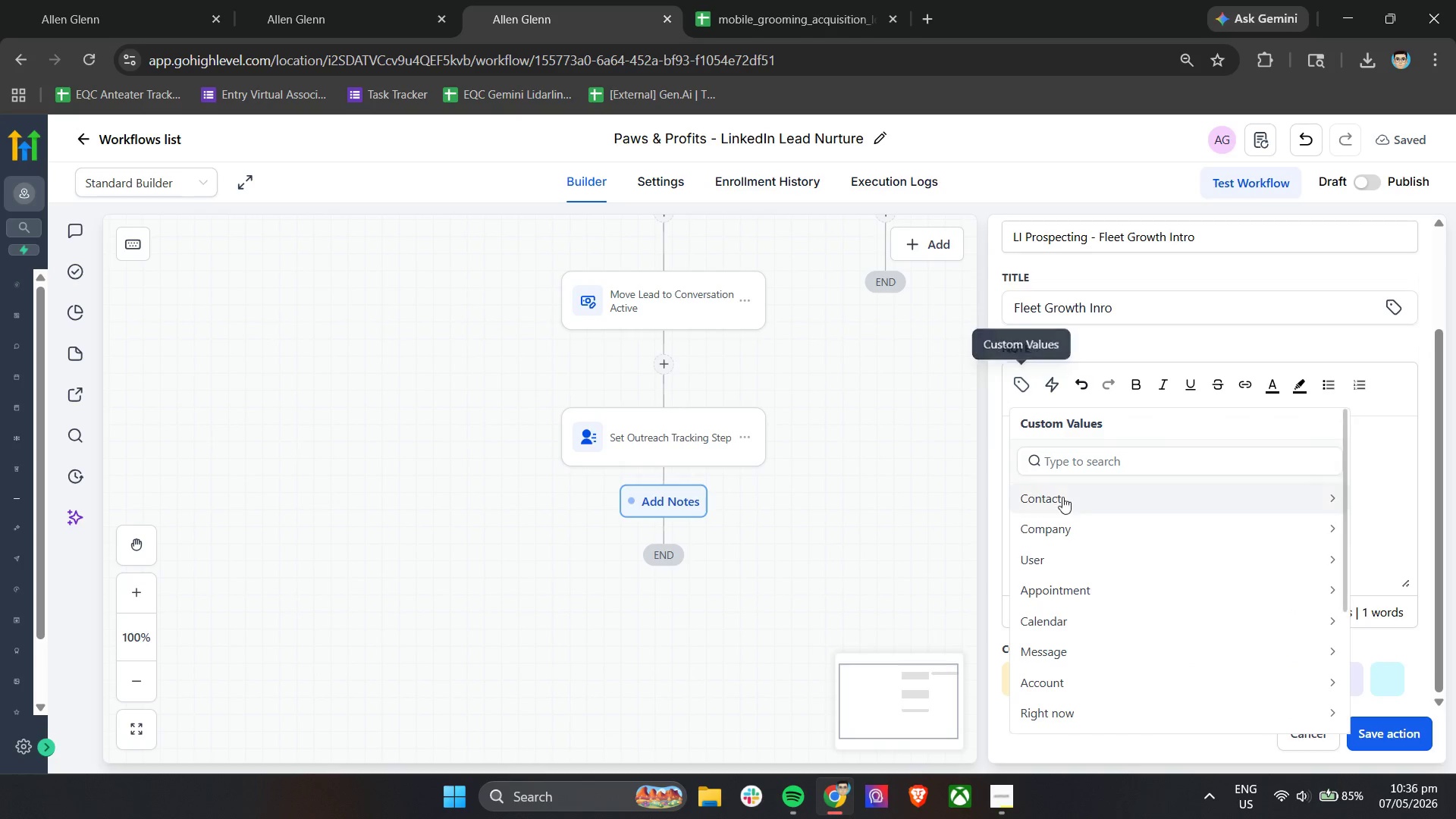 
left_click([1063, 504])
 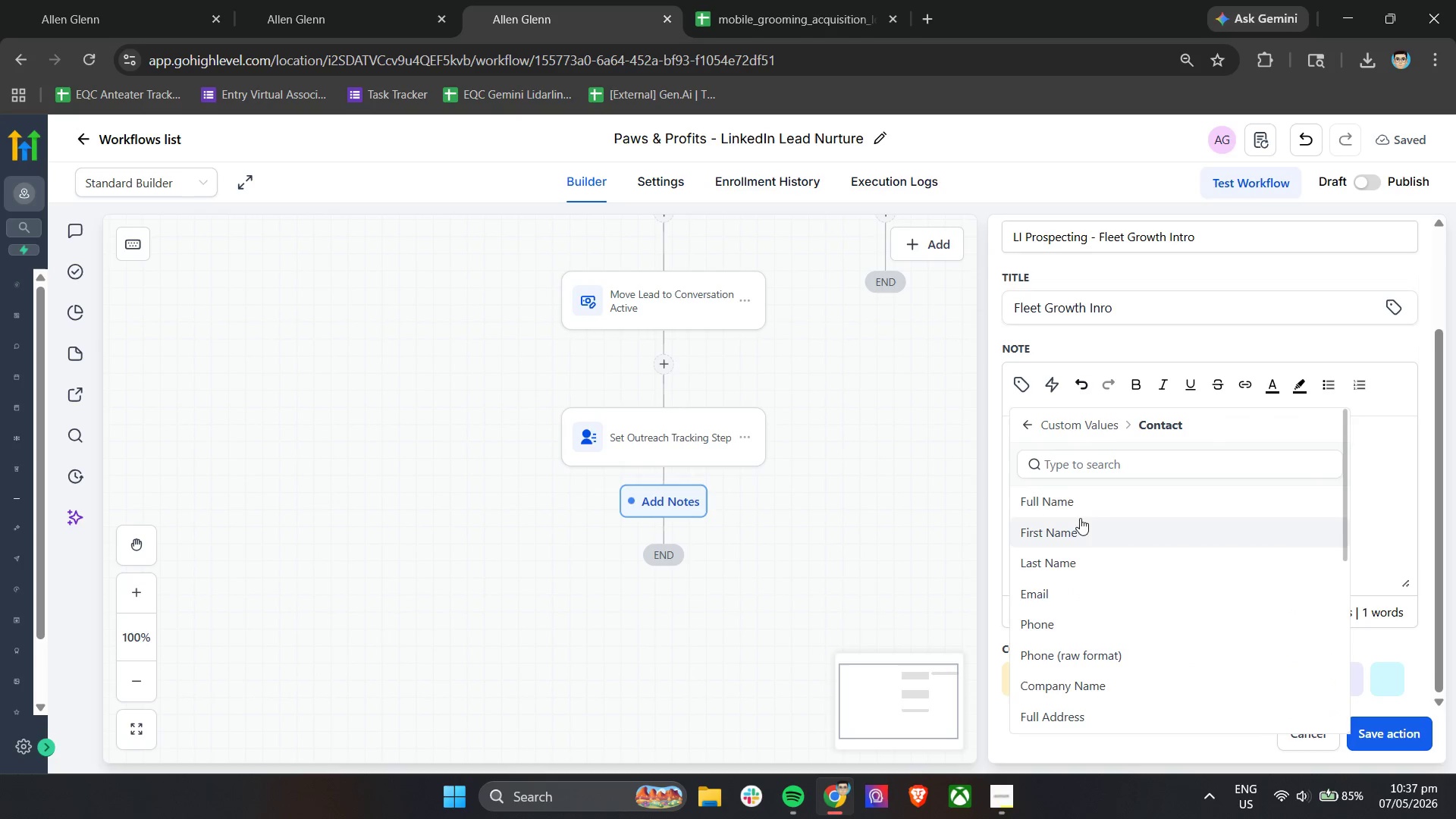 
left_click([1081, 536])
 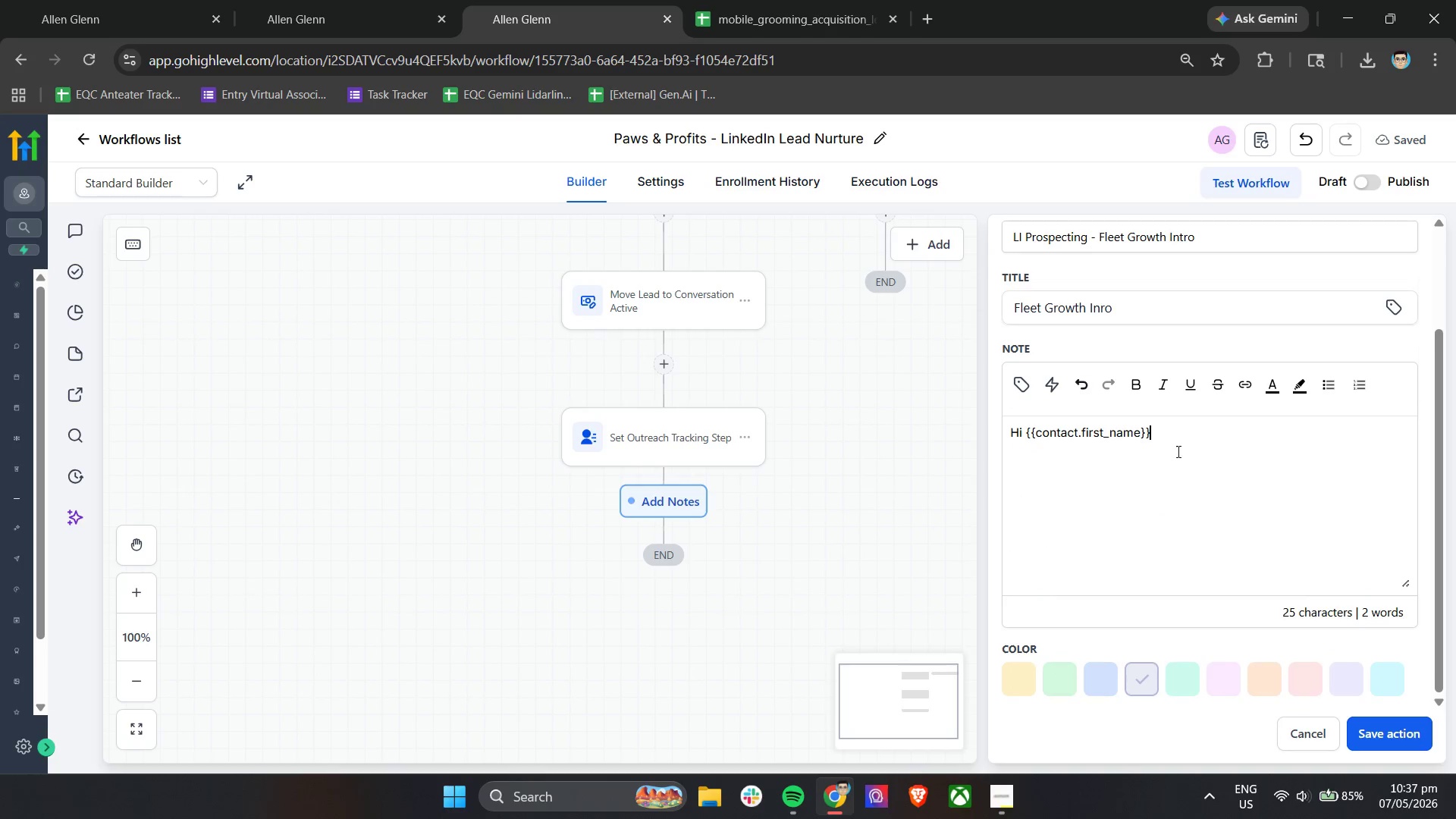 
left_click([1178, 444])
 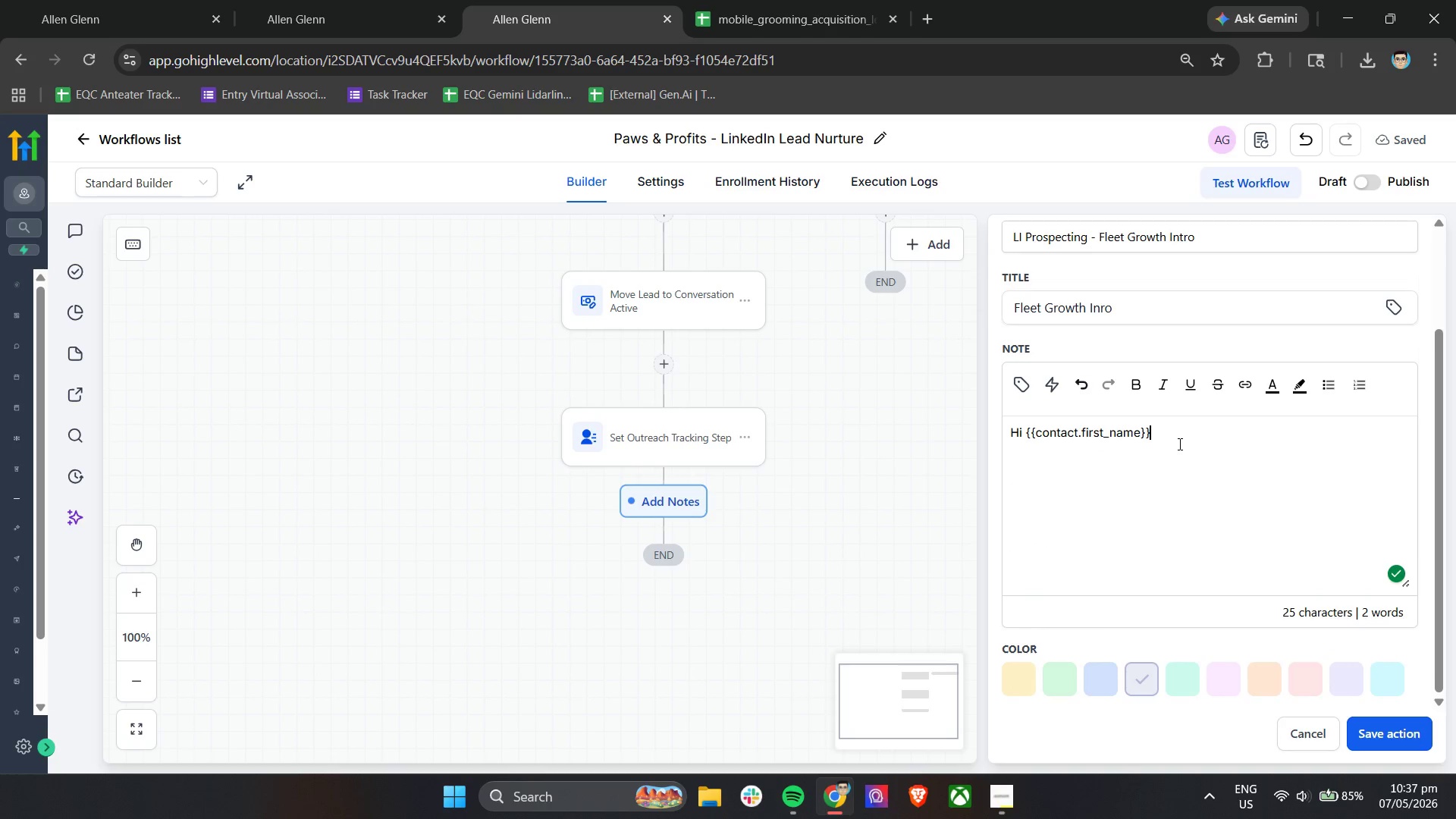 
key(Comma)
 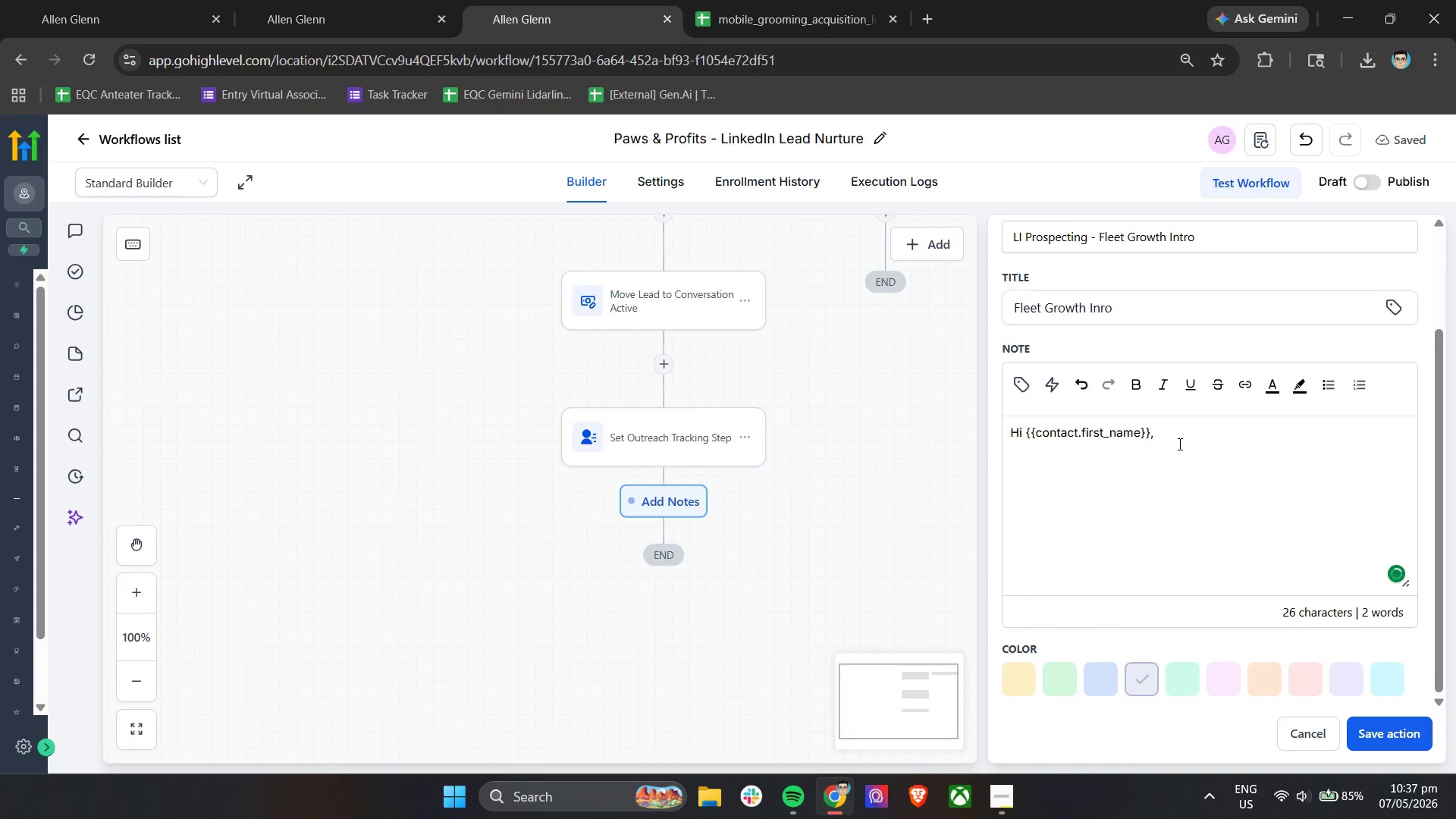 
key(Enter)
 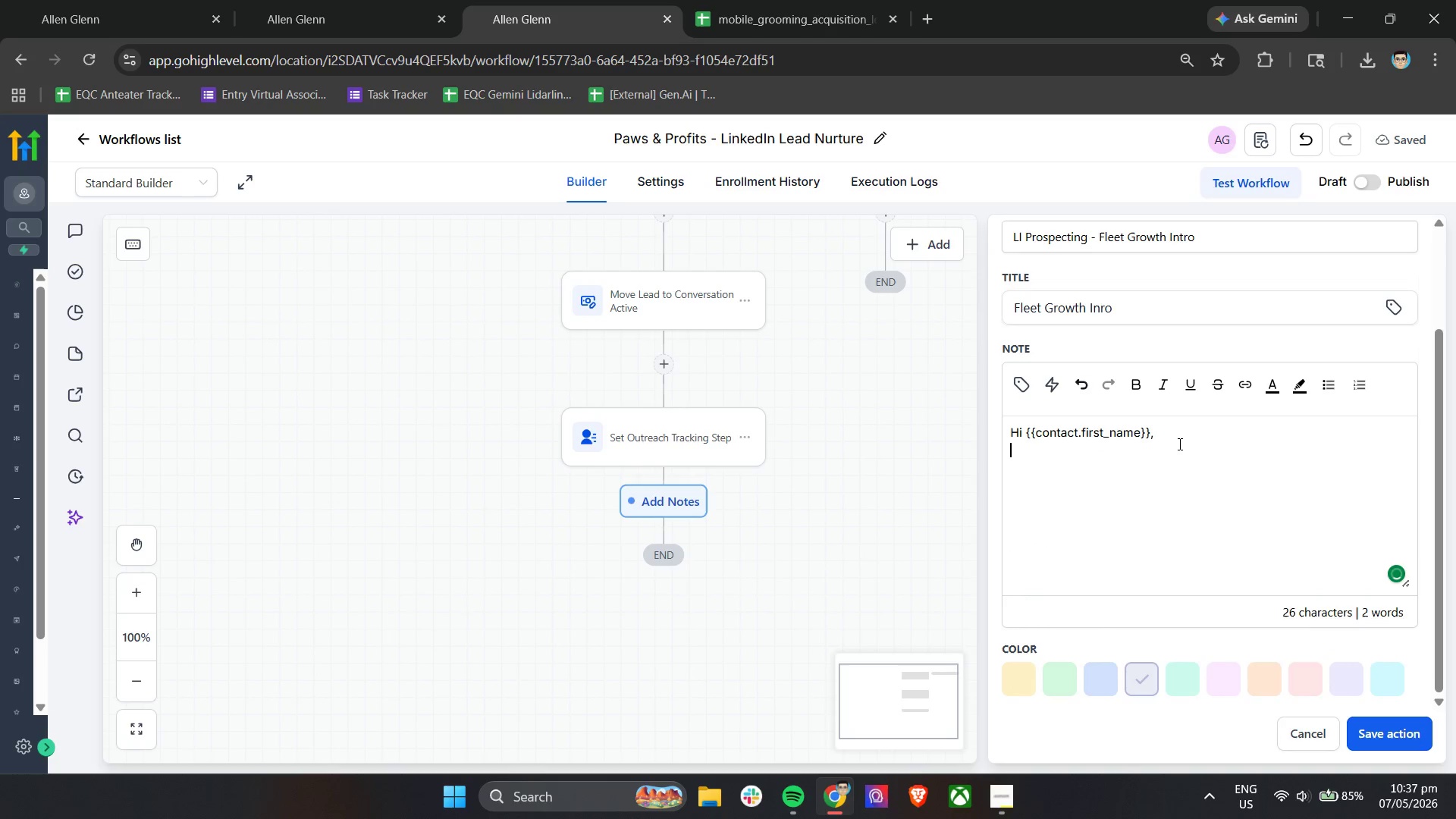 
key(Enter)
 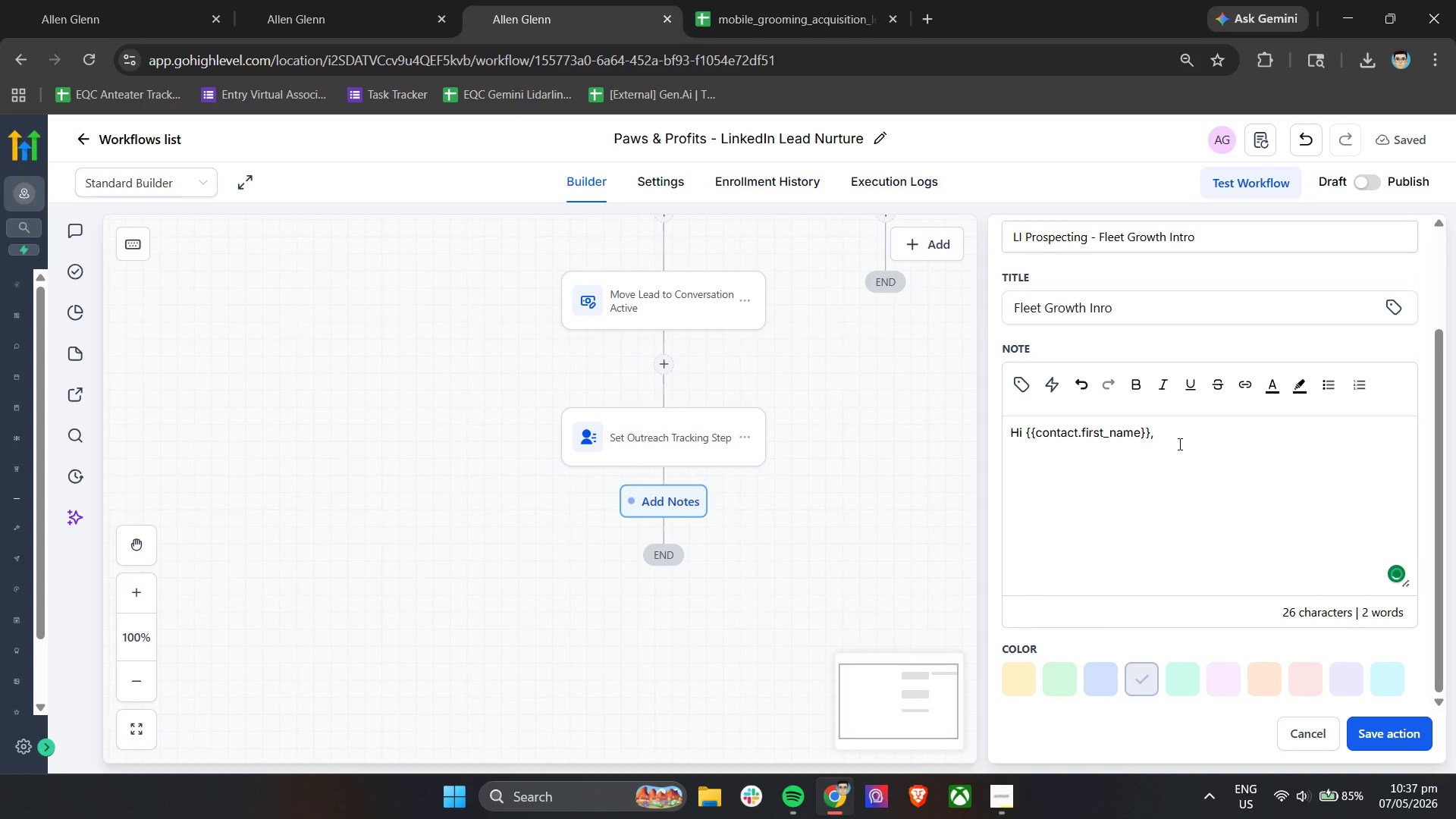 
type(I cam )
key(Backspace)
type(e across )
 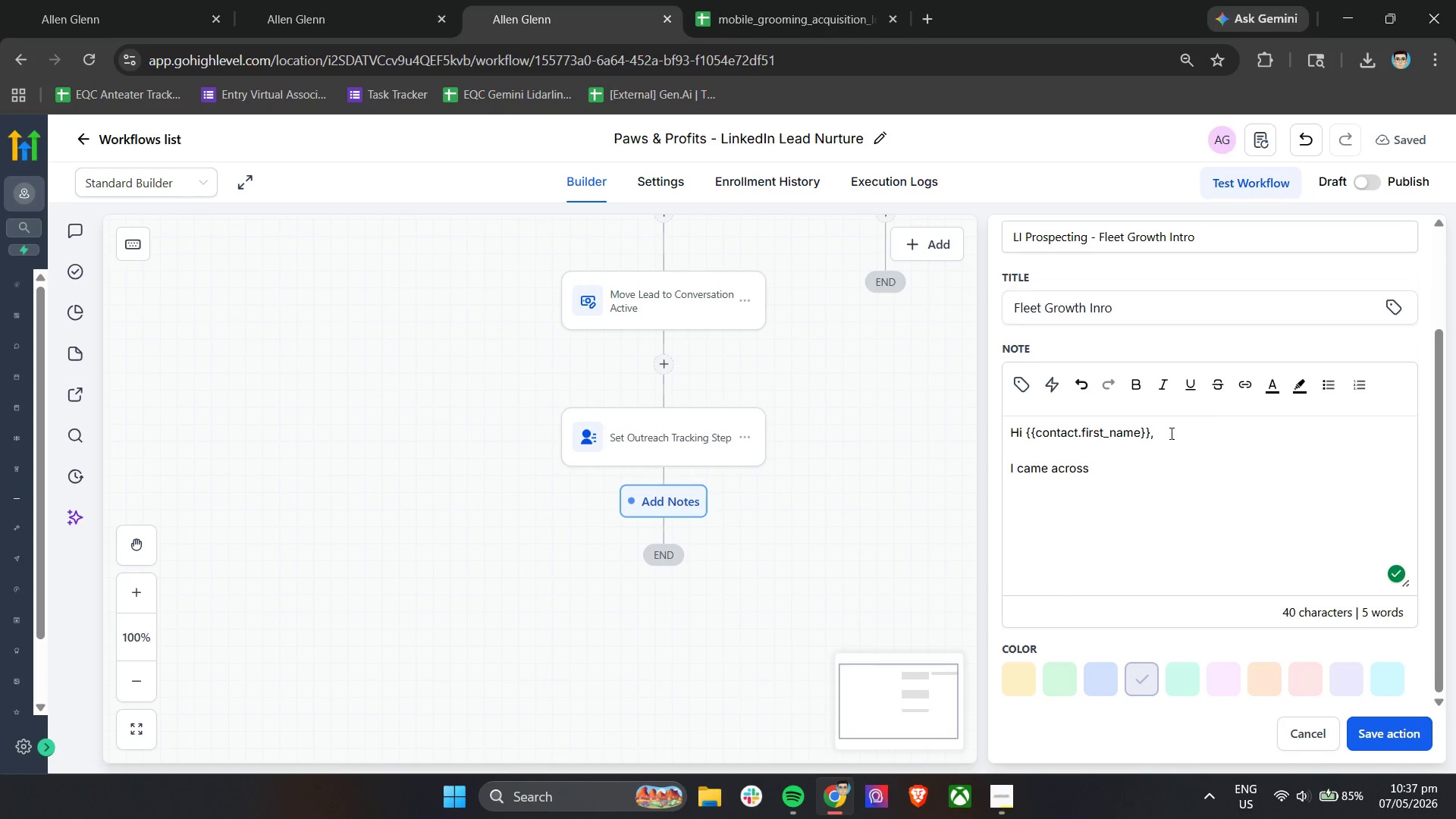 
left_click([1026, 384])
 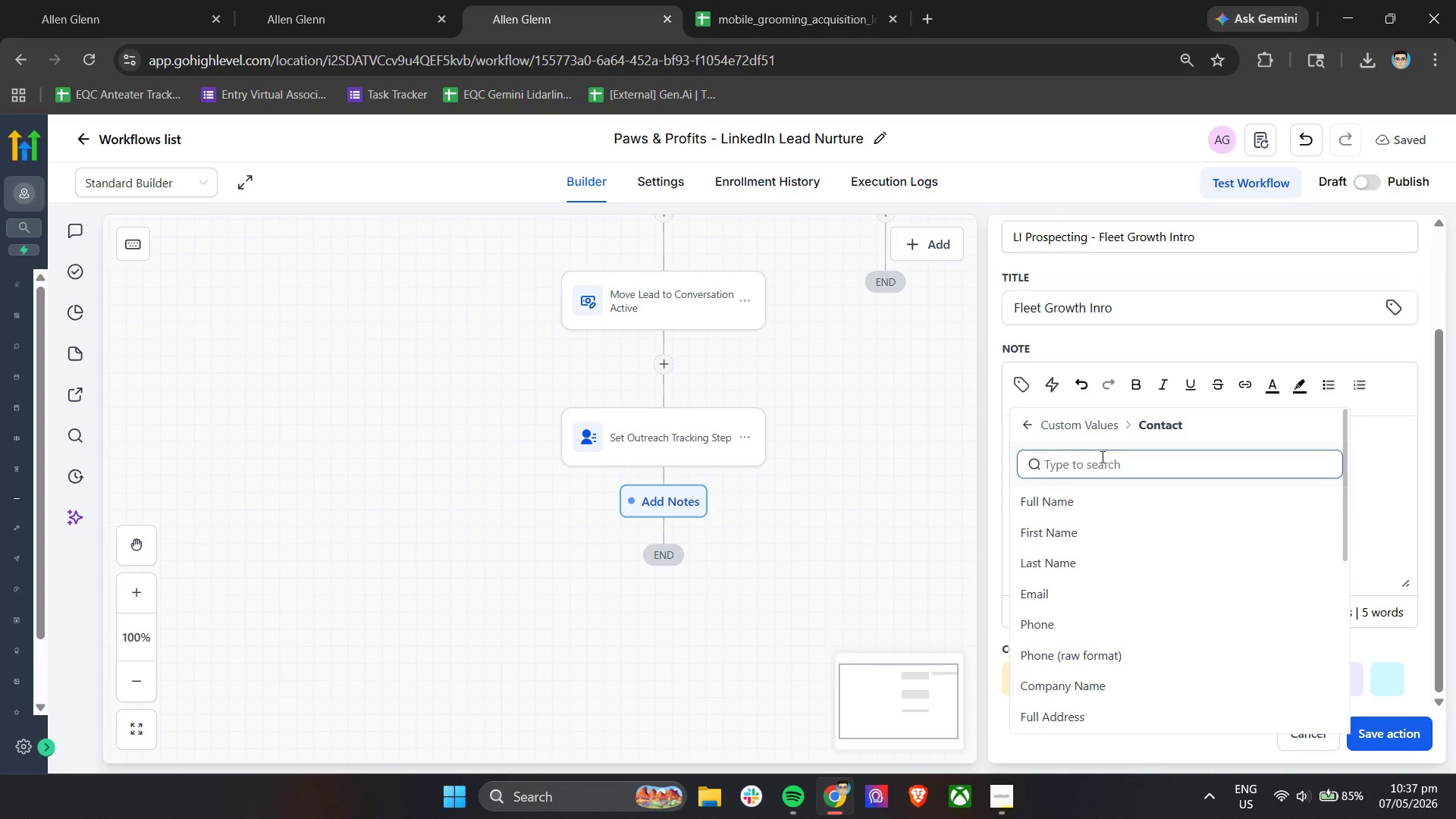 
left_click([1098, 466])
 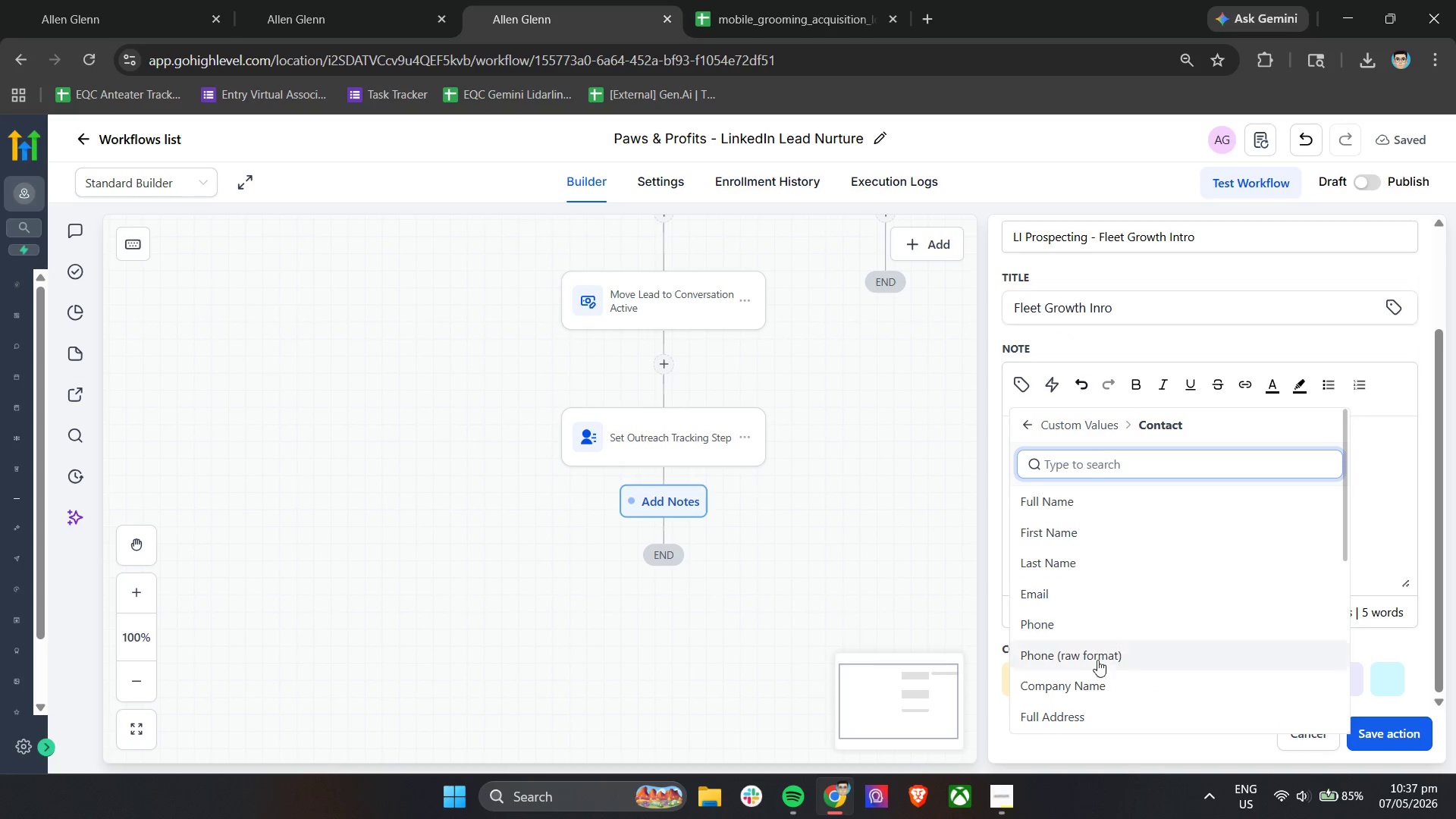 
left_click([1089, 691])
 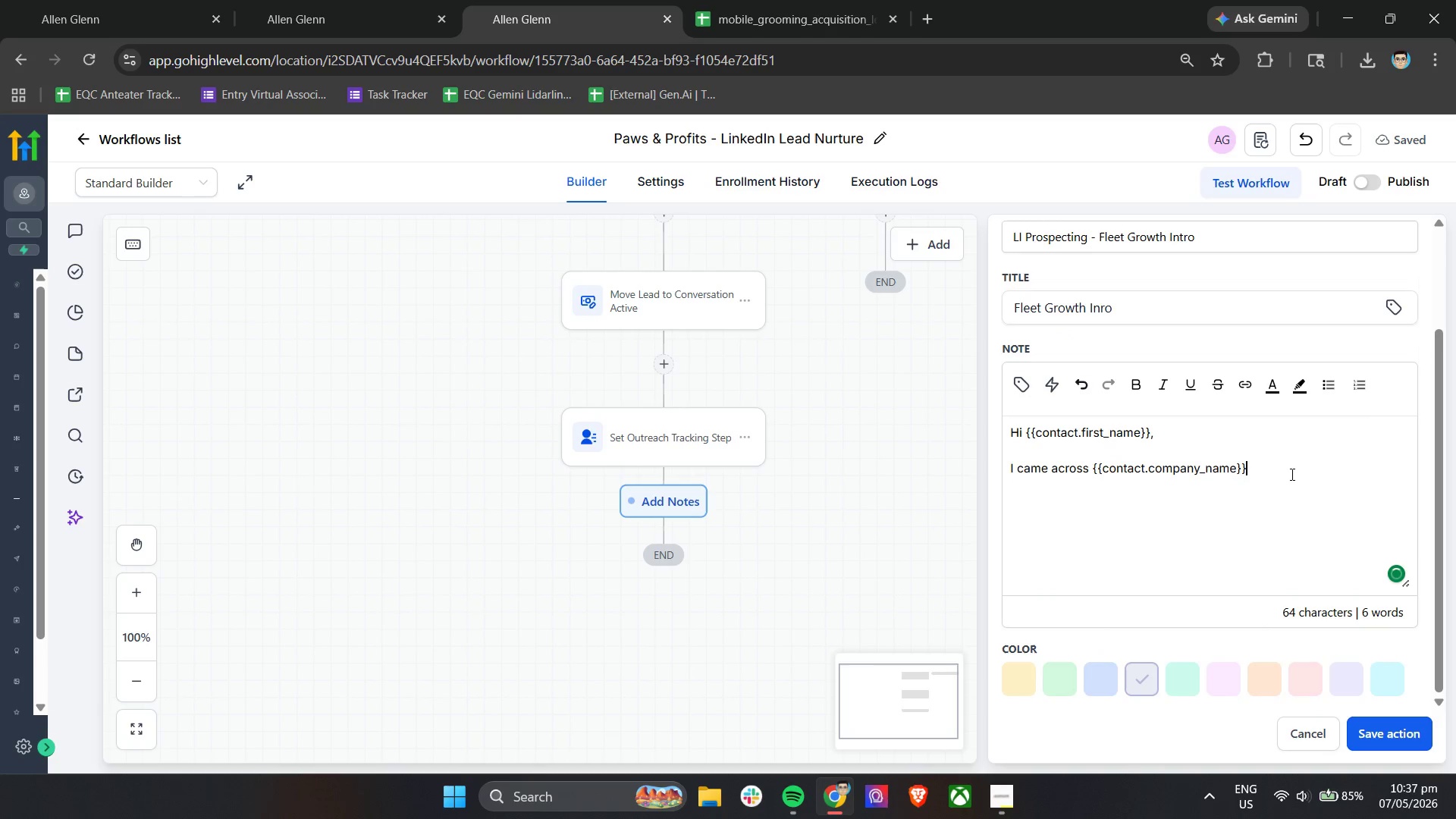 
type( while looking at mobile grooming operators)
 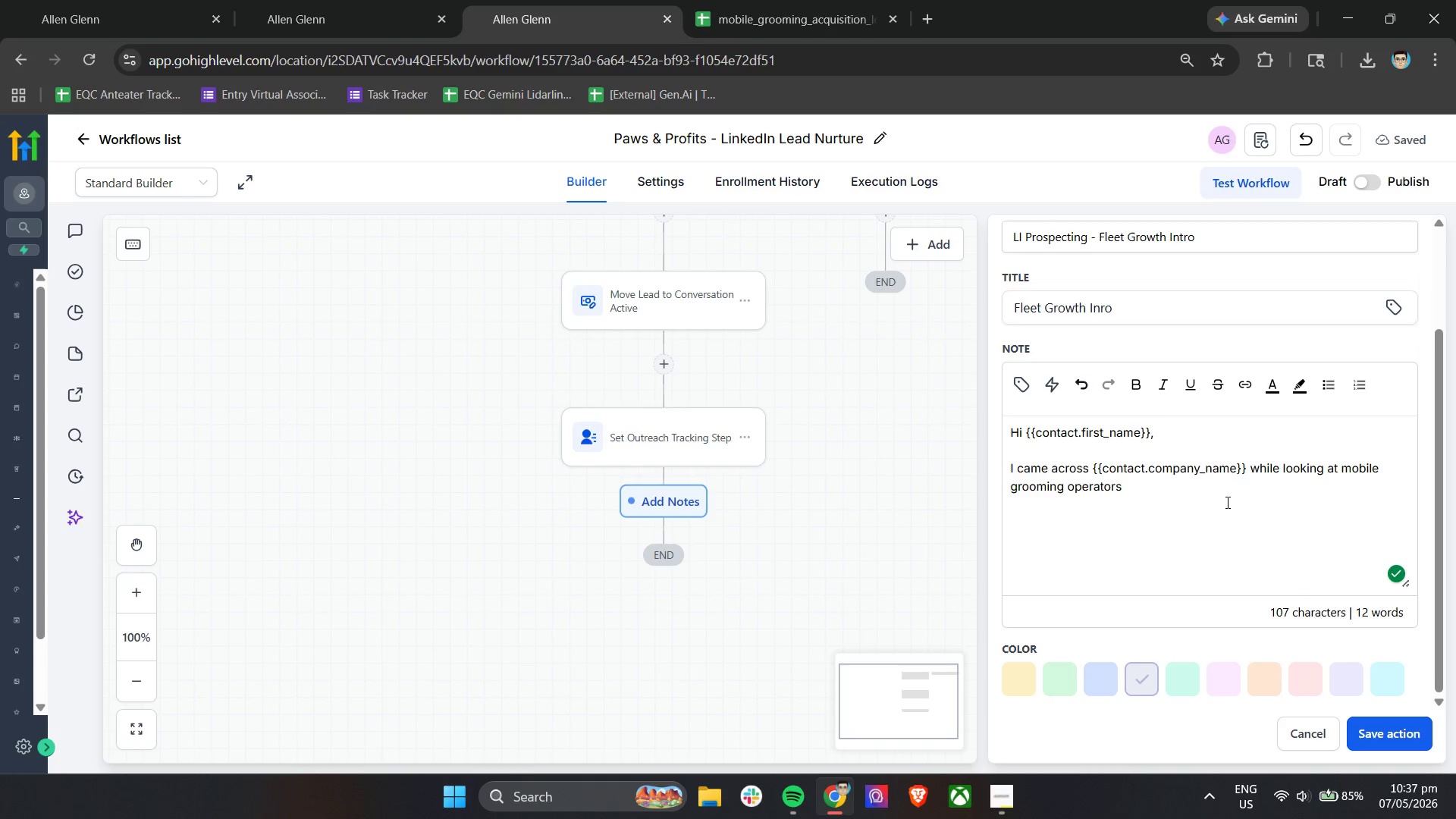 
wait(5.48)
 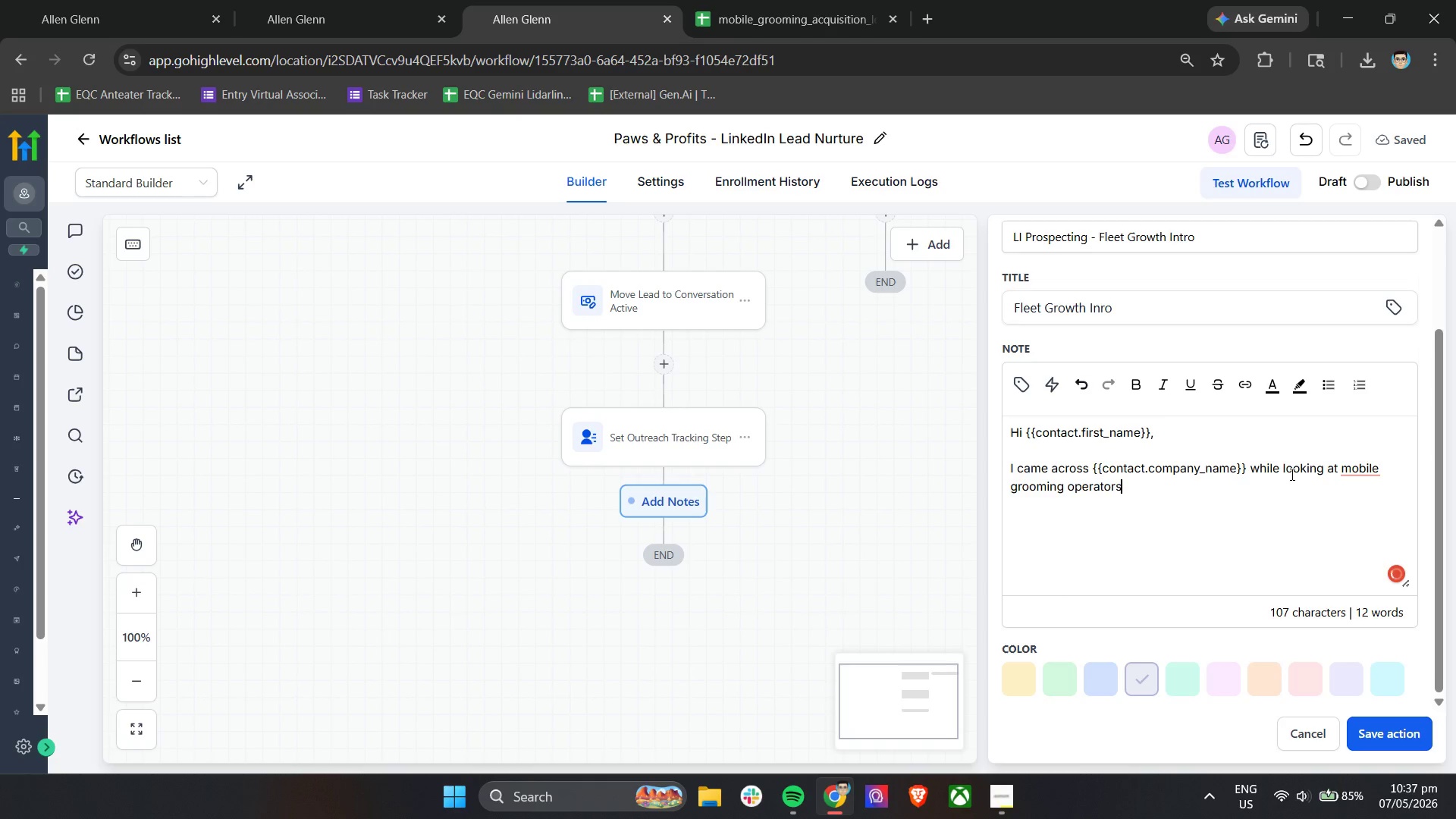 
type( expanding in )
 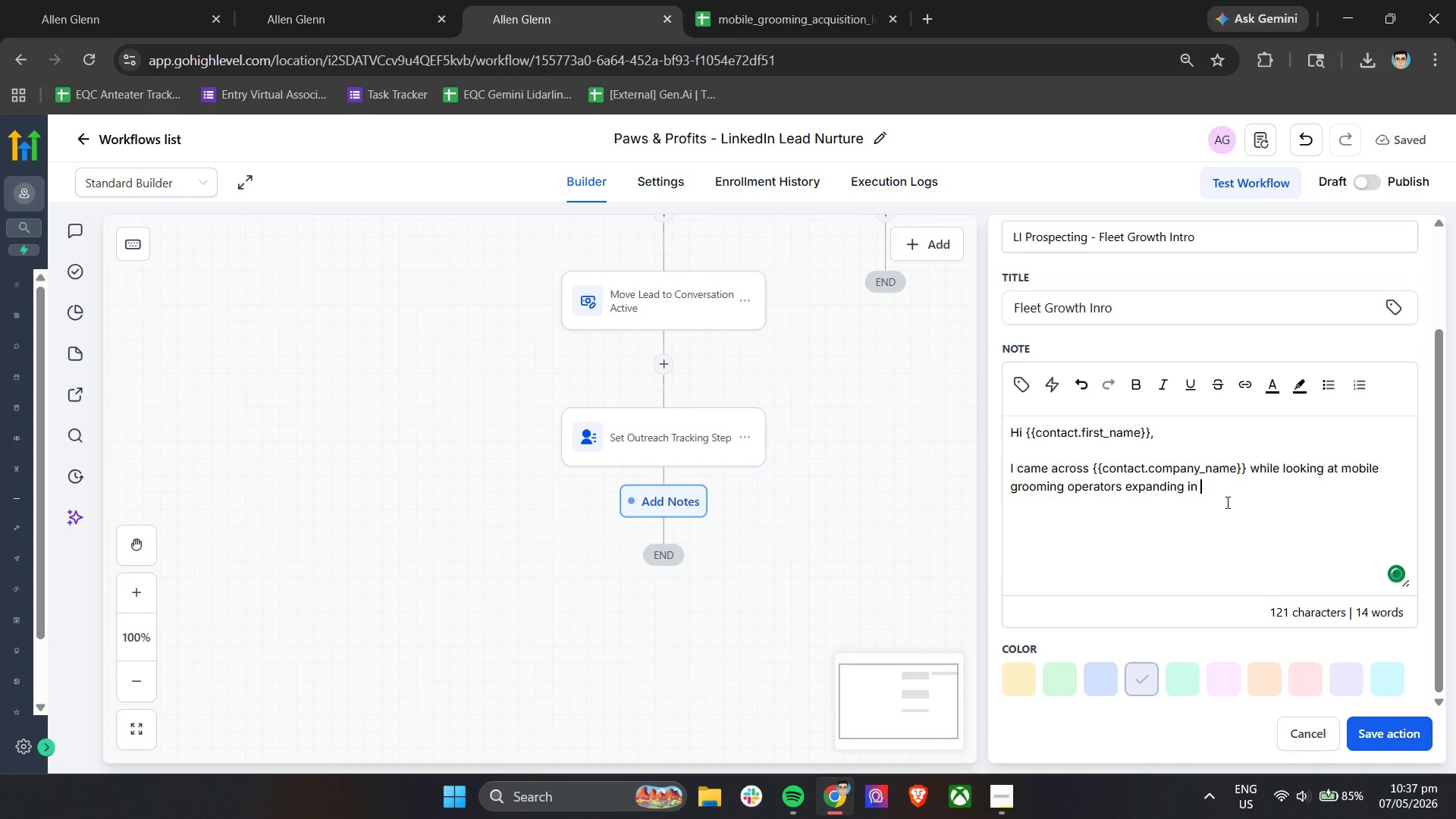 
hold_key(key=ShiftLeft, duration=0.42)
 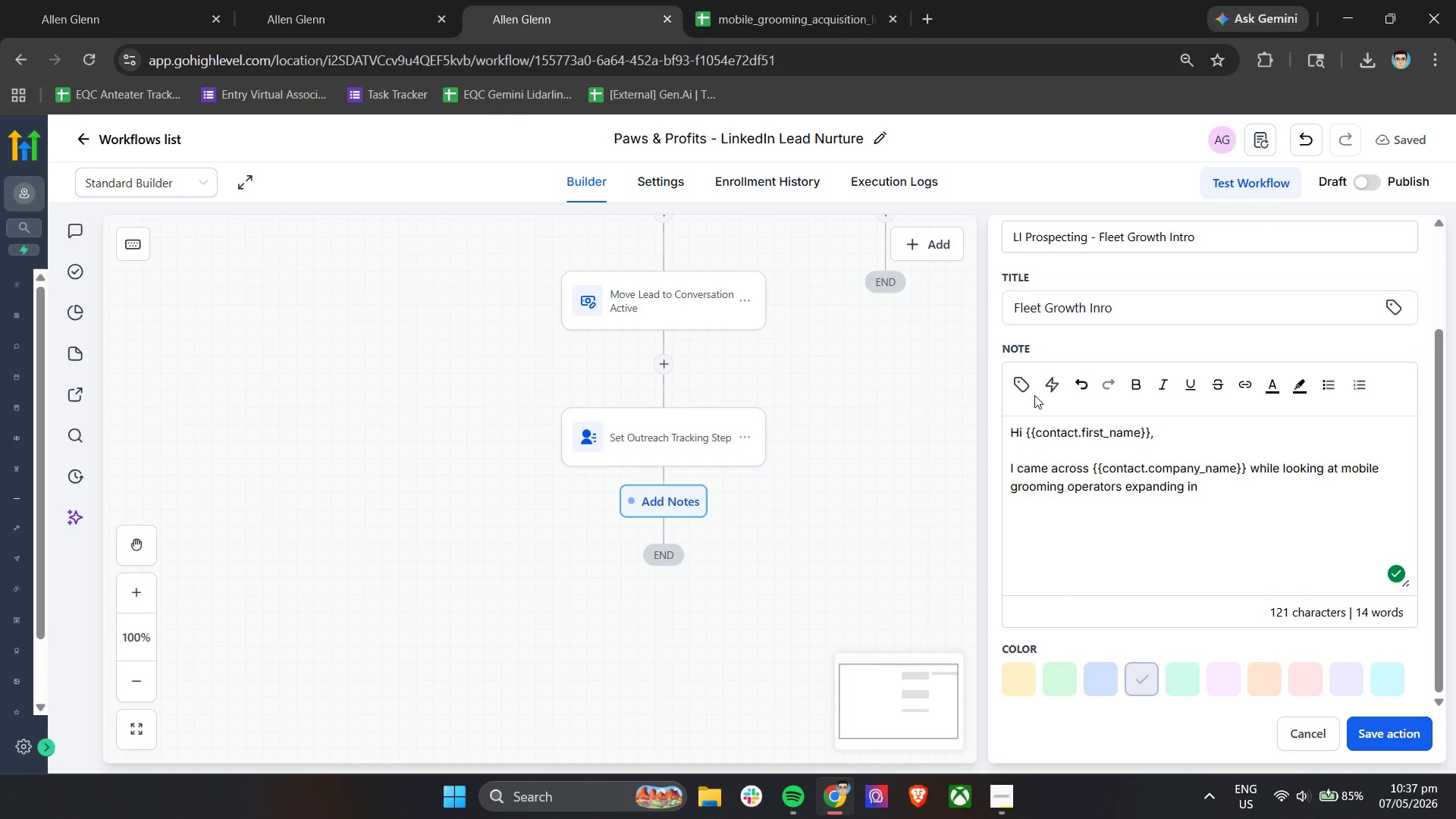 
left_click([1019, 387])
 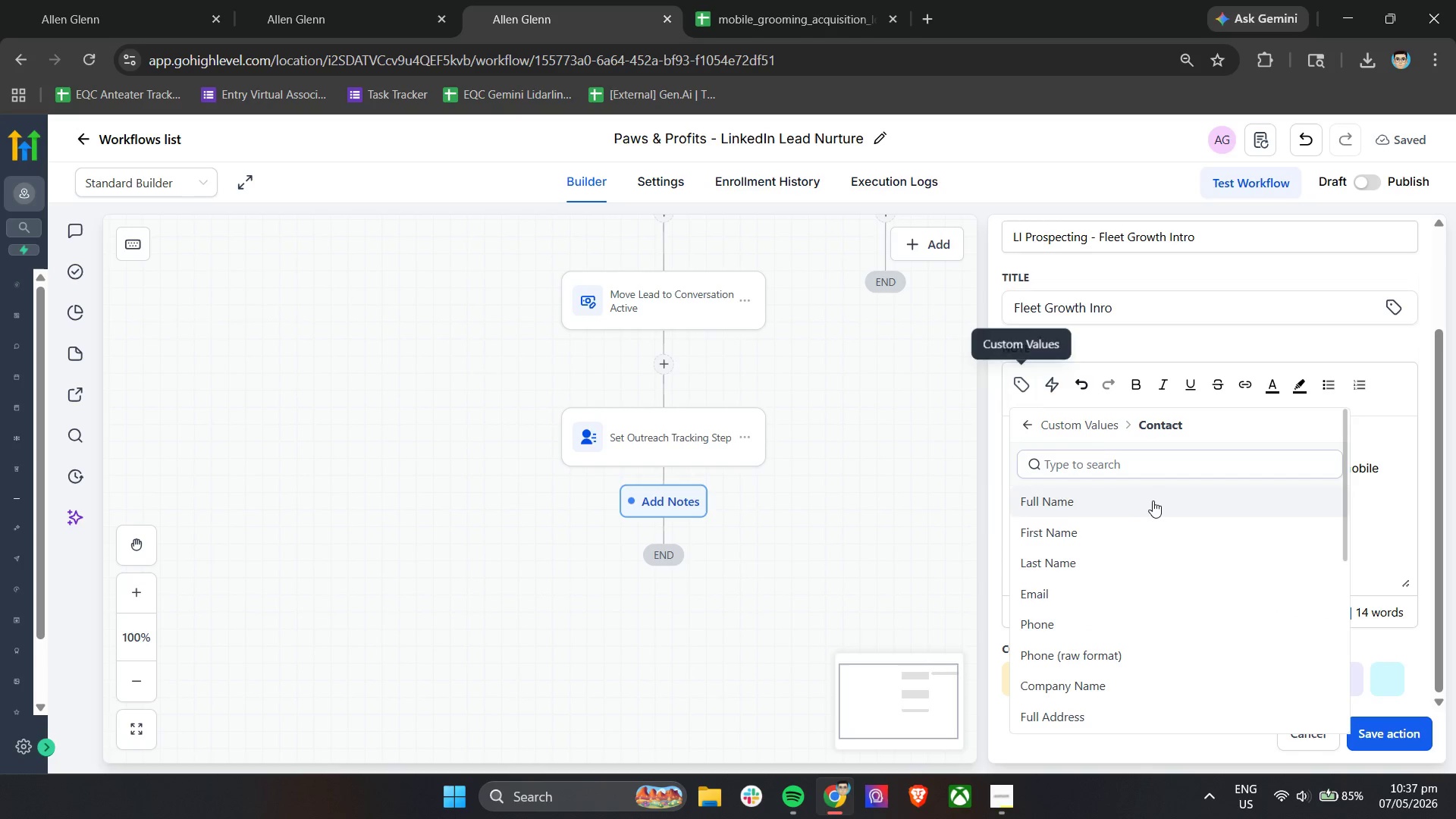 
scroll: coordinate [1156, 501], scroll_direction: down, amount: 2.0
 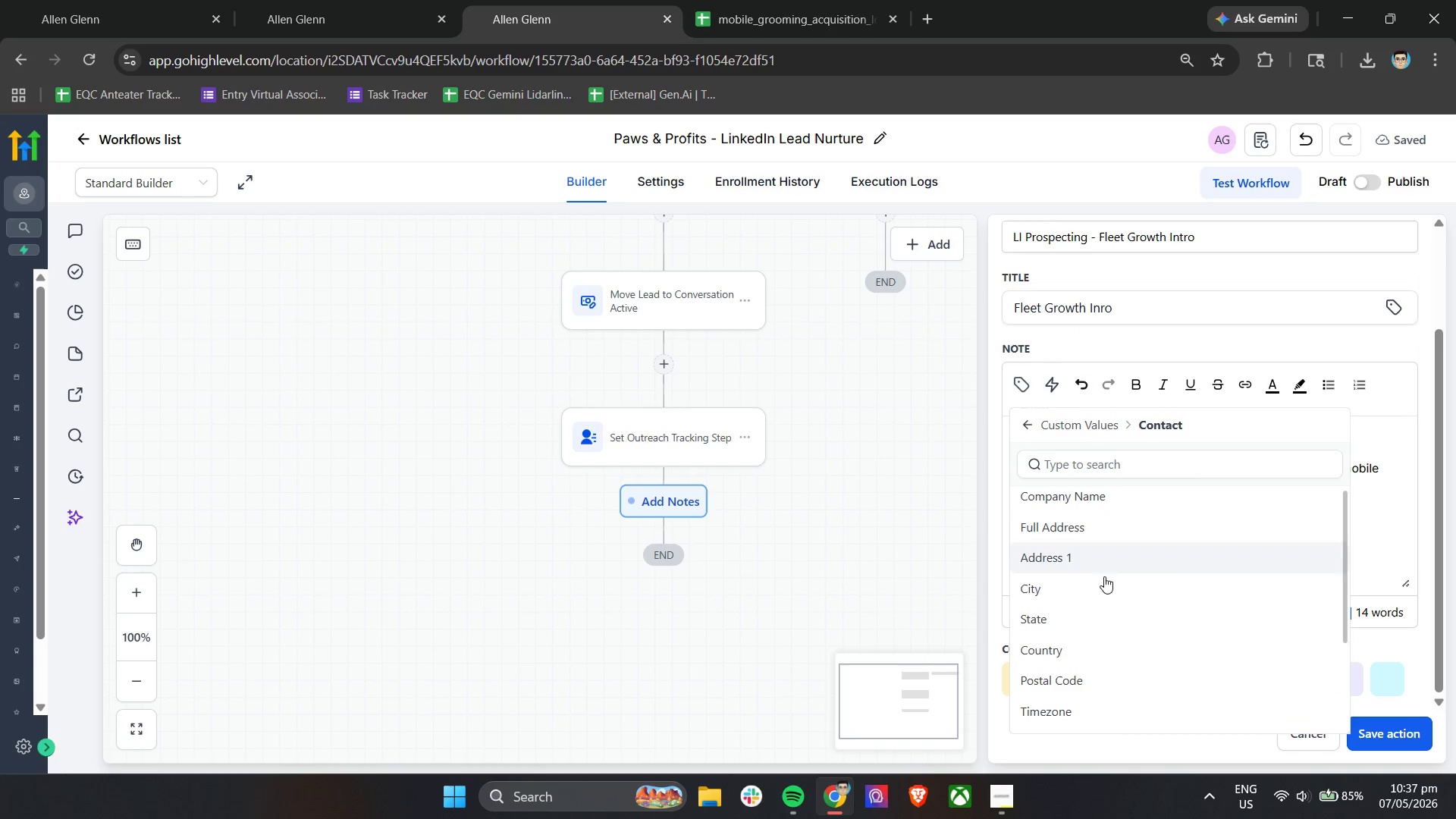 
left_click([1099, 582])
 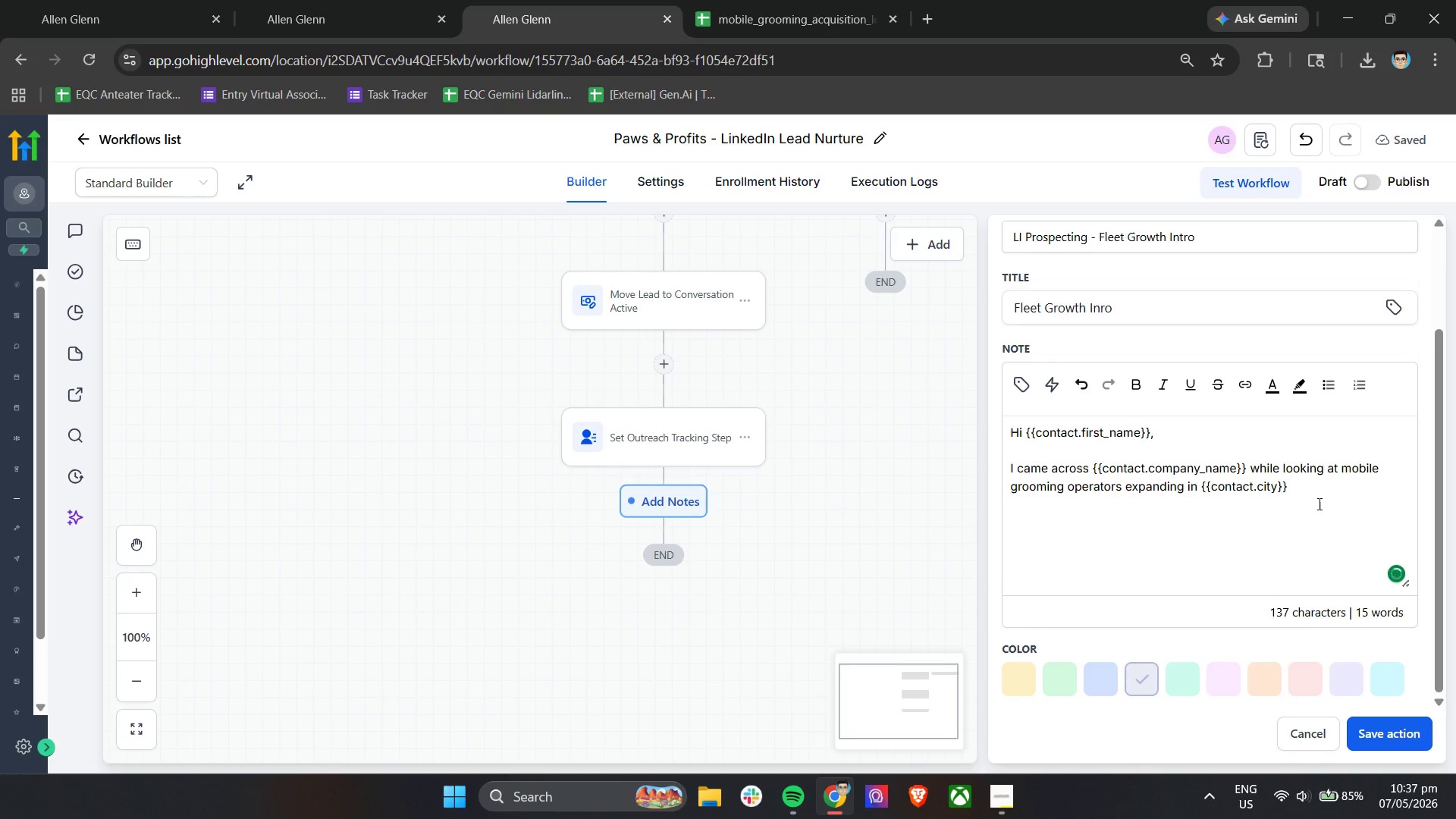 
left_click([1325, 497])
 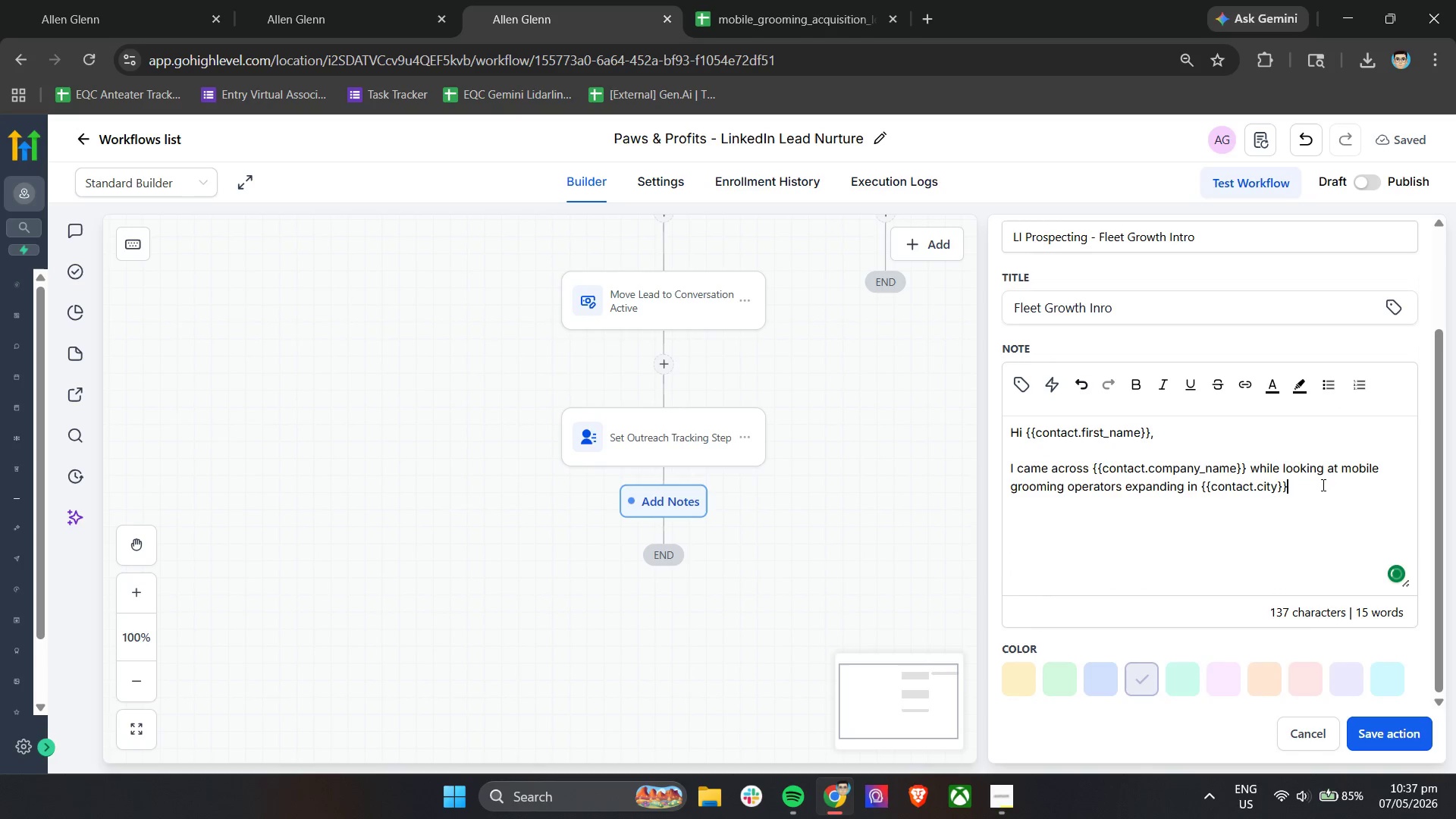 
type( and noticed you're already managing a fleet of )
 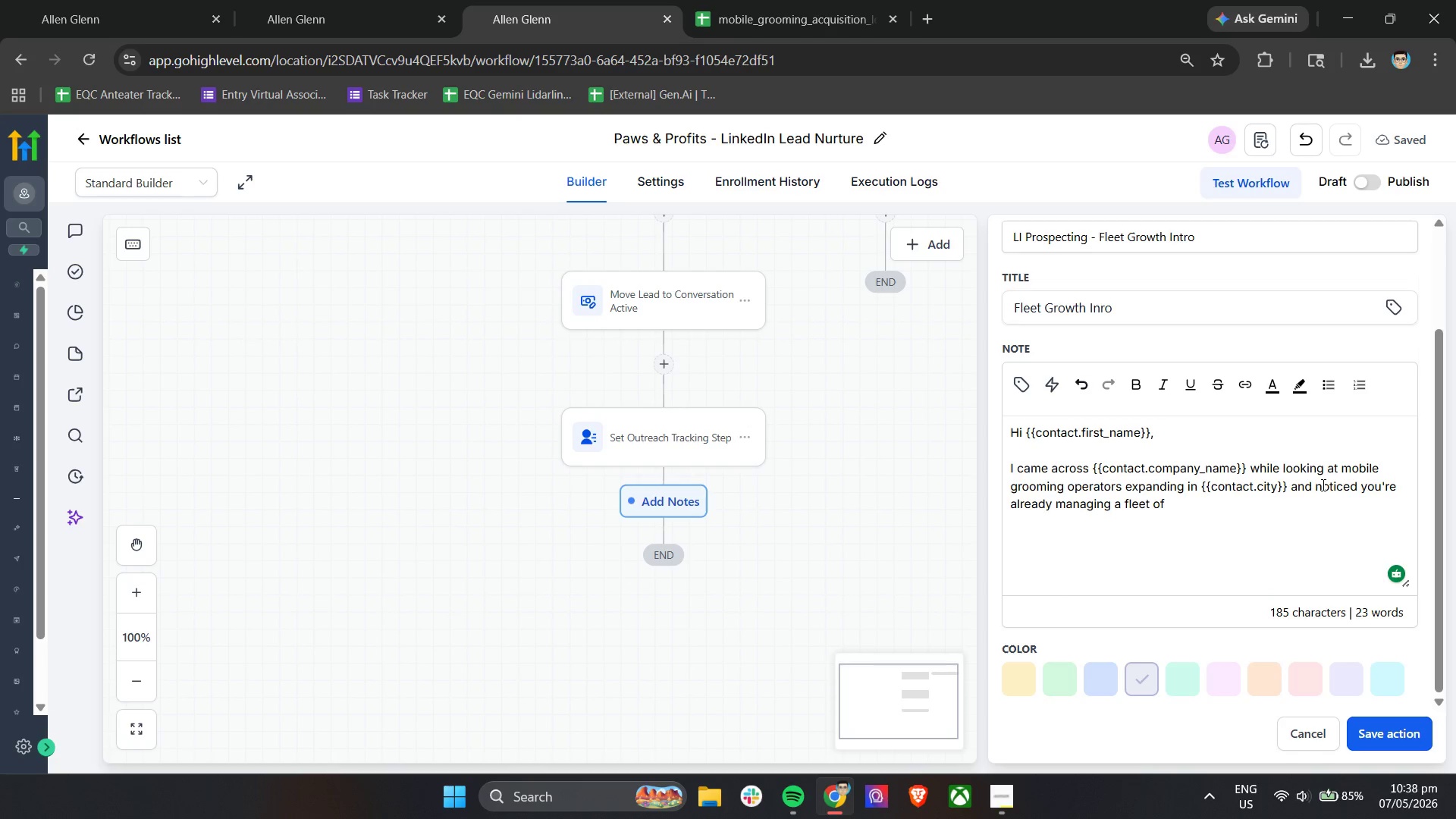 
wait(6.55)
 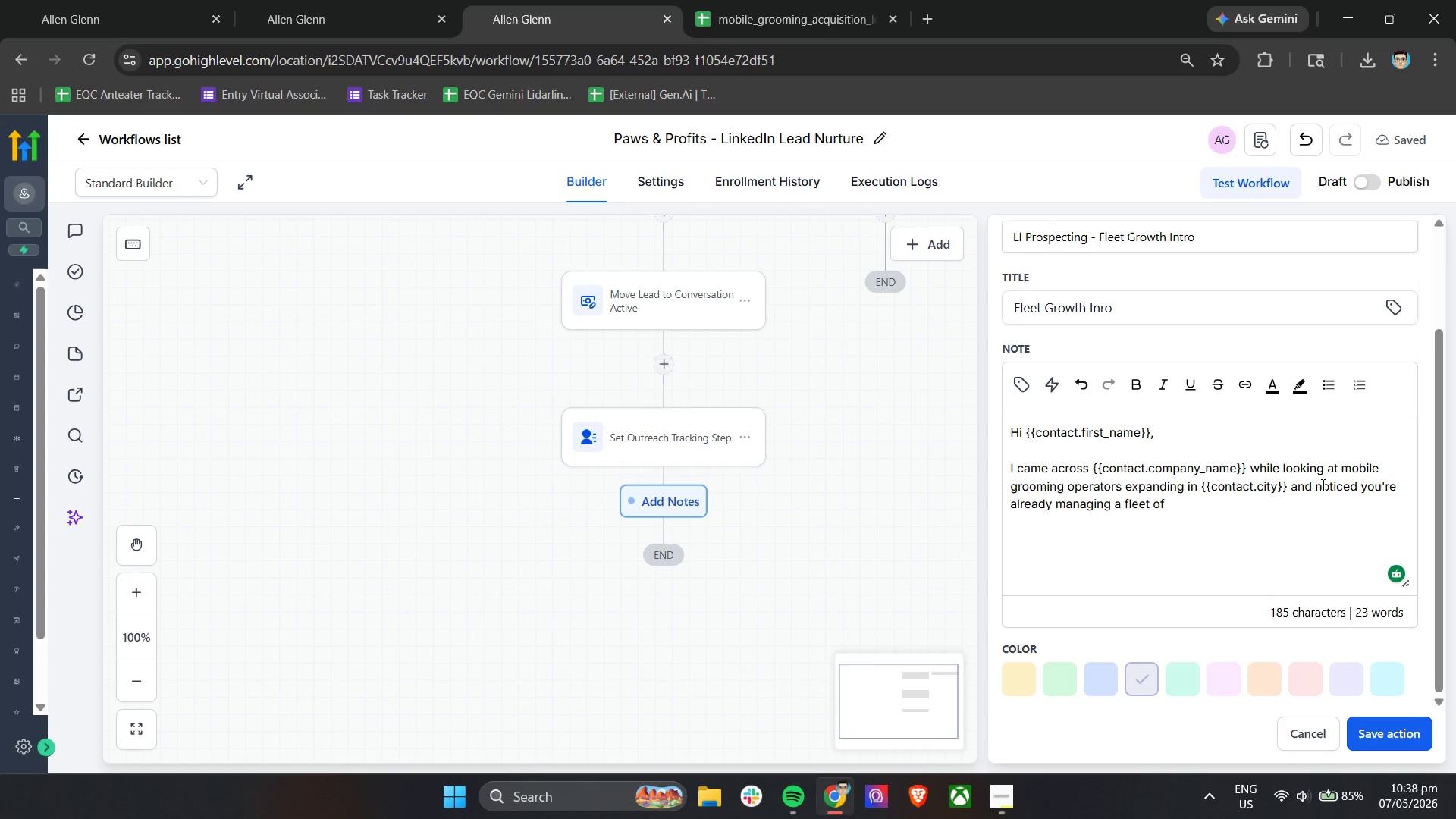 
left_click([1024, 381])
 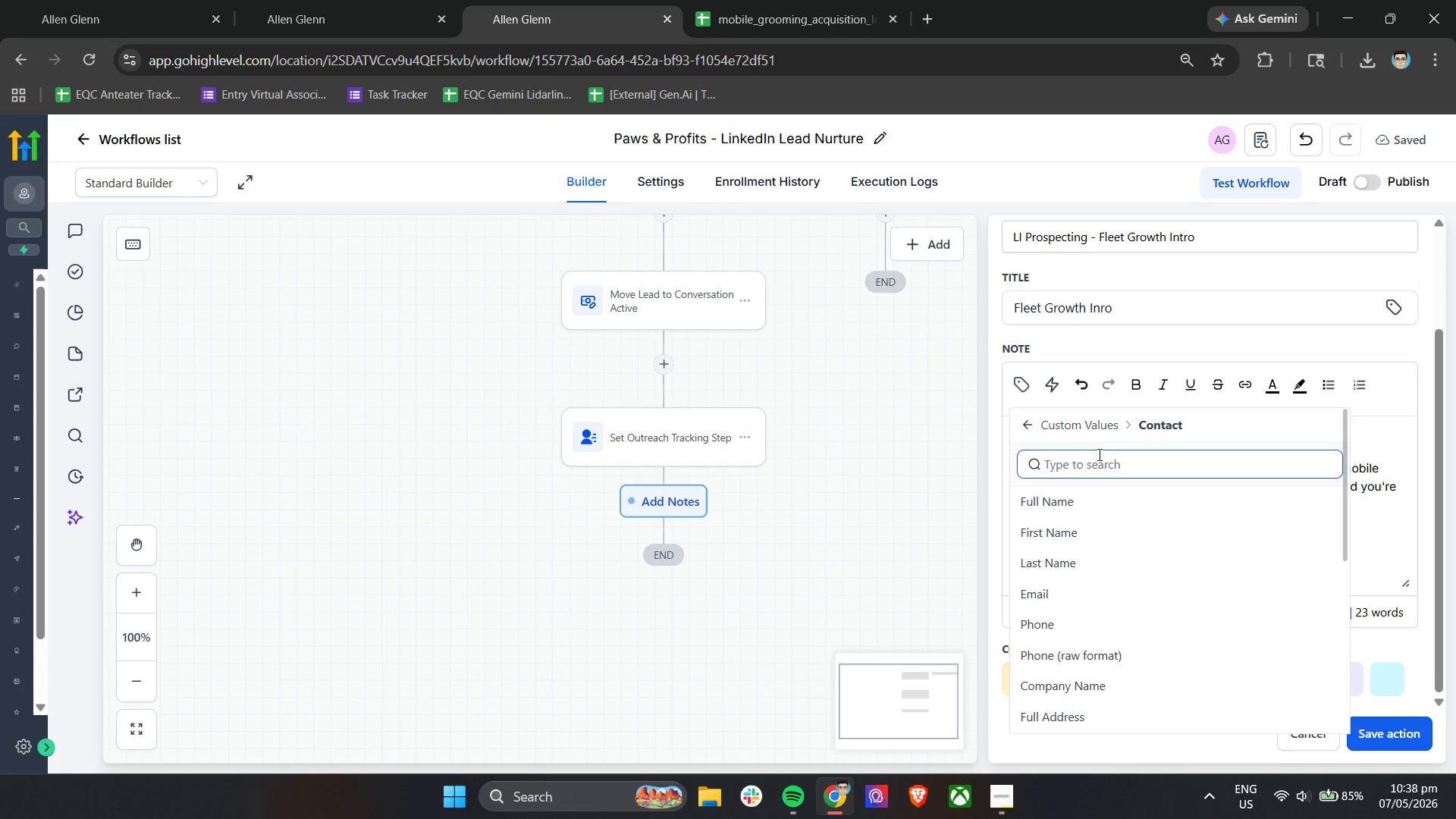 
left_click([1097, 458])
 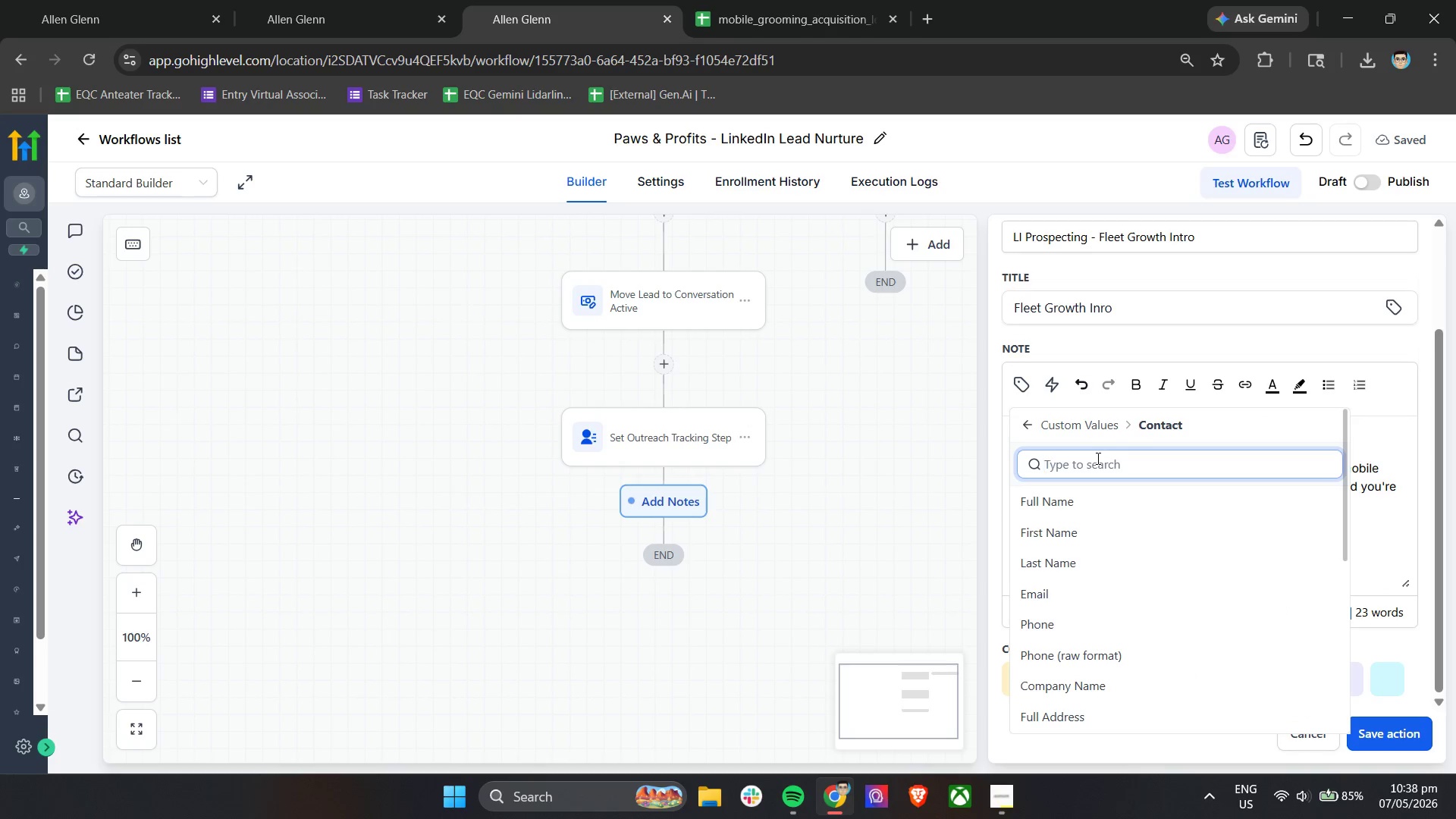 
type(flee)
 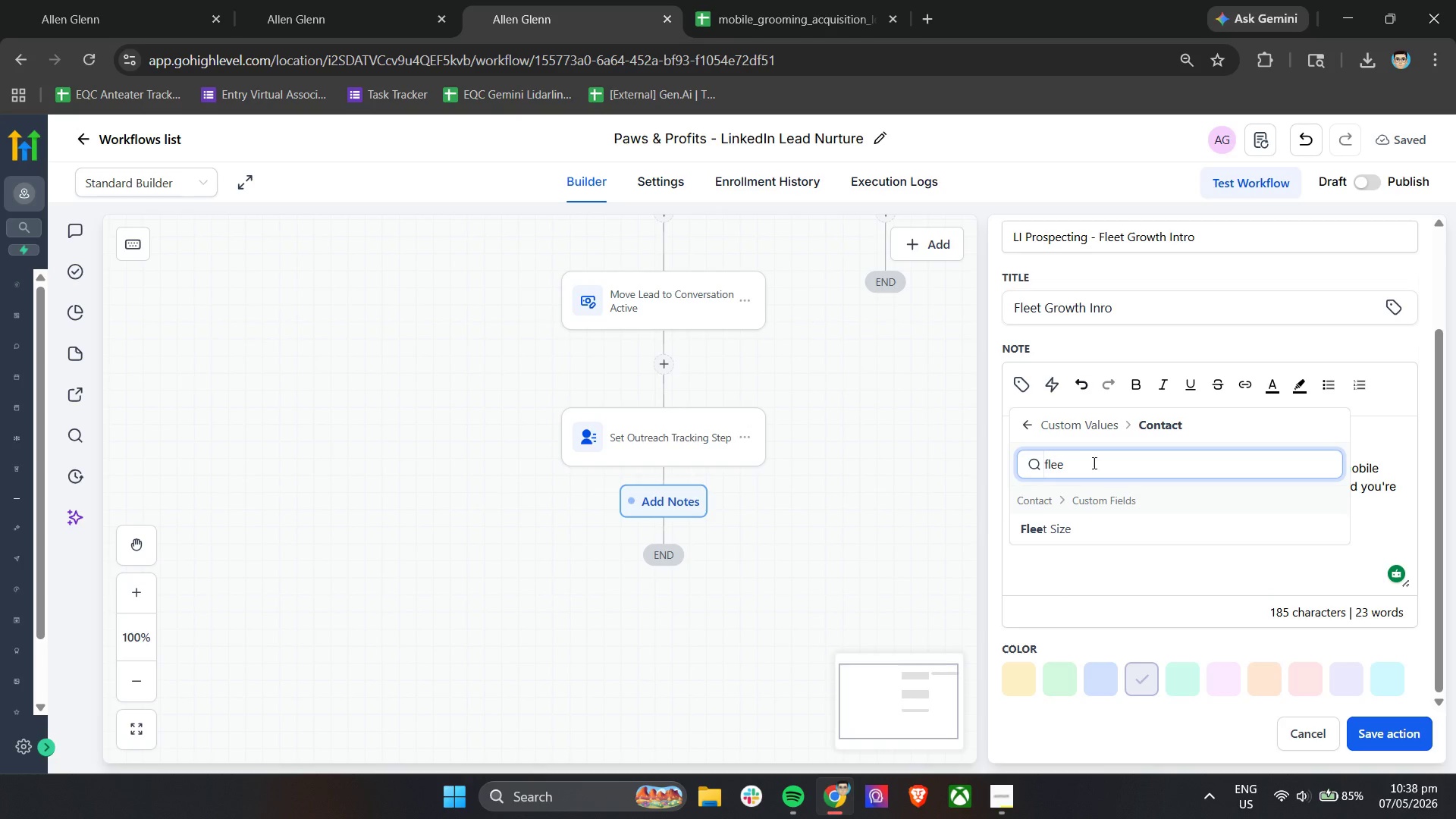 
left_click([1050, 527])
 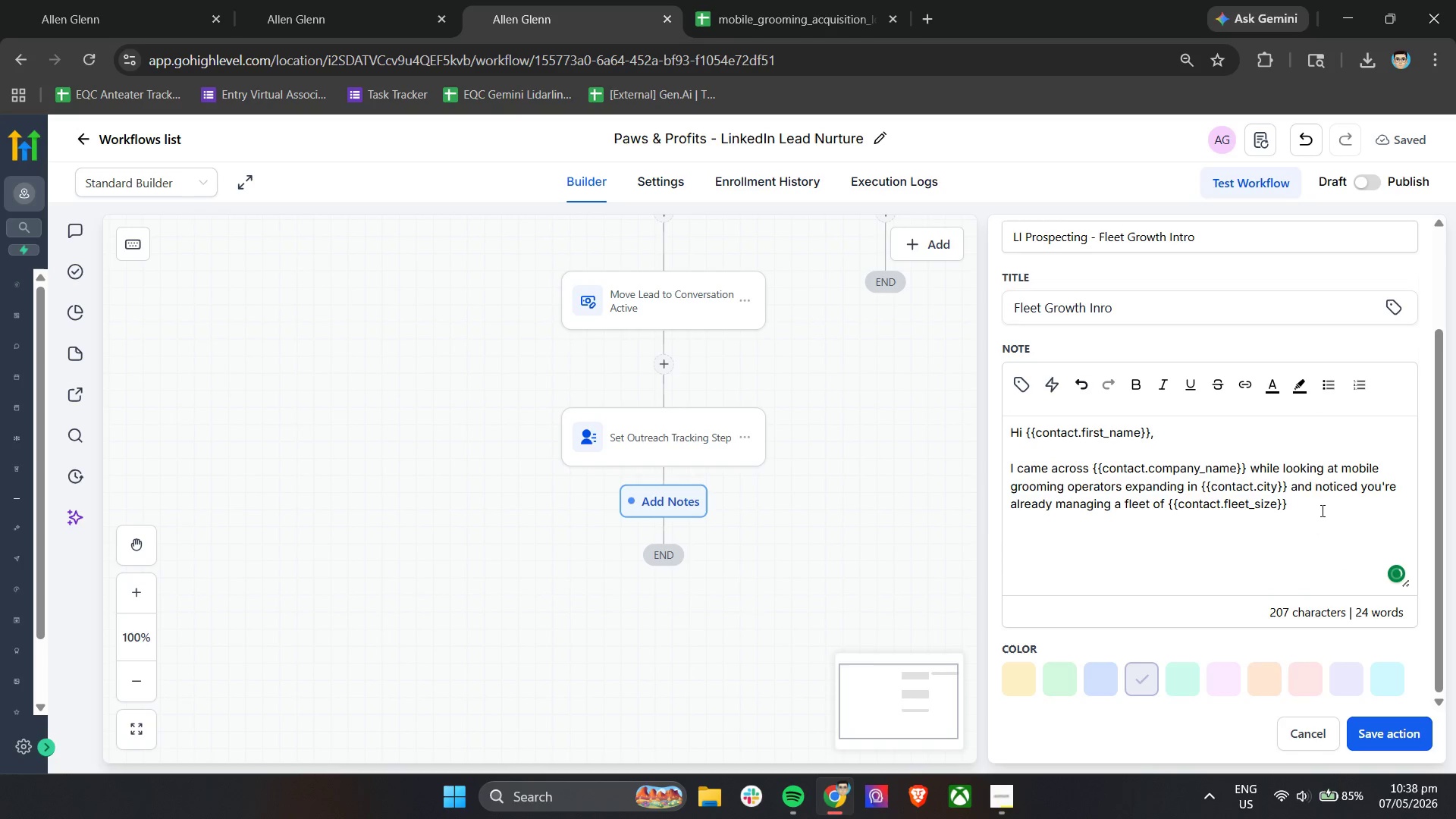 
left_click([1322, 506])
 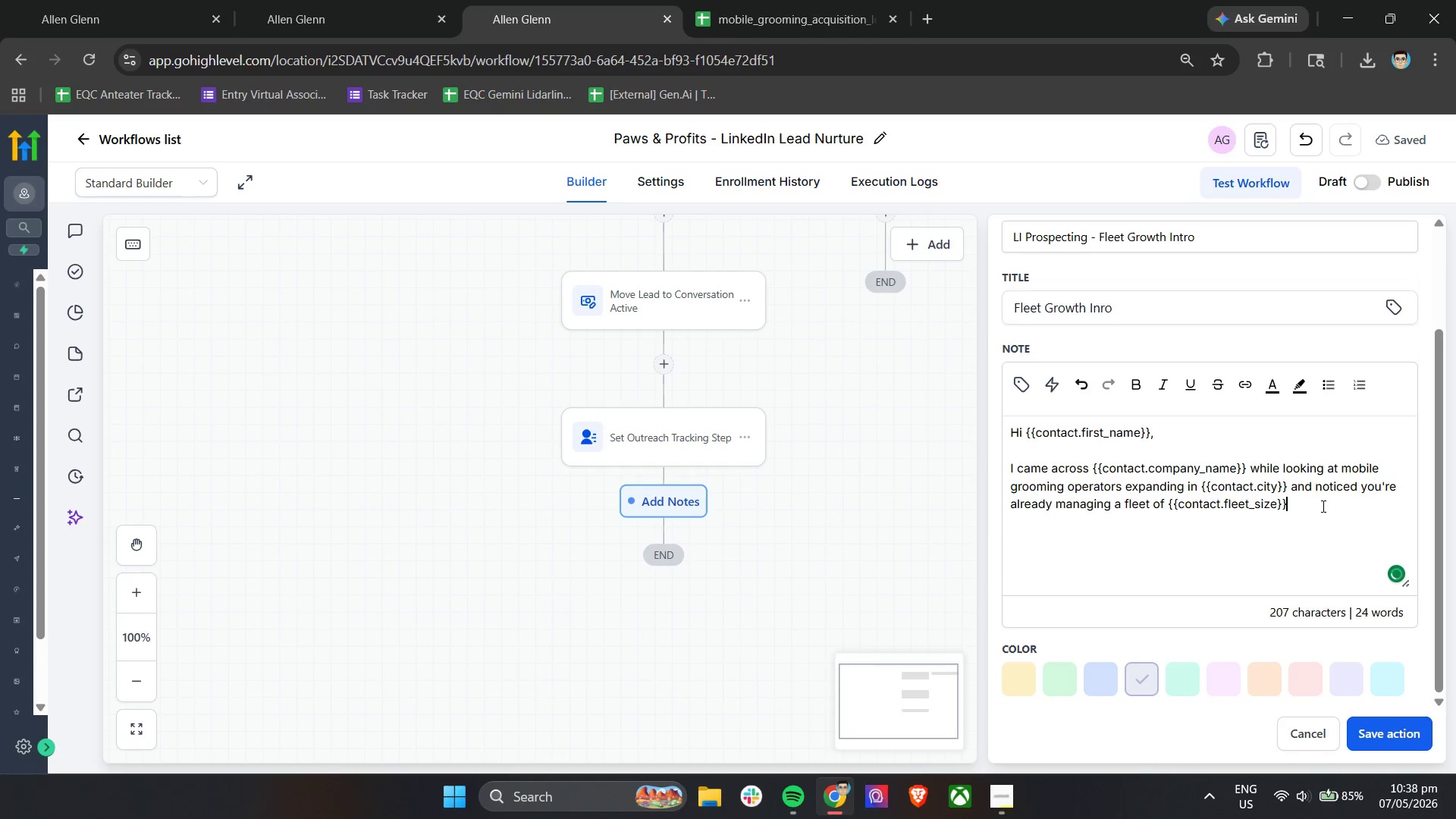 
type( vans.)
 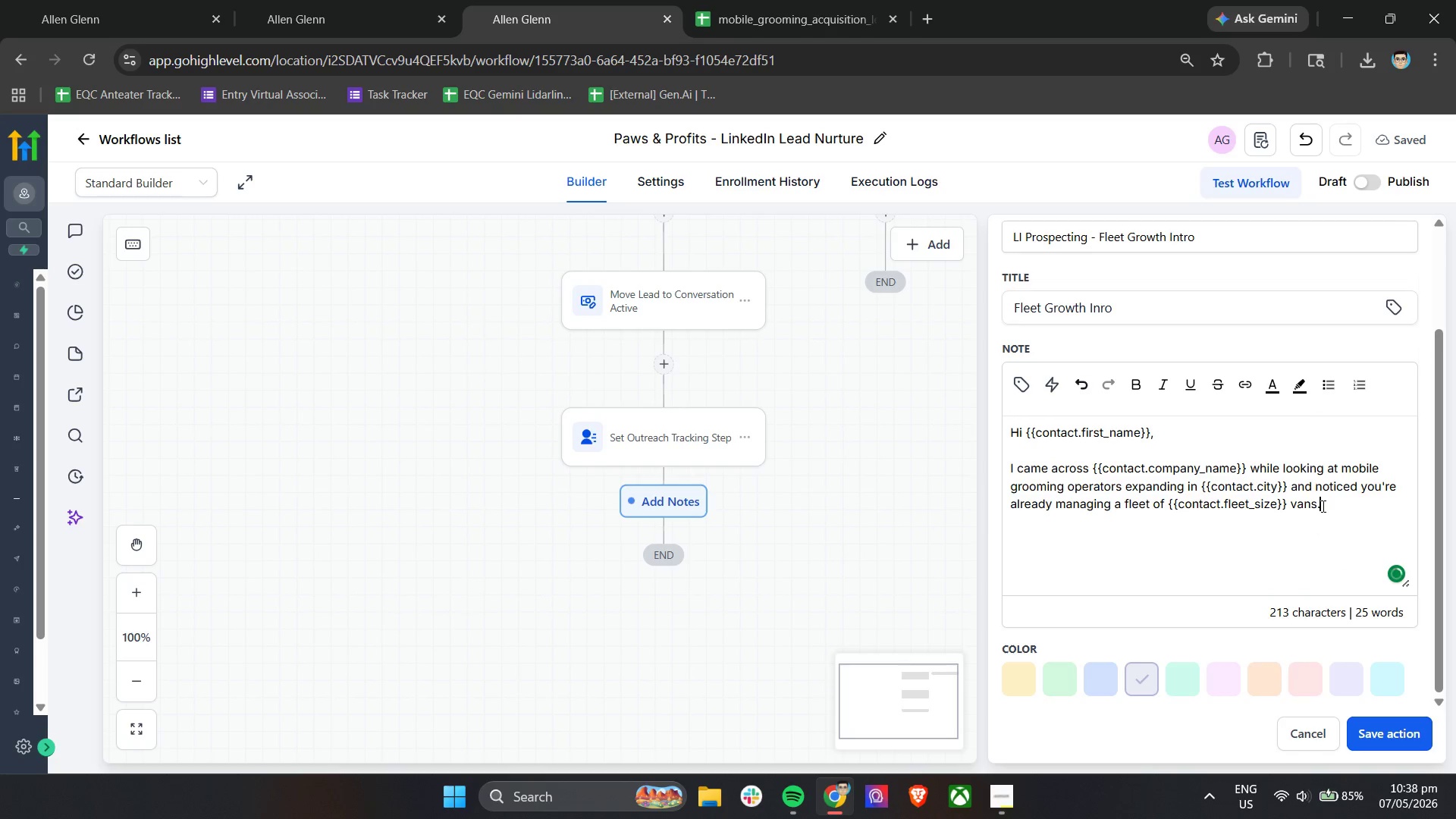 
key(Enter)
 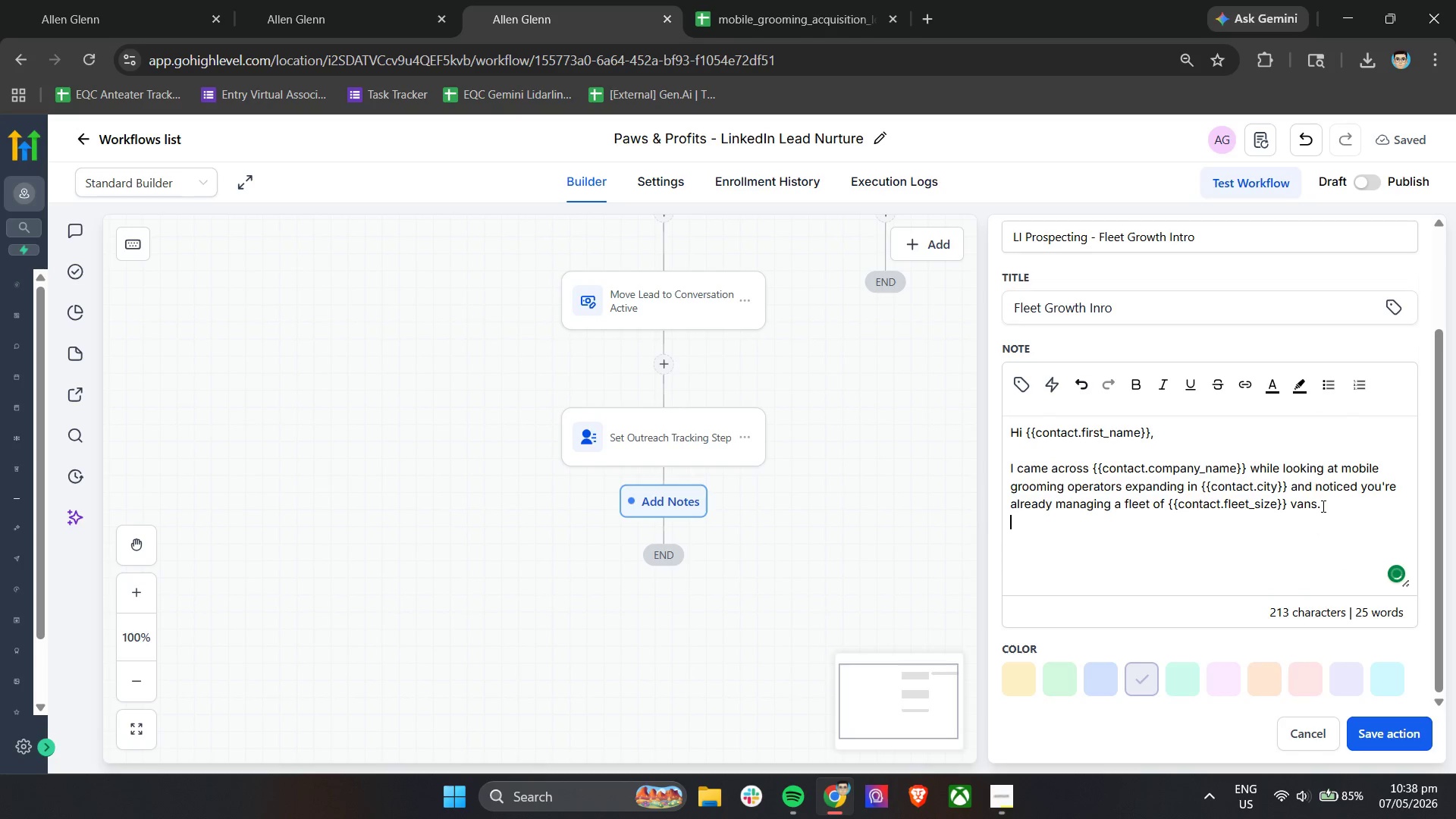 
key(Enter)
 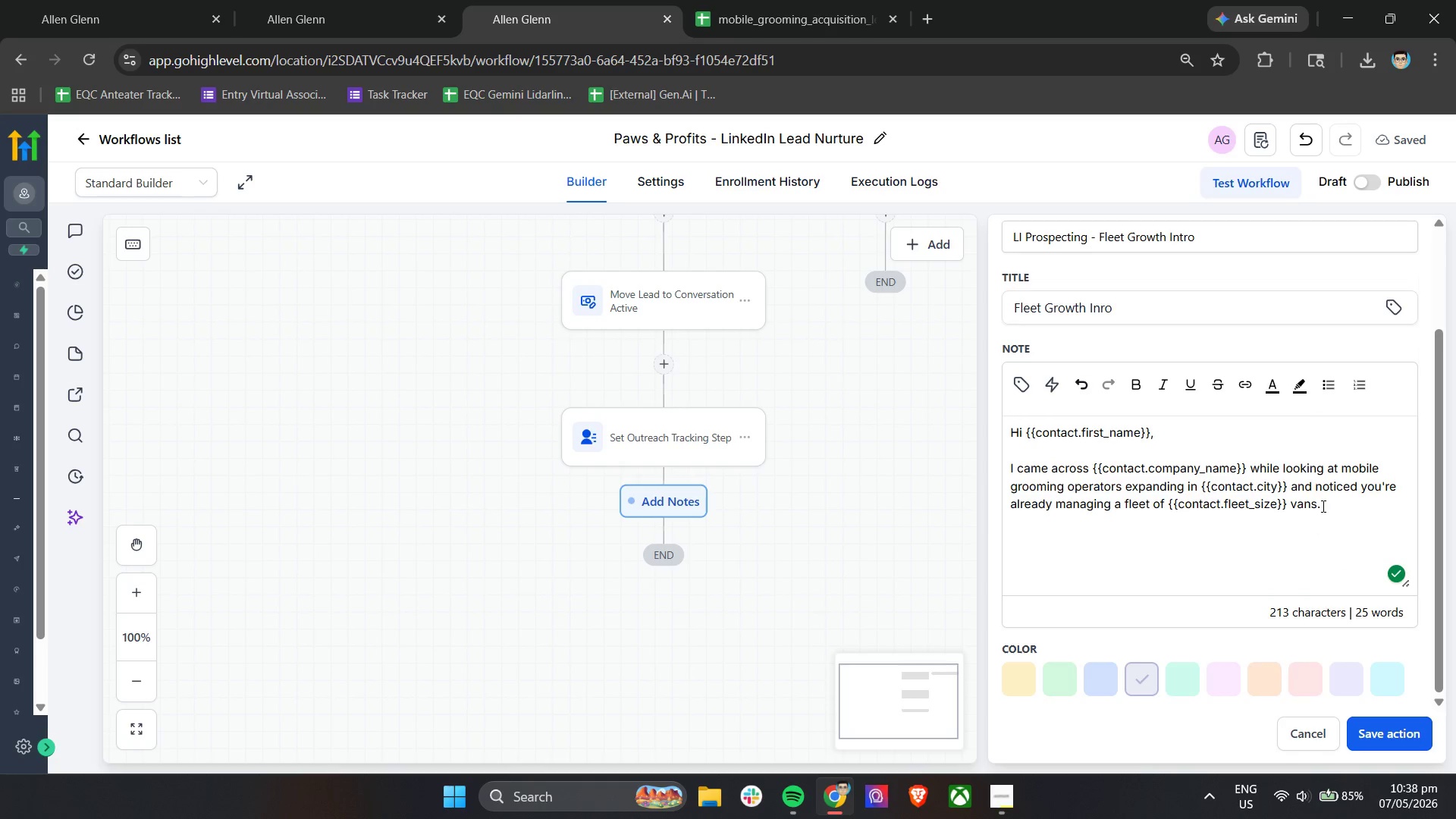 
type(A lot of growing )
 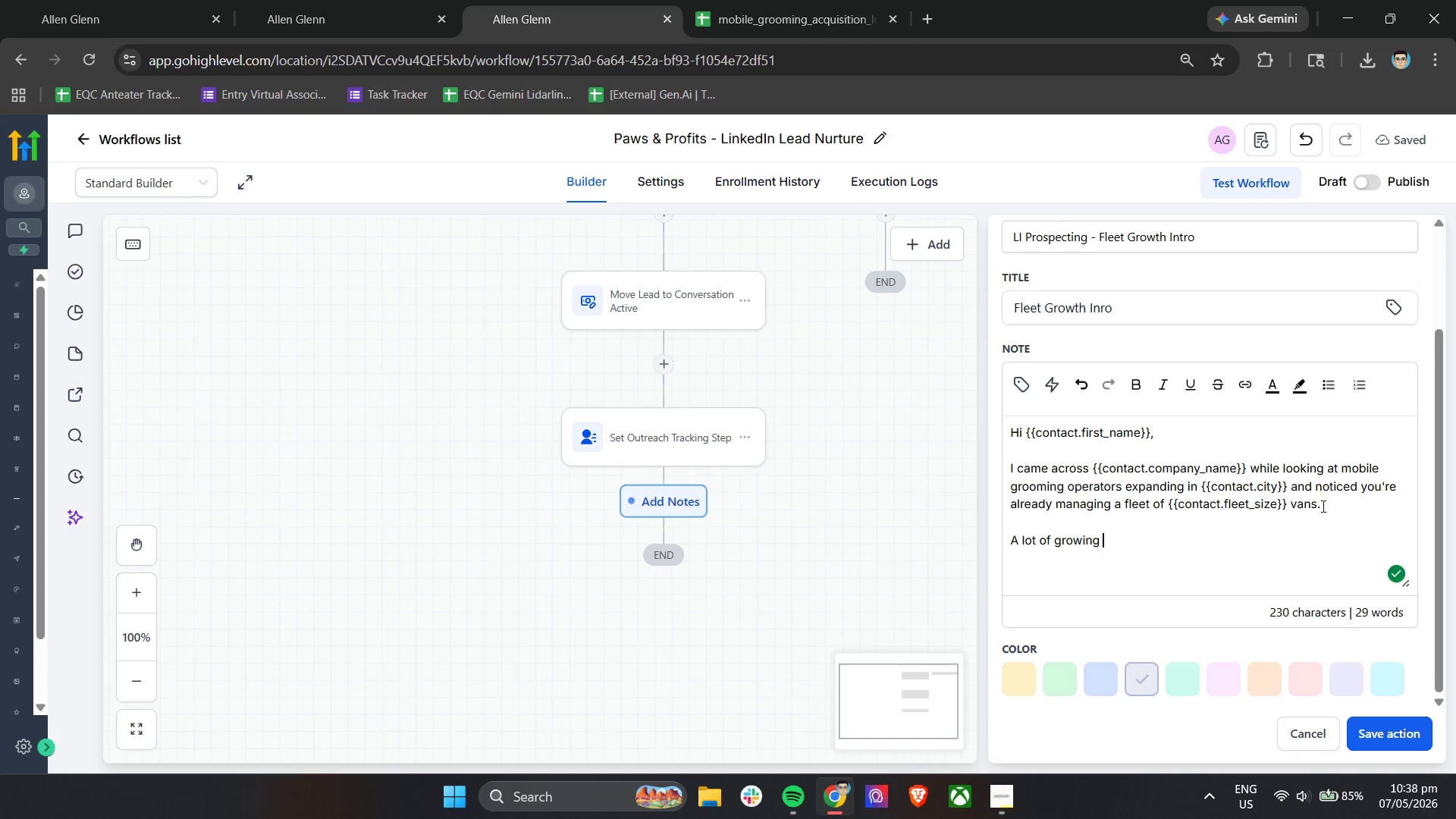 
type(grooming businesses we speac)
key(Backspace)
type(k with hit operational bottlenecks pnce )
key(Backspace)
key(Backspace)
key(Backspace)
key(Backspace)
key(Backspace)
type(once multiple vans, scheduling systems, and customer retention all start scaling at the same time-)
 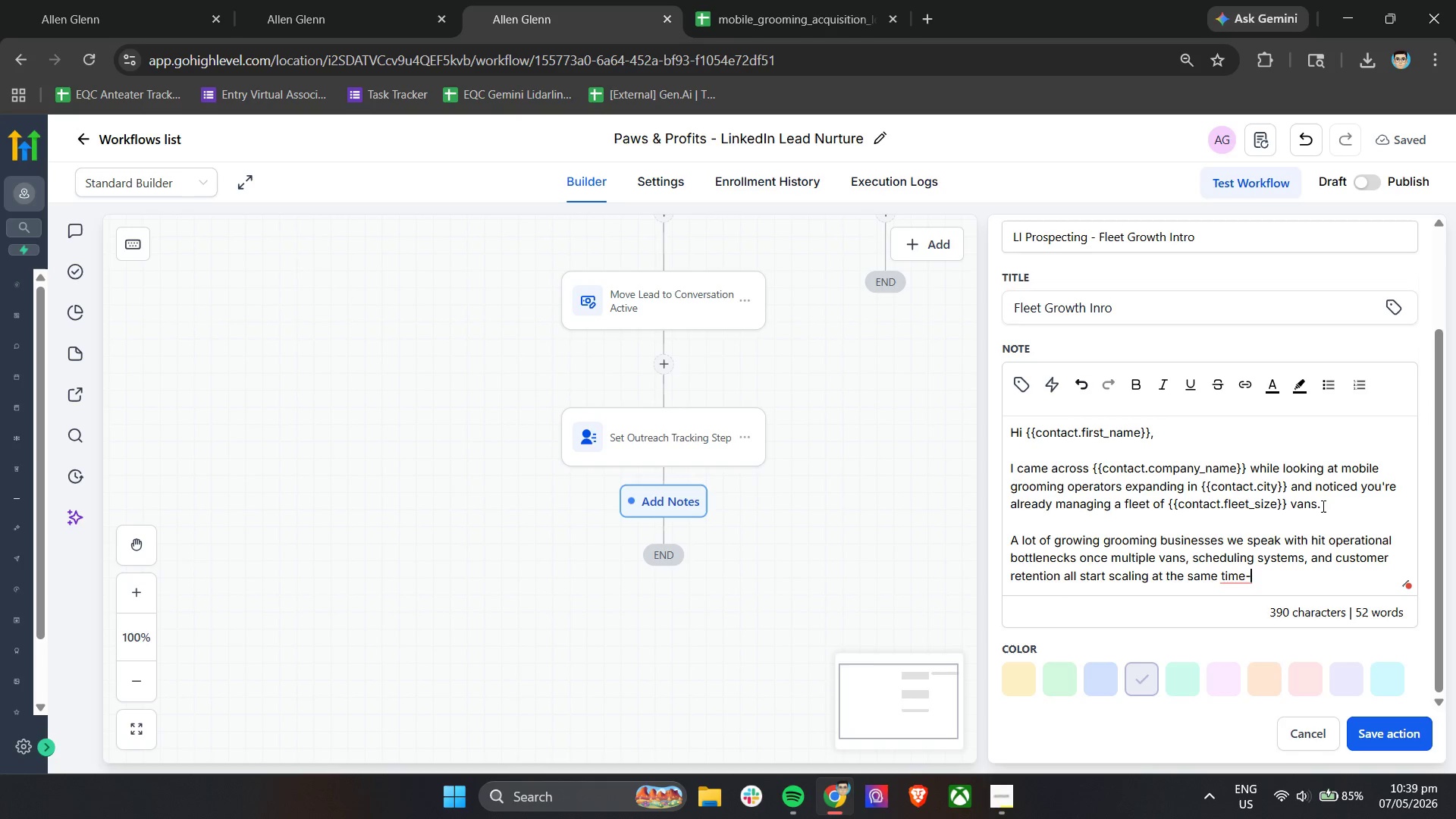 
type(especially)
 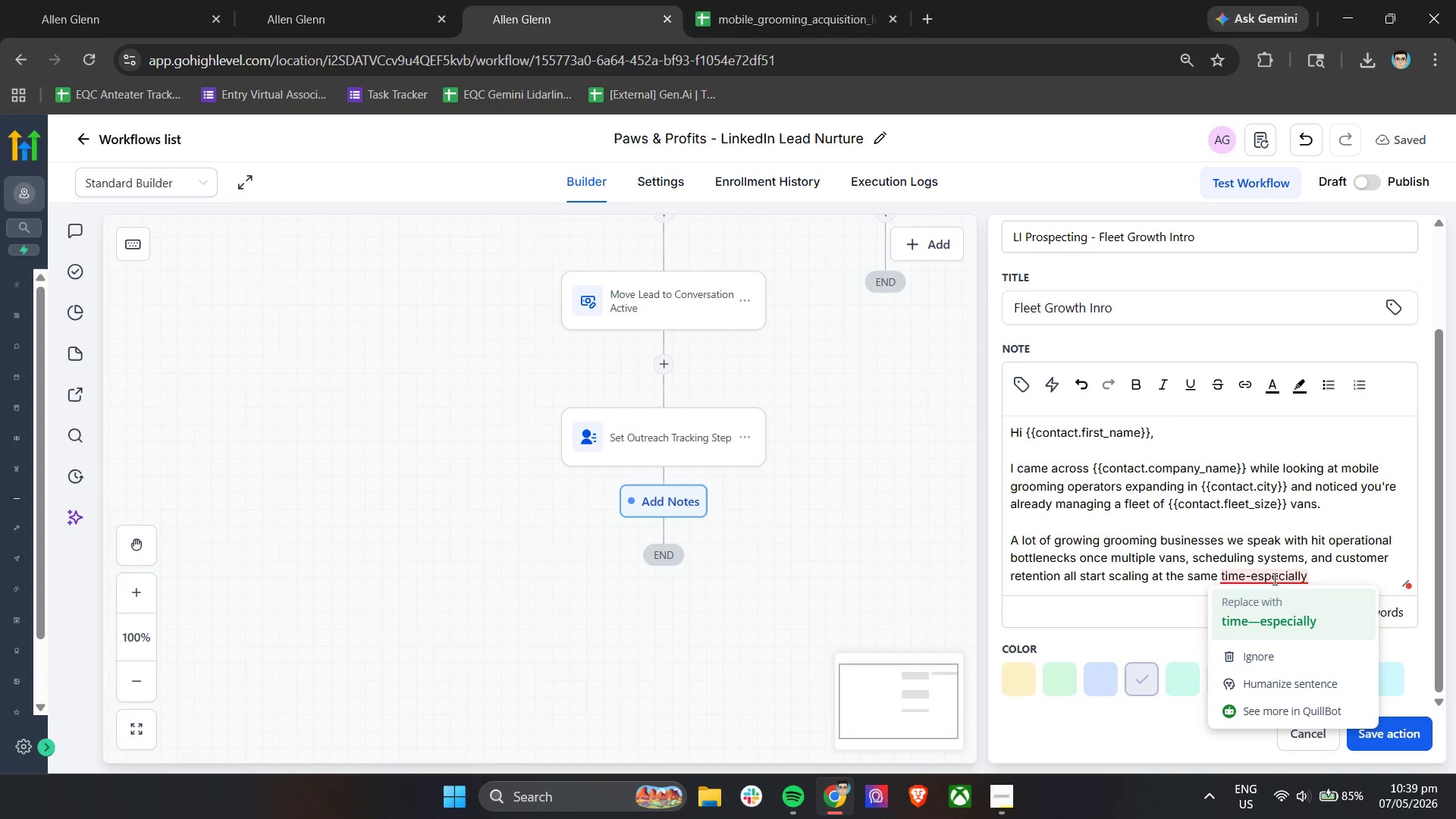 
left_click([1328, 573])
 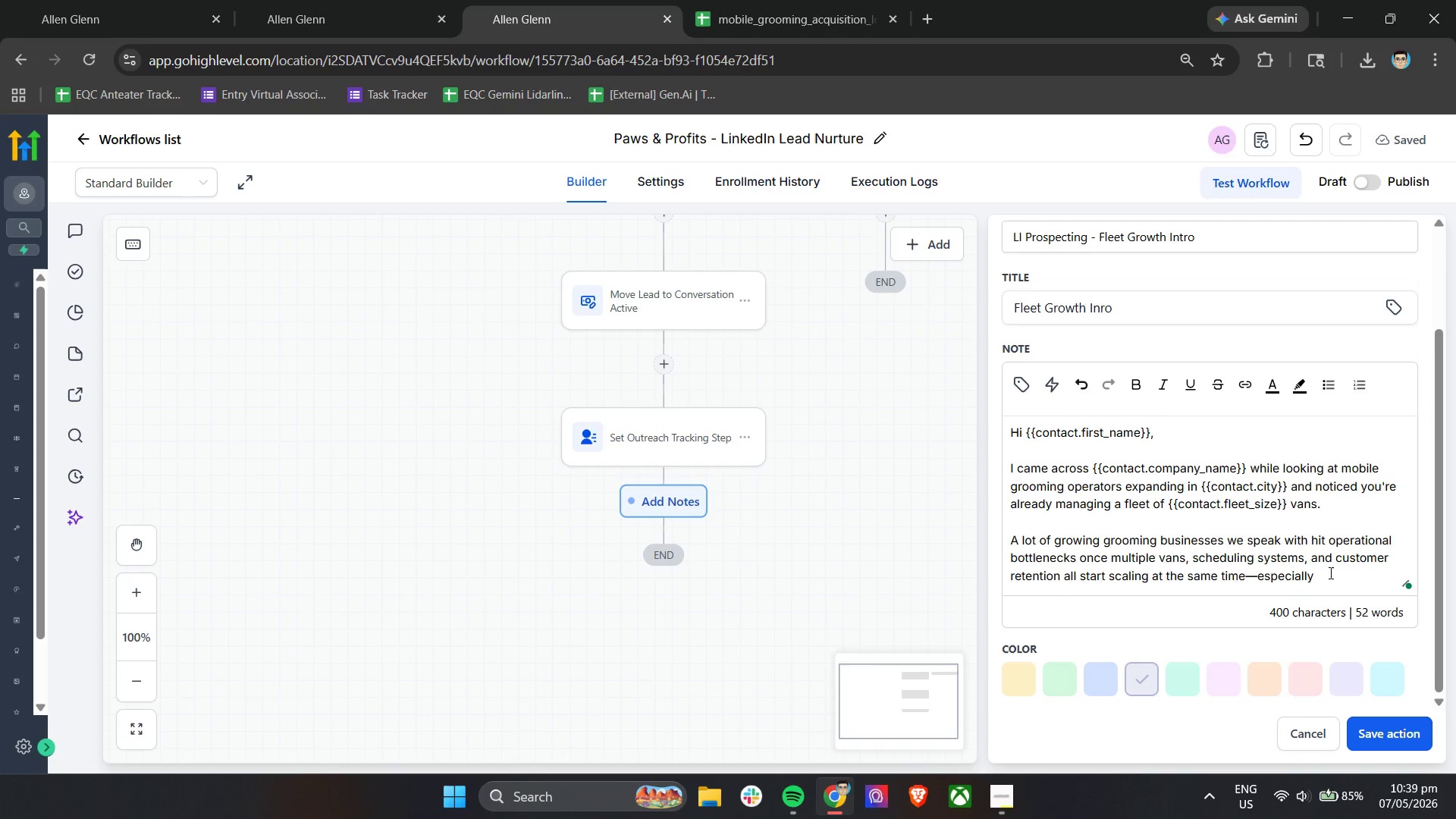 
type( for teams offering services like)
 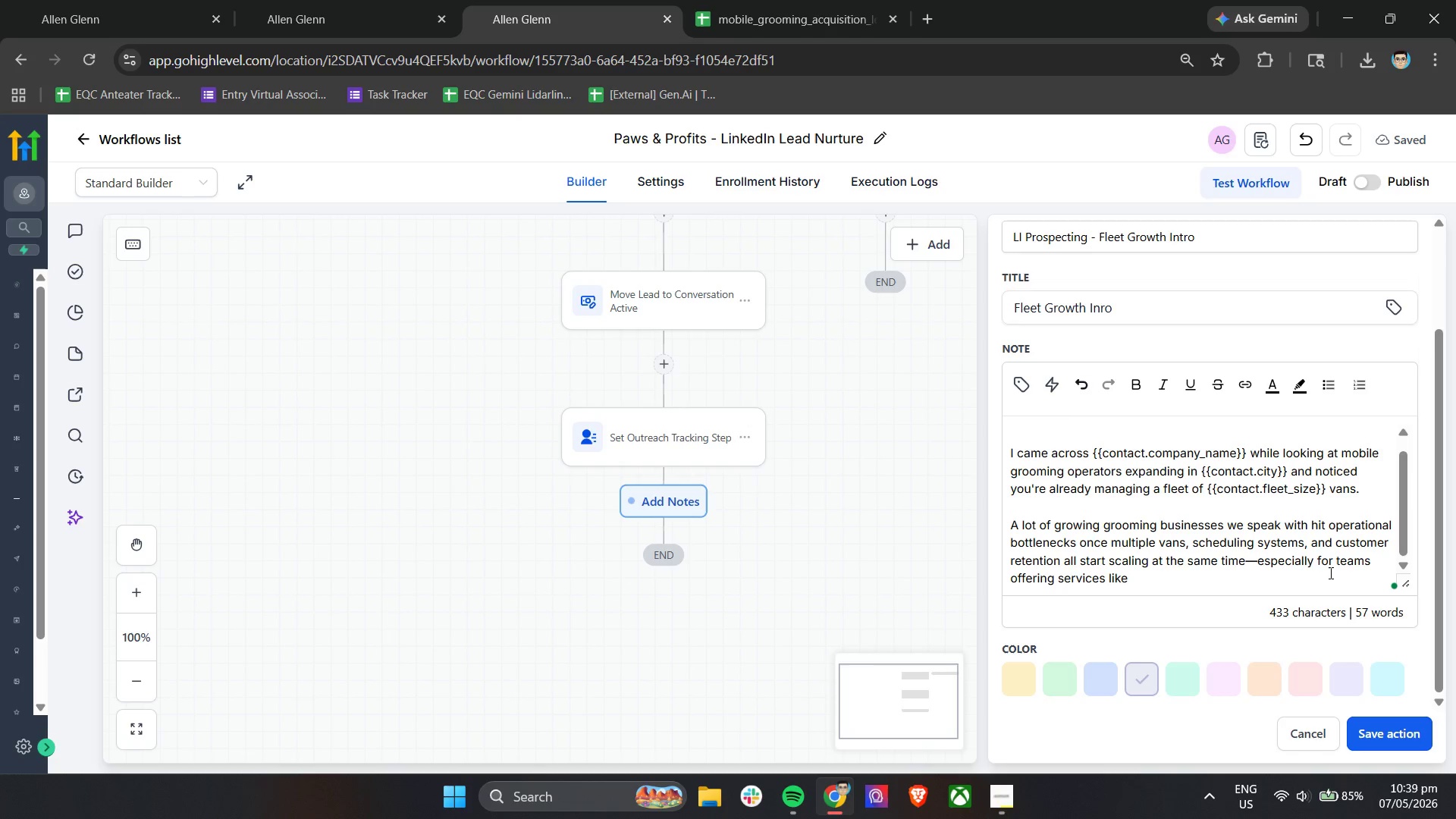 
key(Space)
 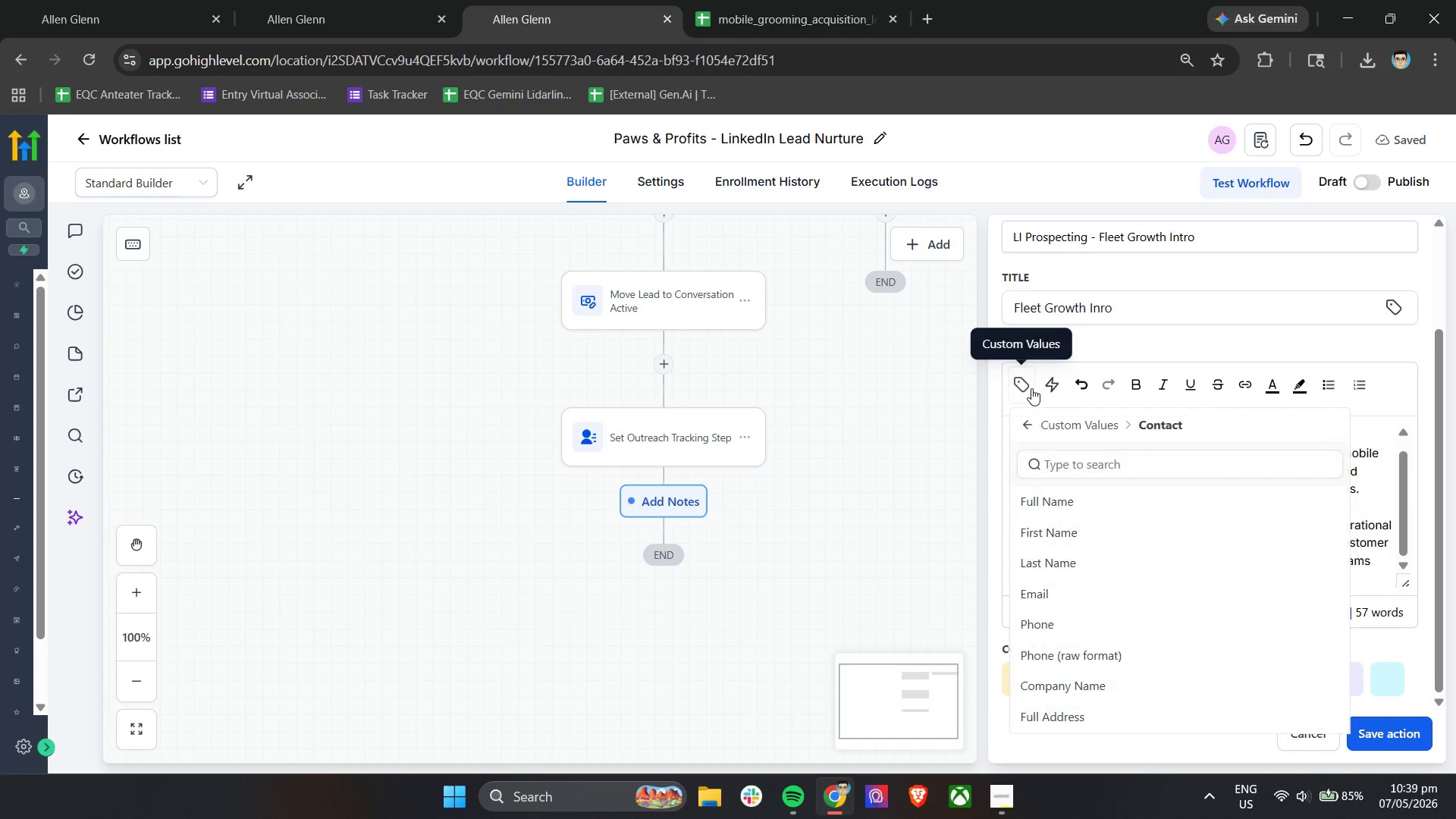 
left_click([1103, 472])
 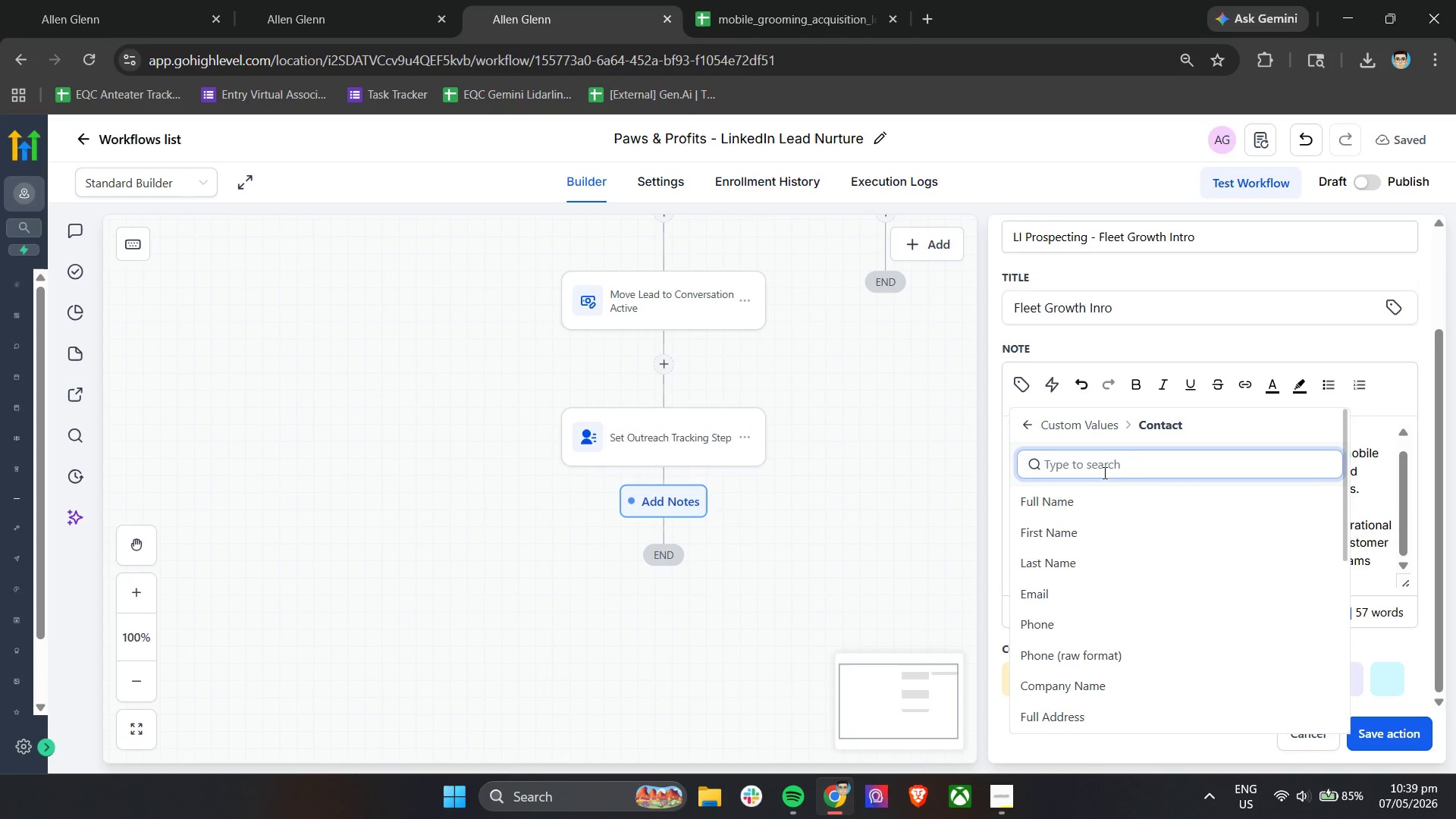 
type(spe)
 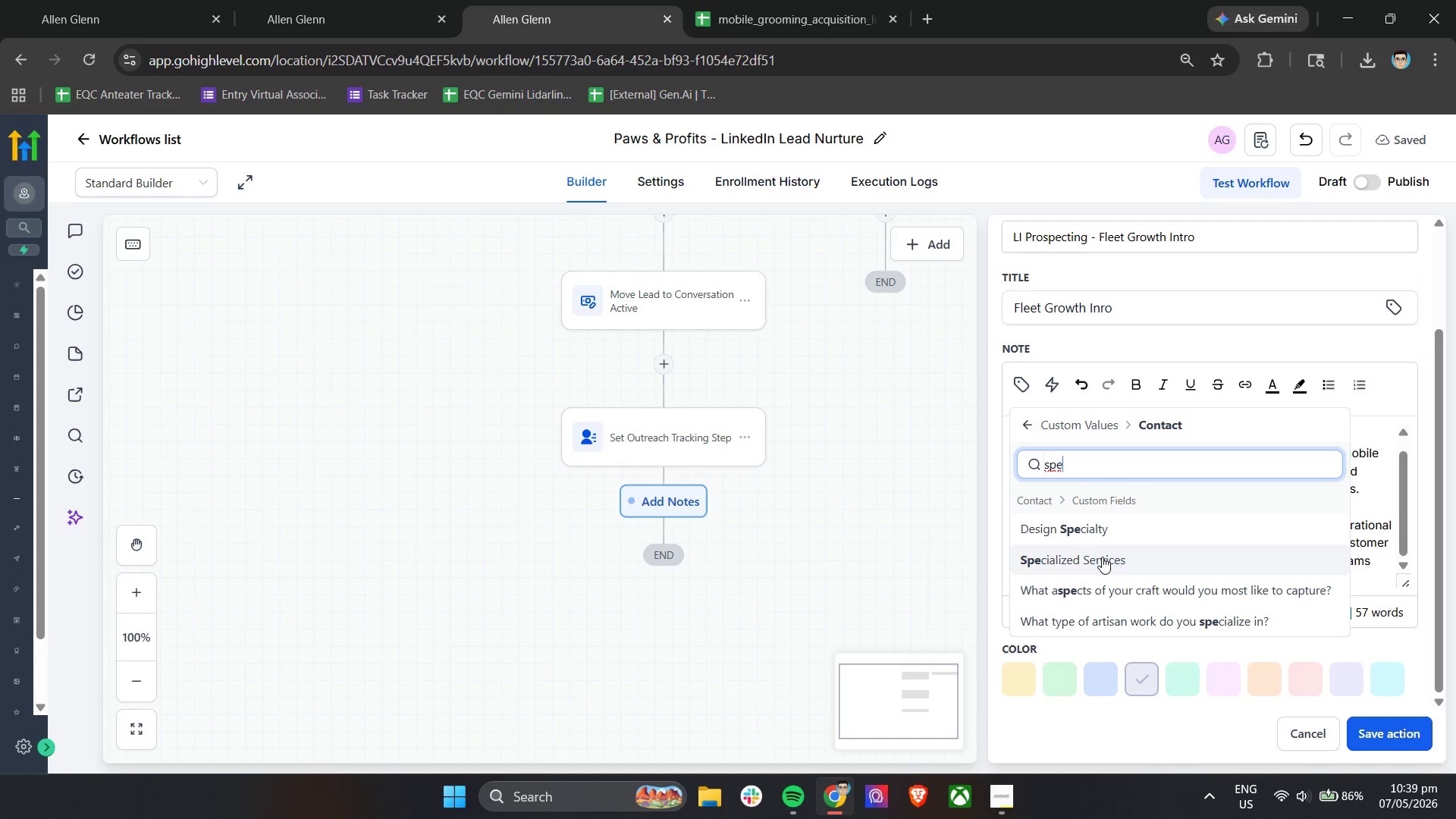 
left_click([1102, 557])
 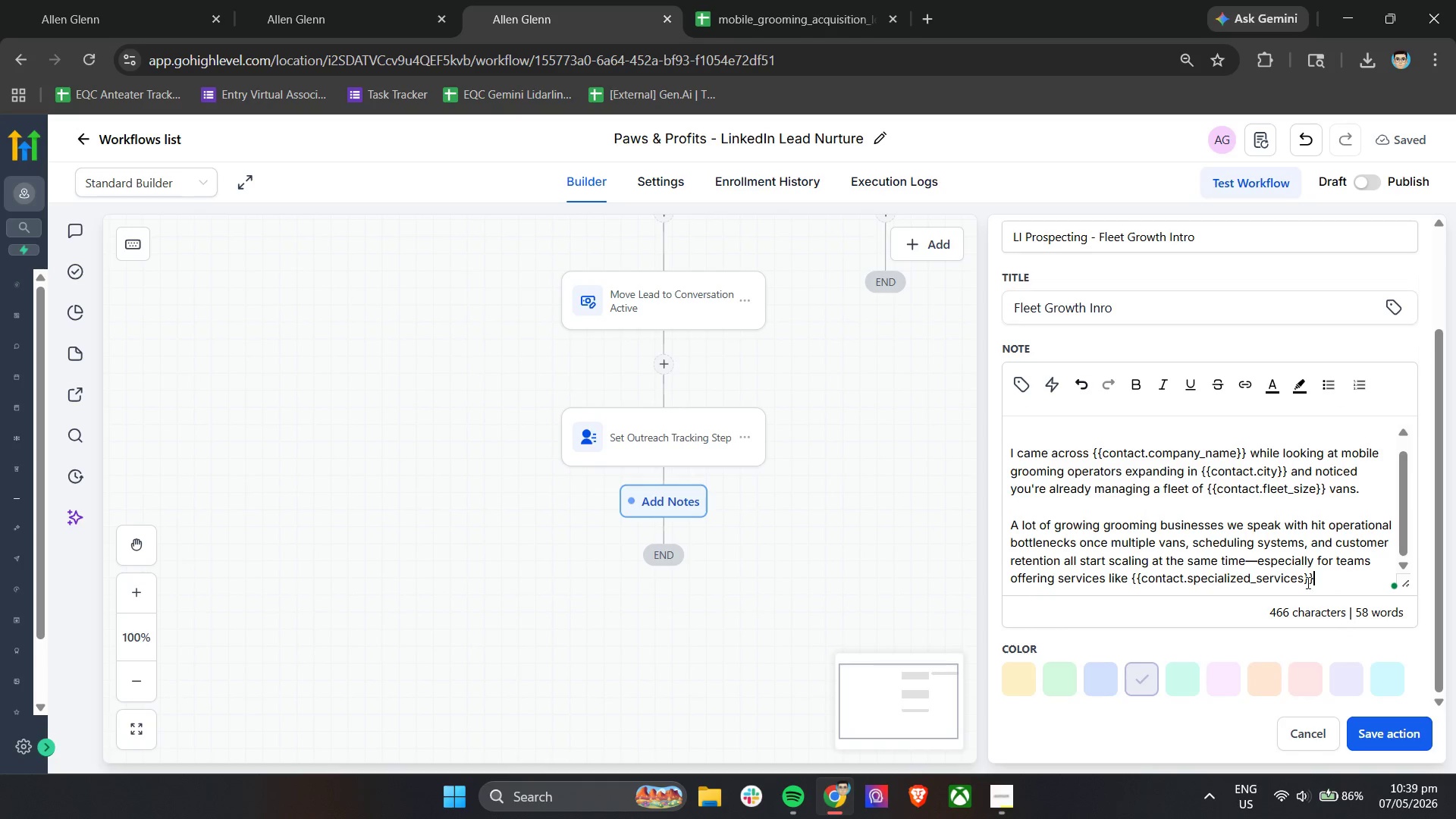 
left_click([1327, 582])
 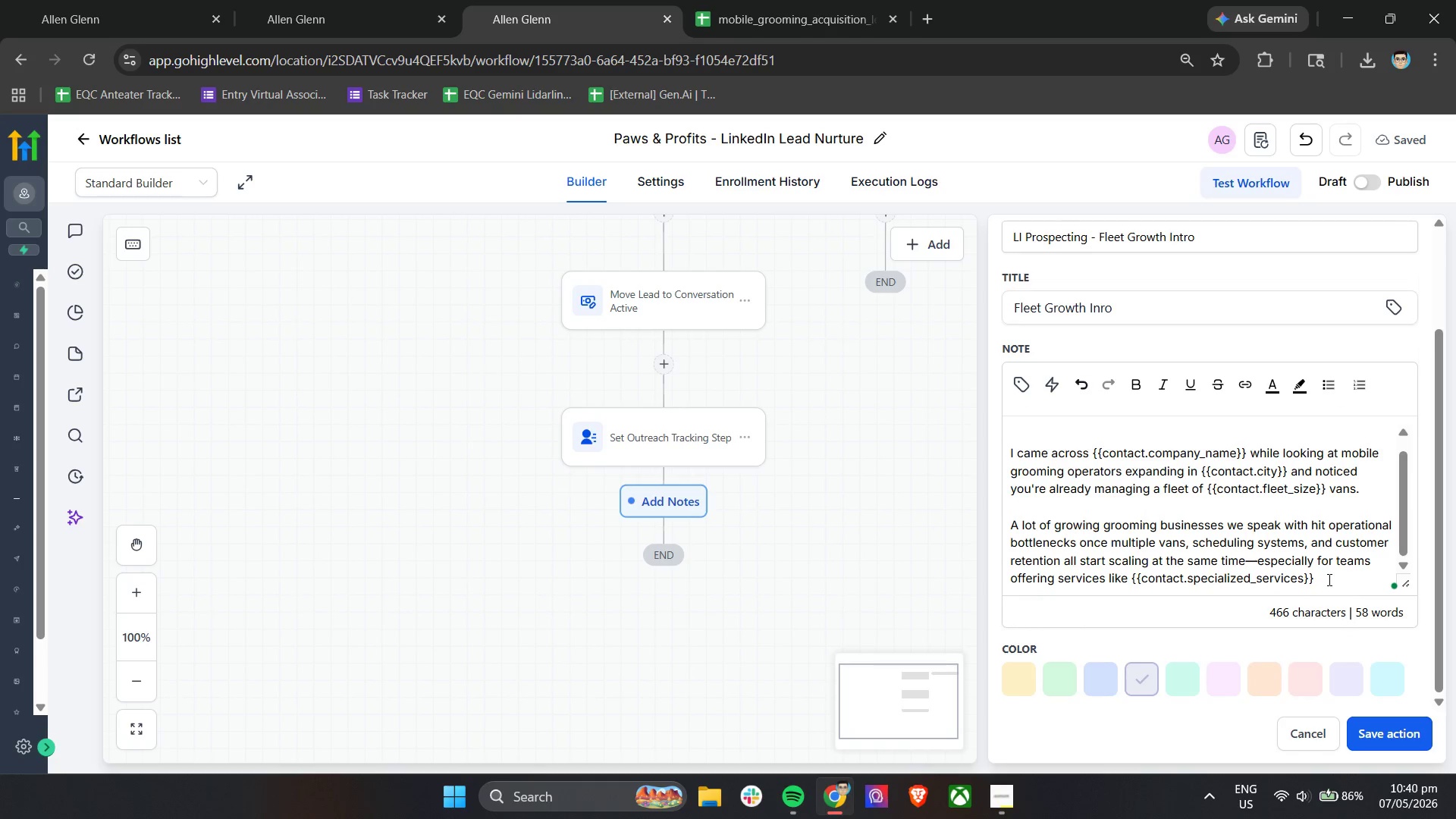 
key(Period)
 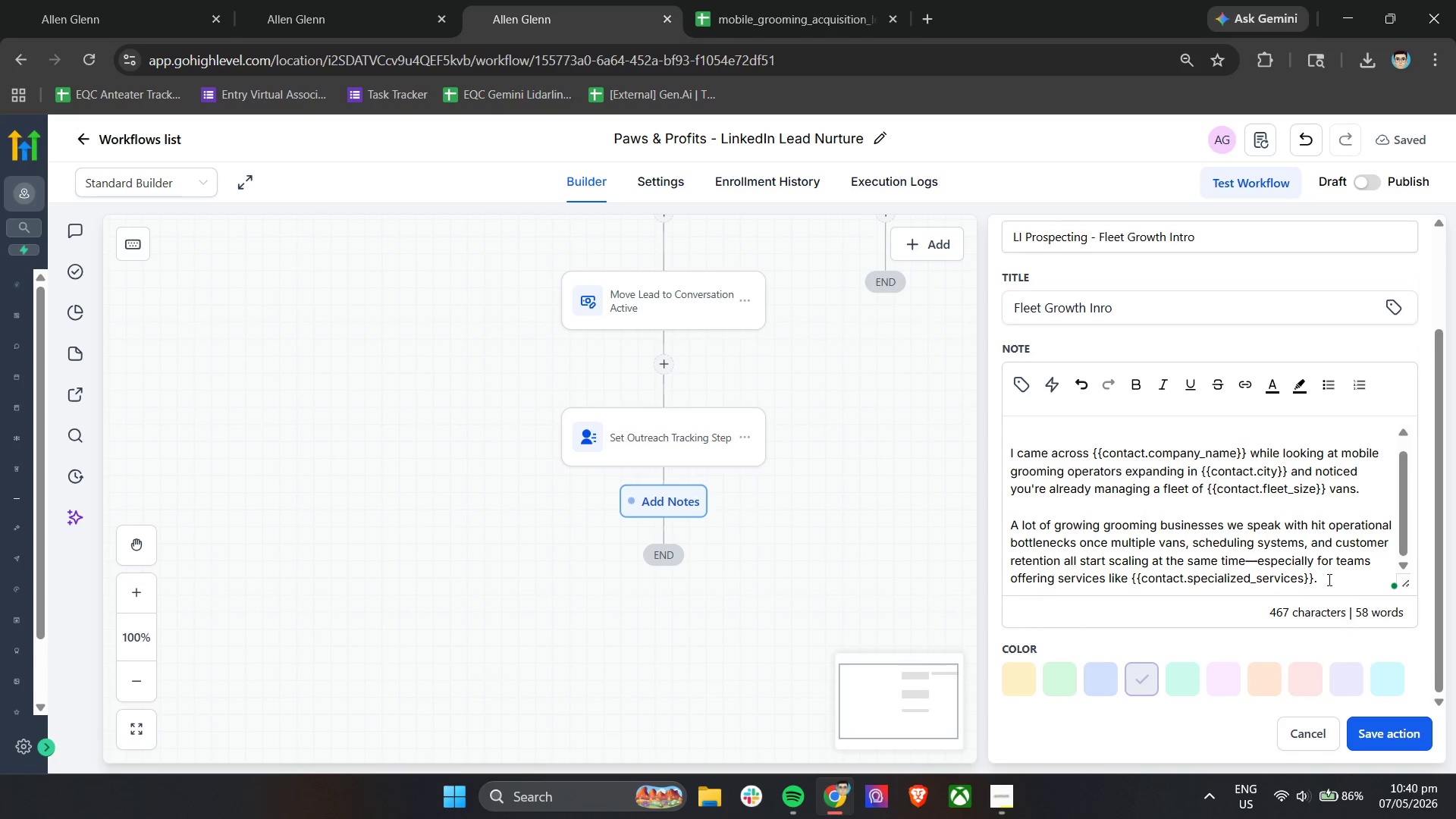 
key(Enter)
 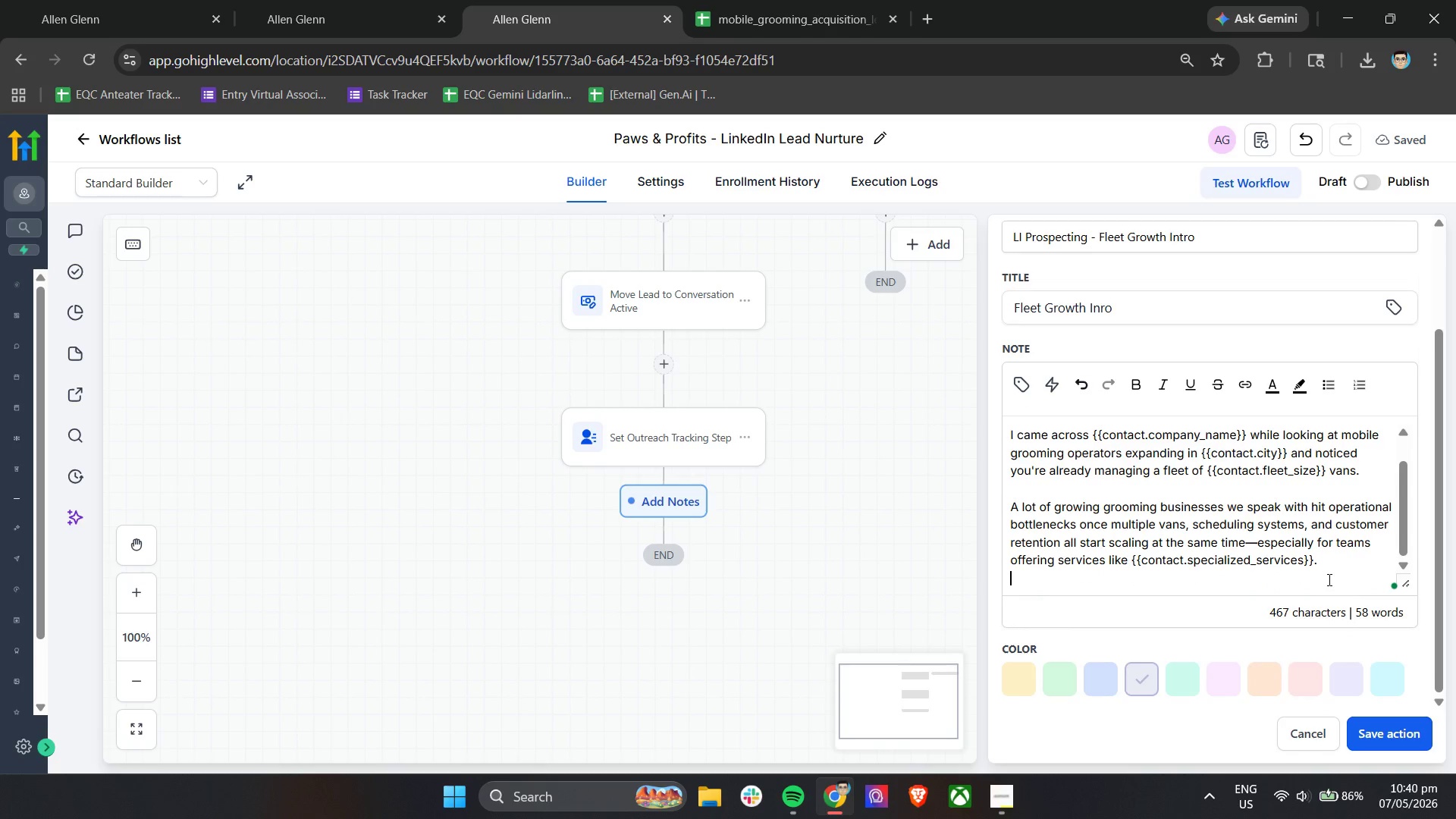 
key(Enter)
 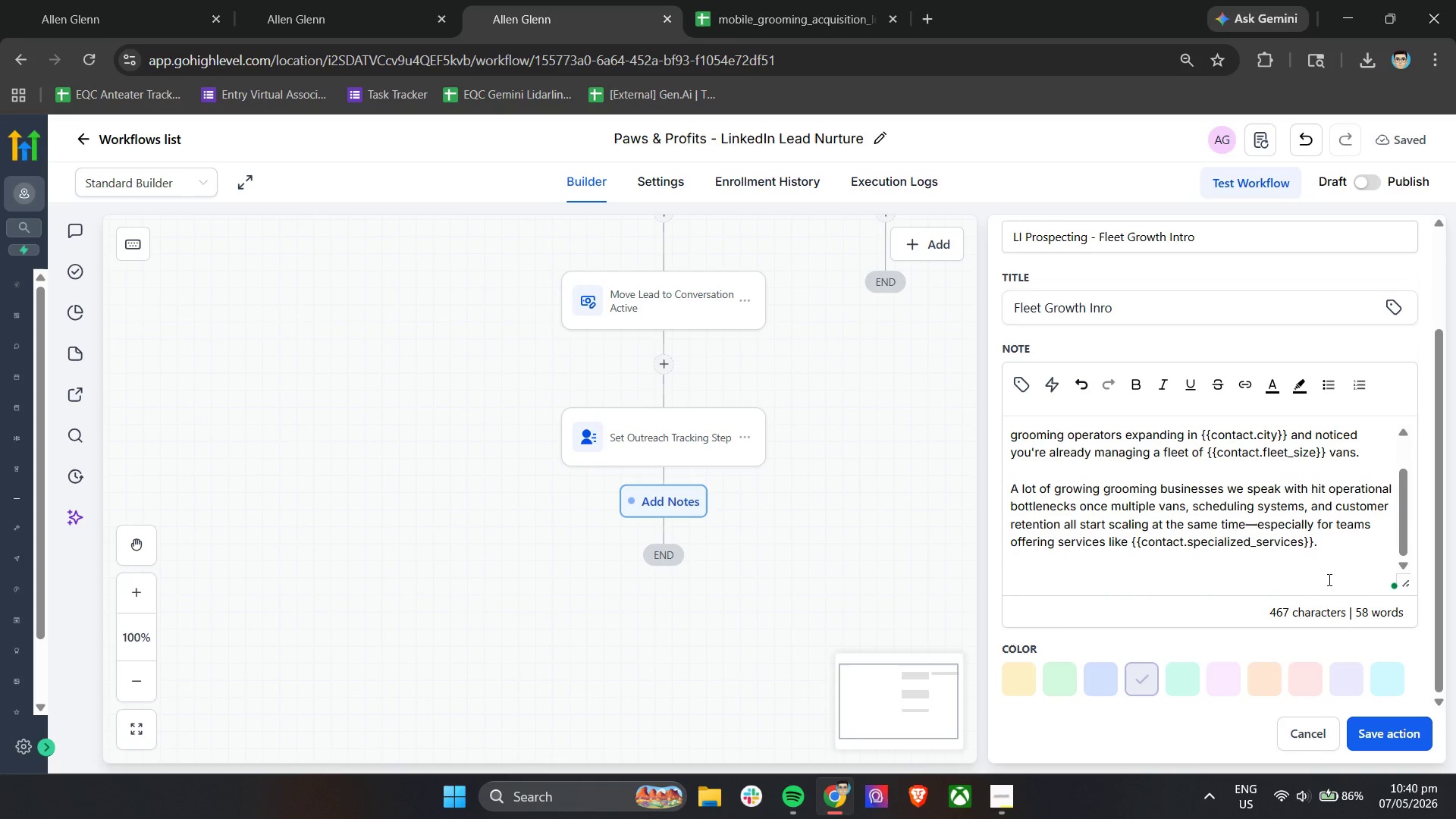 
type(Curior)
key(Backspace)
type(us if scaling the business this yar )
 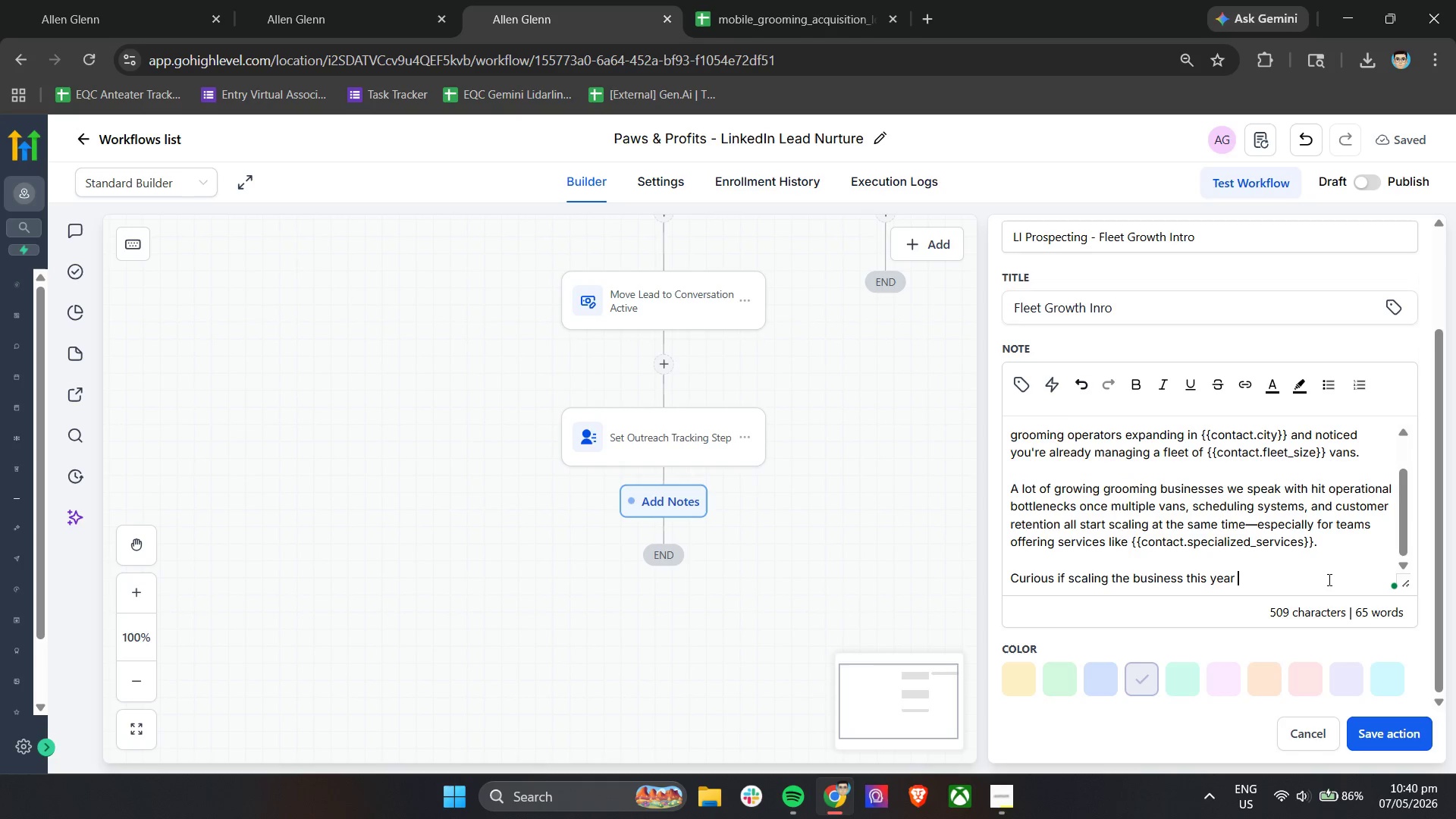 
type(is a current )
 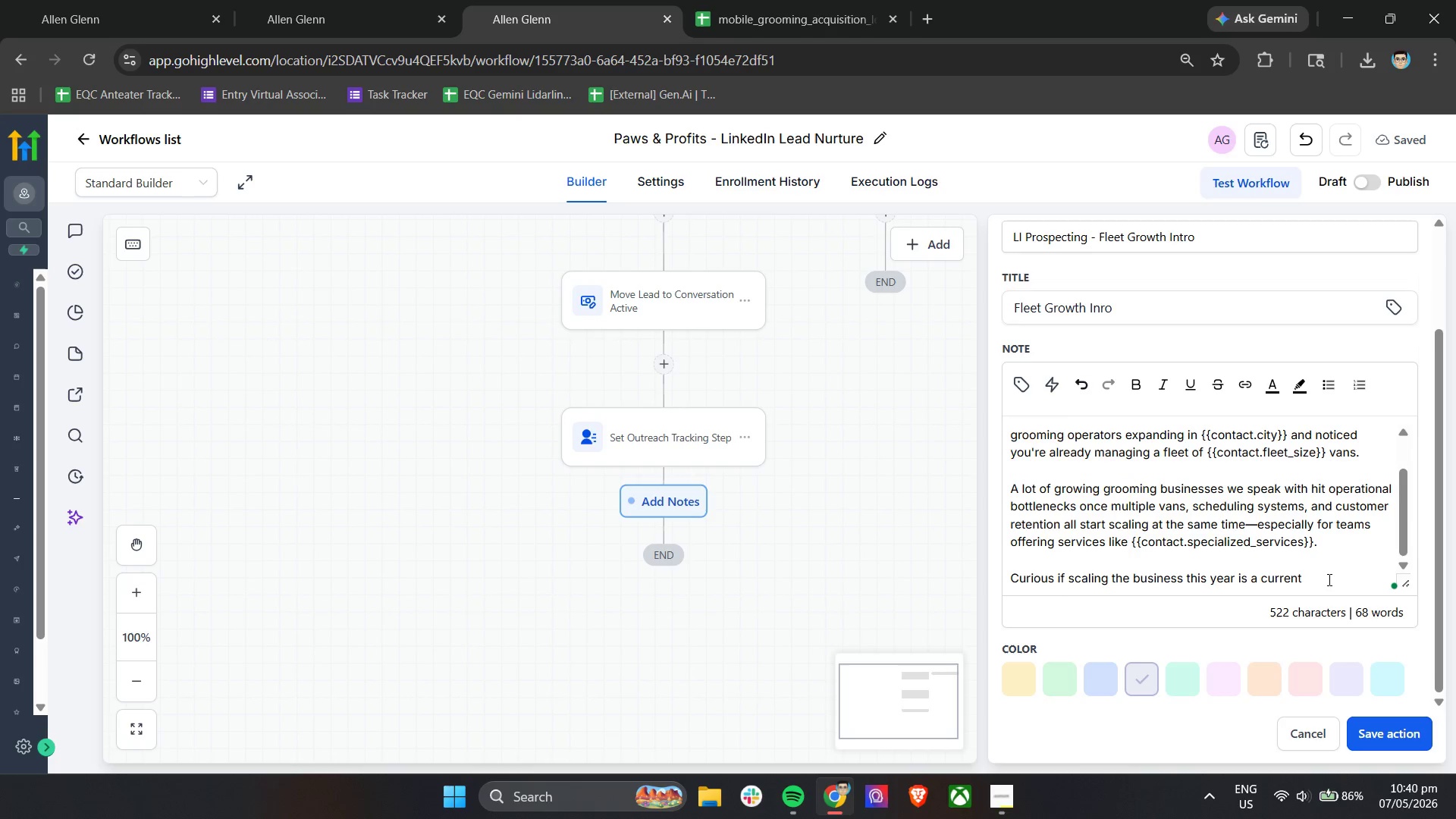 
type(focus )
 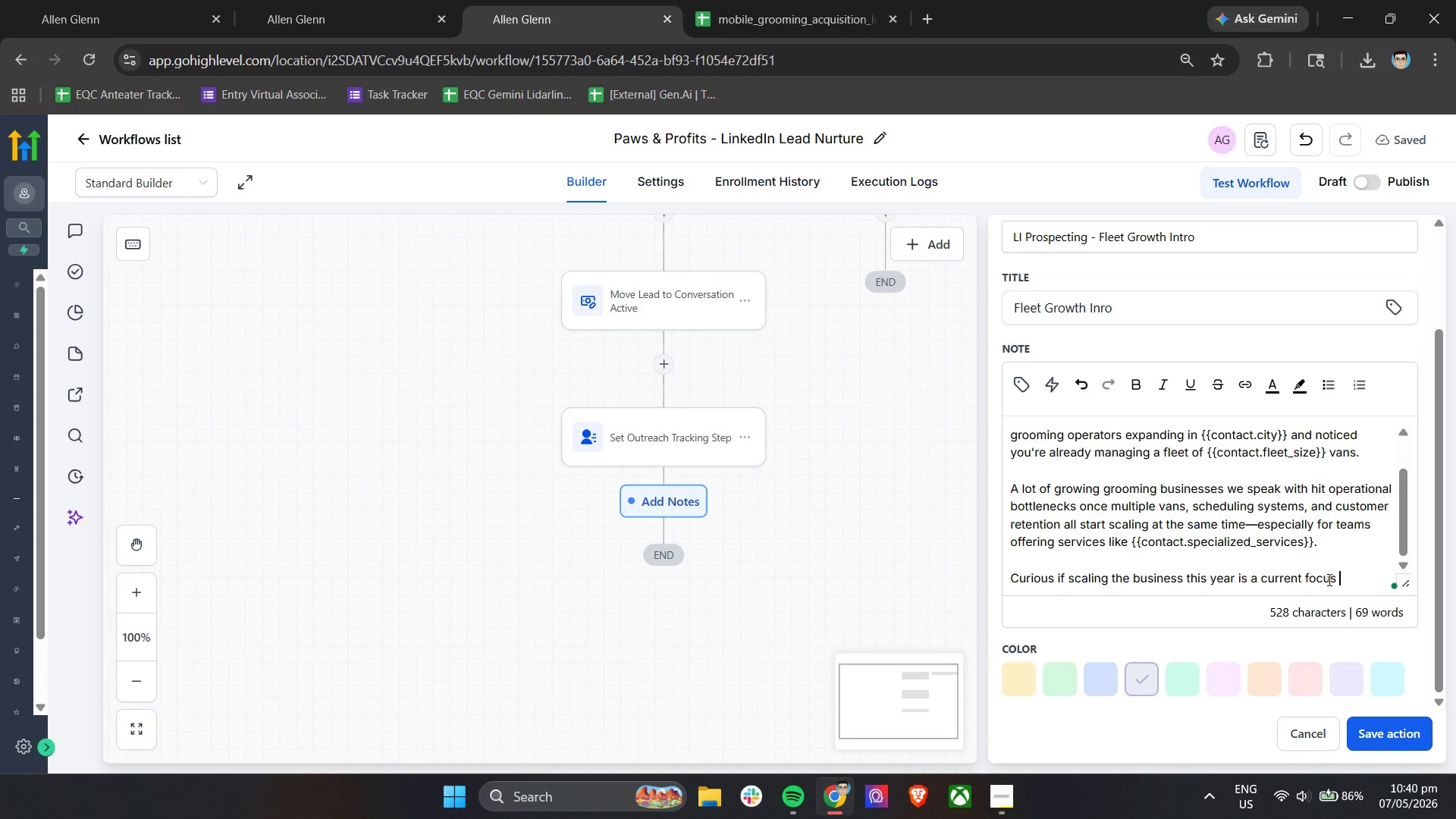 
type(for you)
 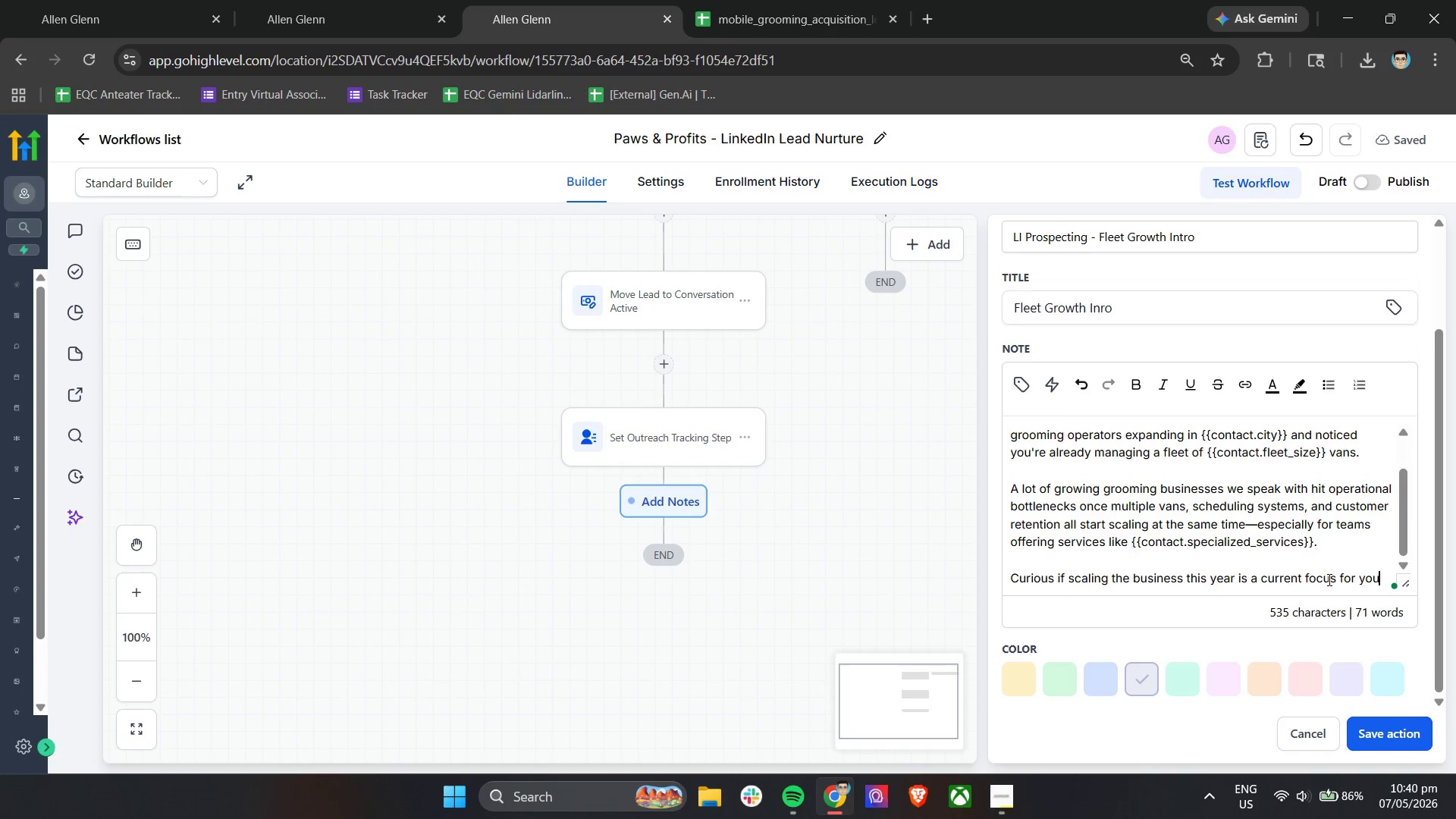 
wait(6.01)
 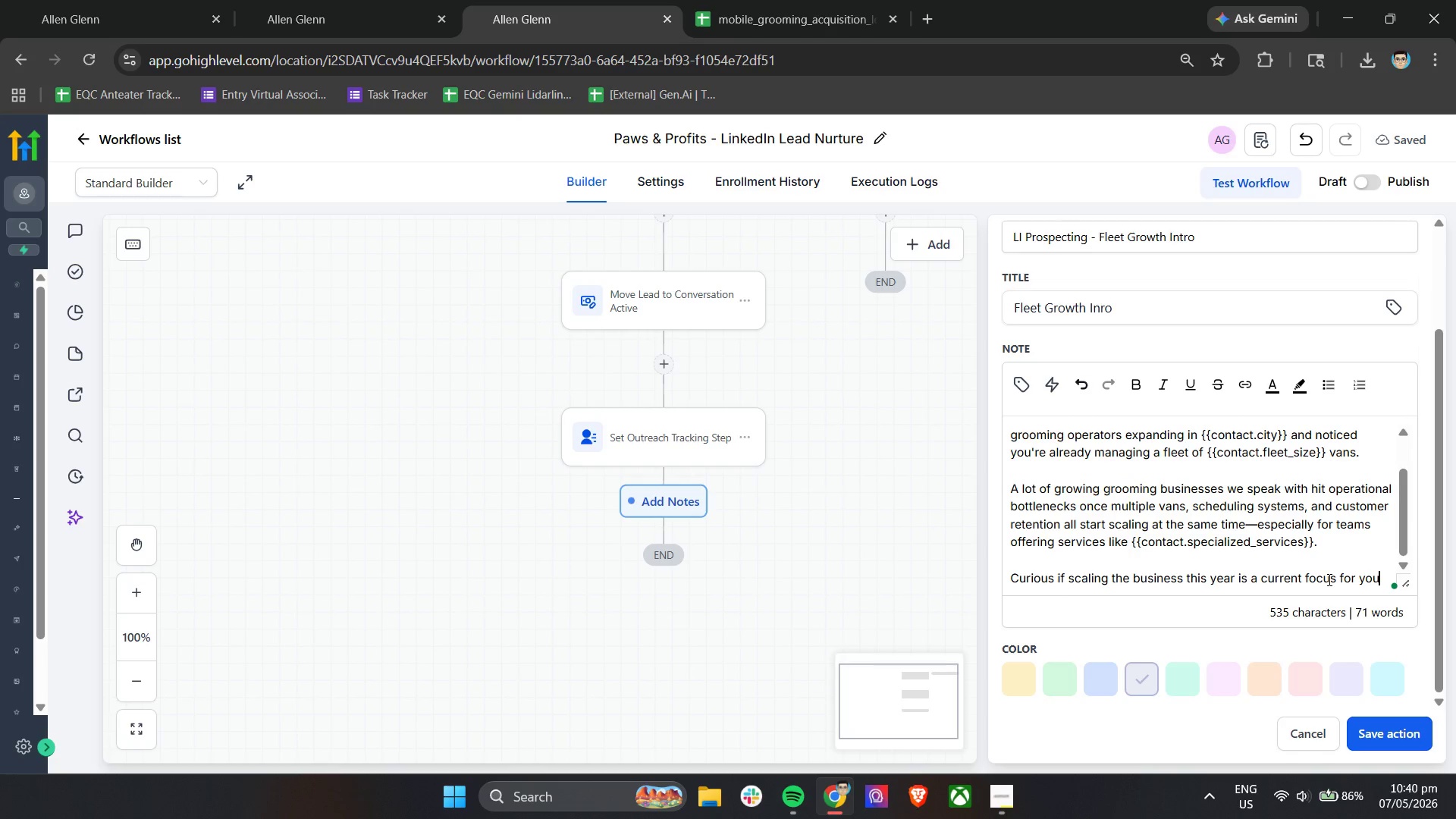 
type(as we)
key(Backspace)
key(Backspace)
key(Backspace)
key(Backspace)
key(Backspace)
type( as well.)
 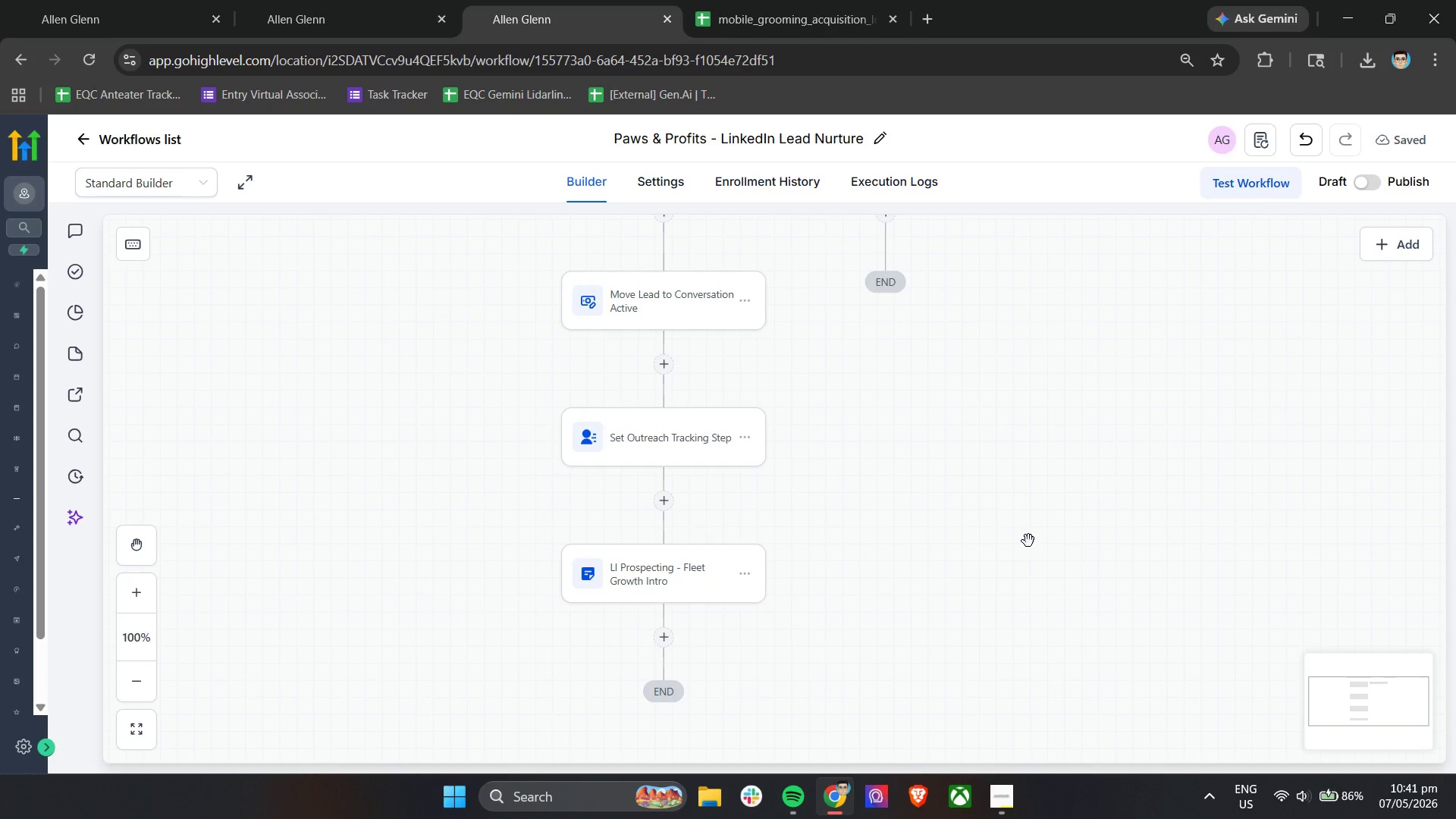 
wait(21.74)
 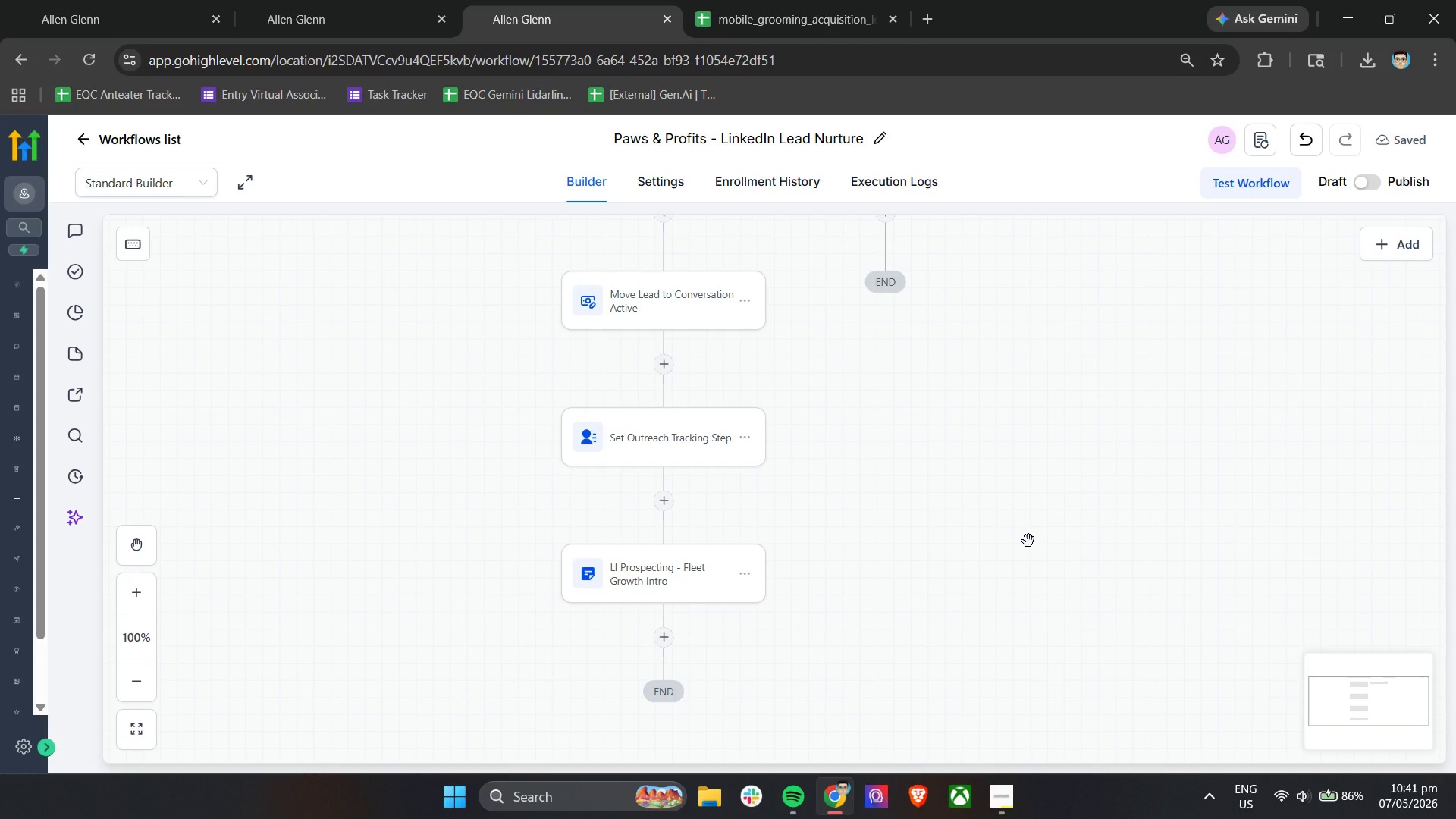 
left_click([669, 645])
 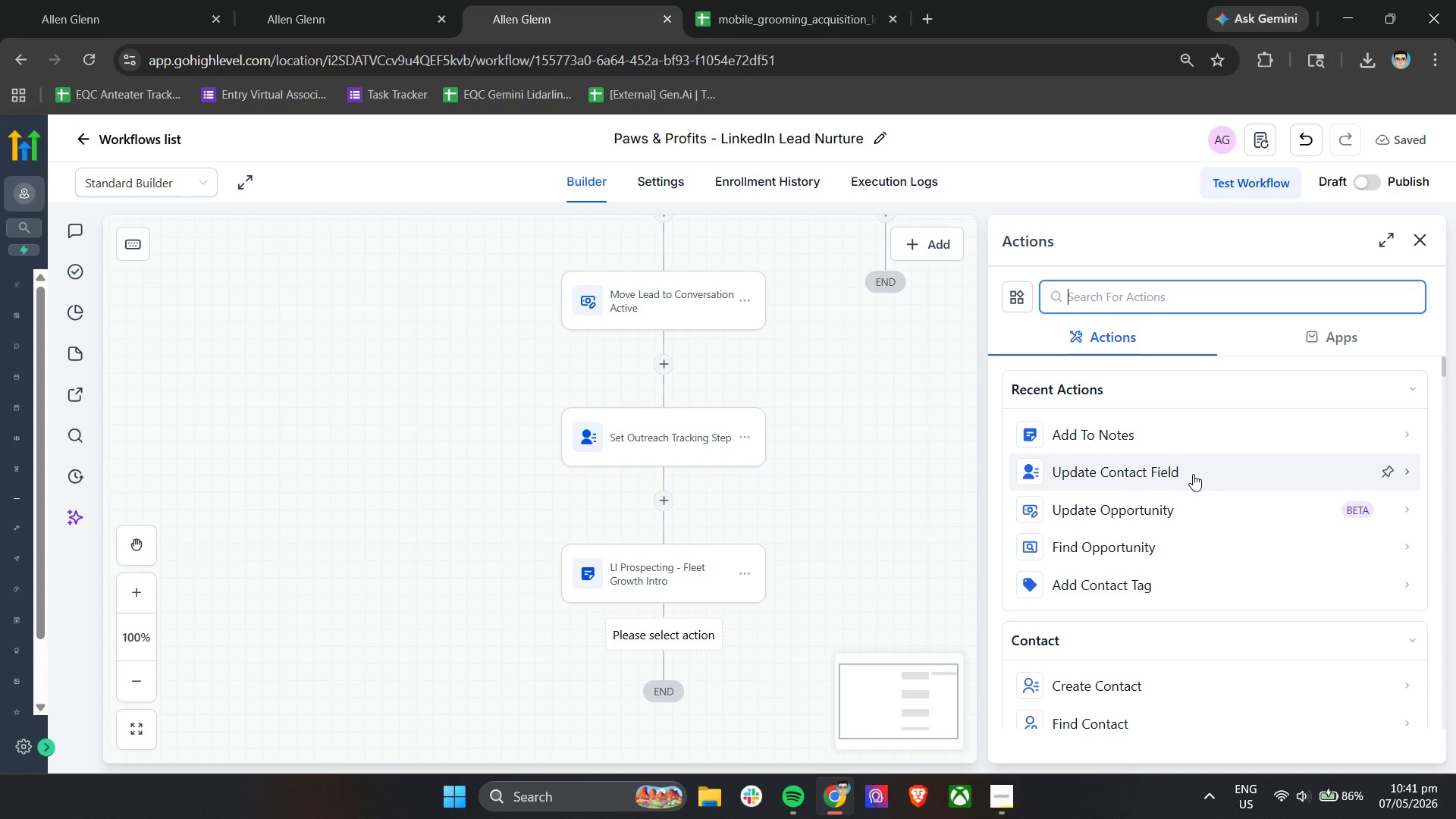 
wait(6.58)
 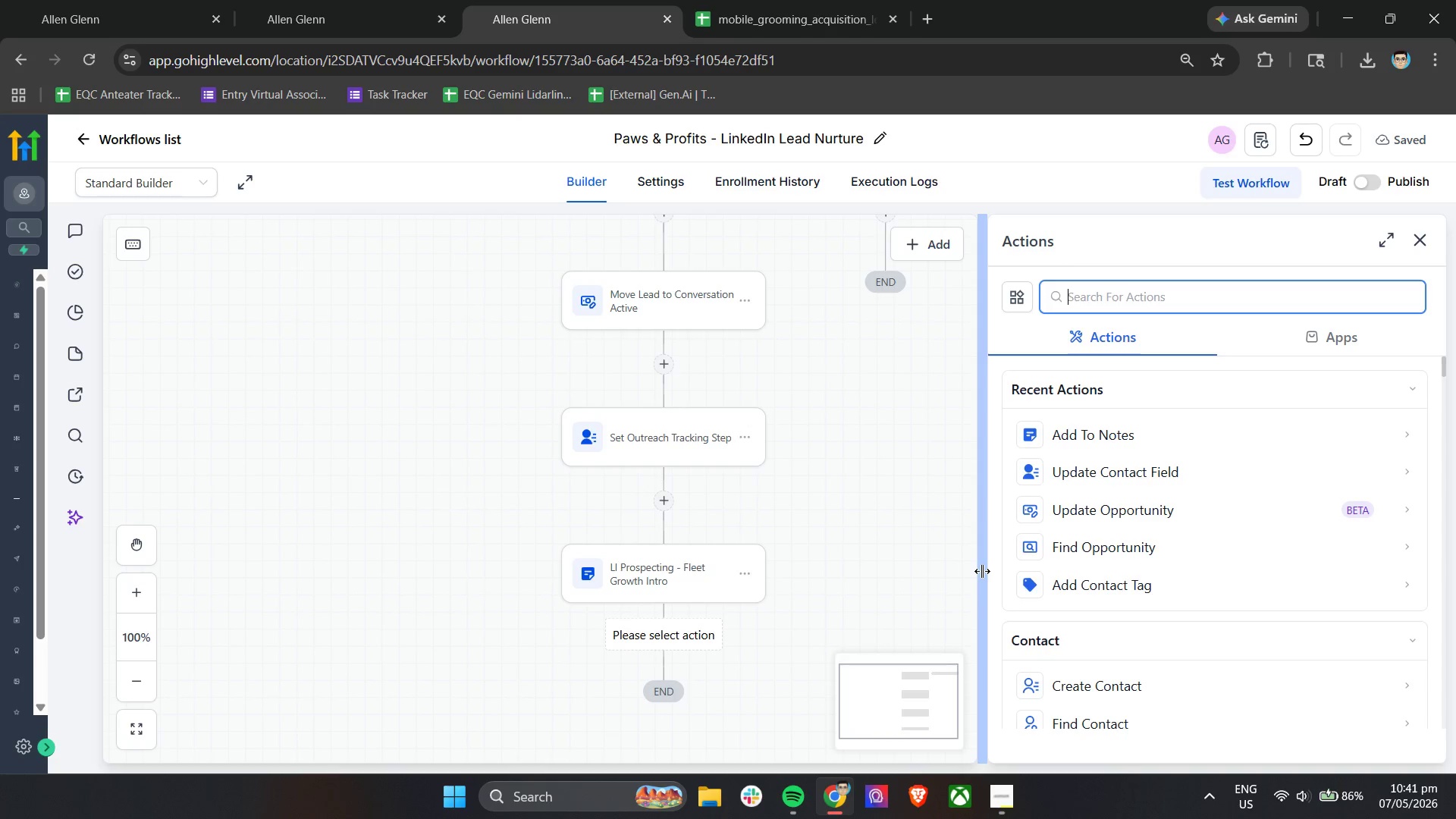 
scroll: coordinate [1197, 472], scroll_direction: down, amount: 2.0
 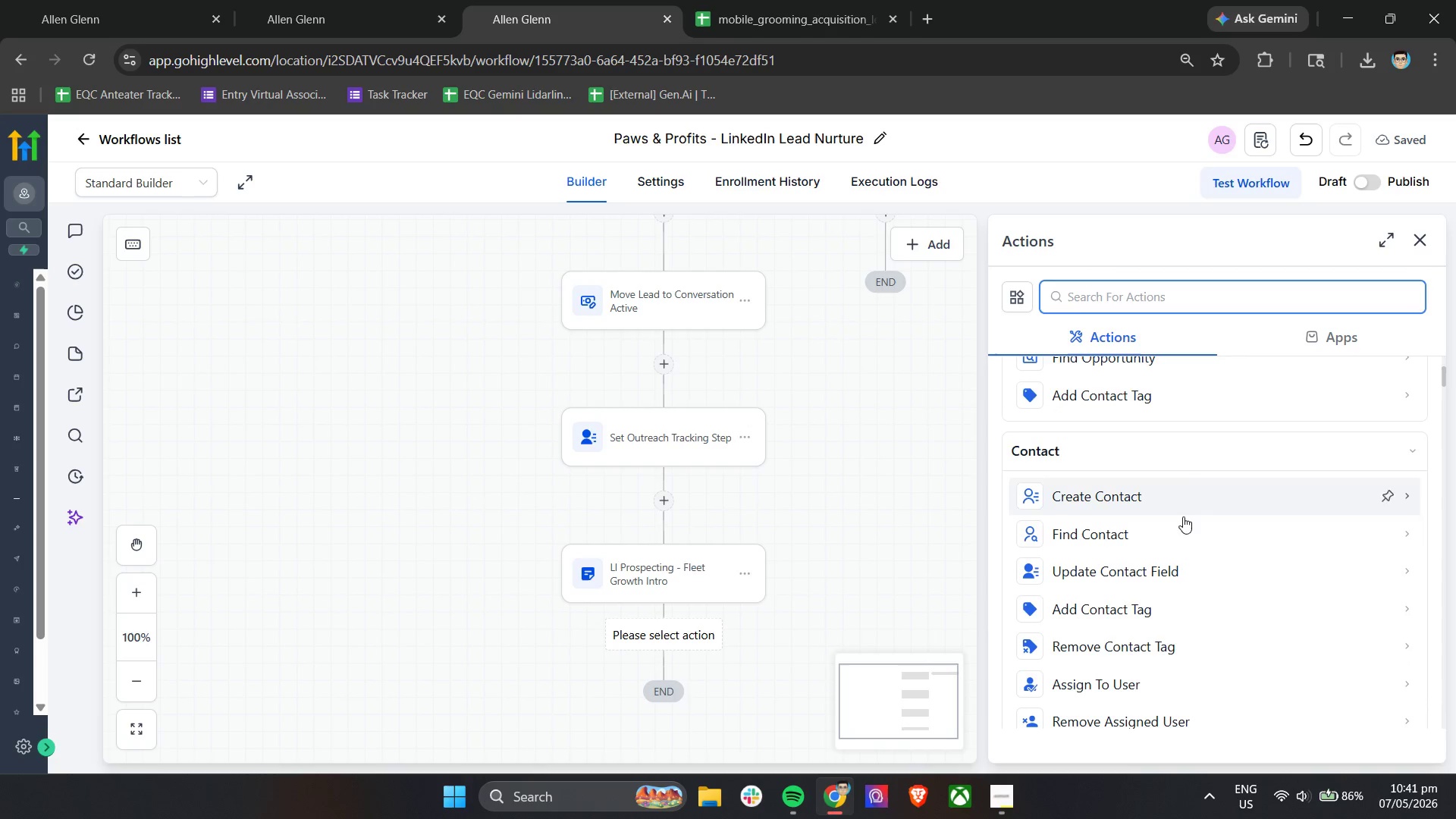 
scroll: coordinate [1185, 530], scroll_direction: up, amount: 4.0
 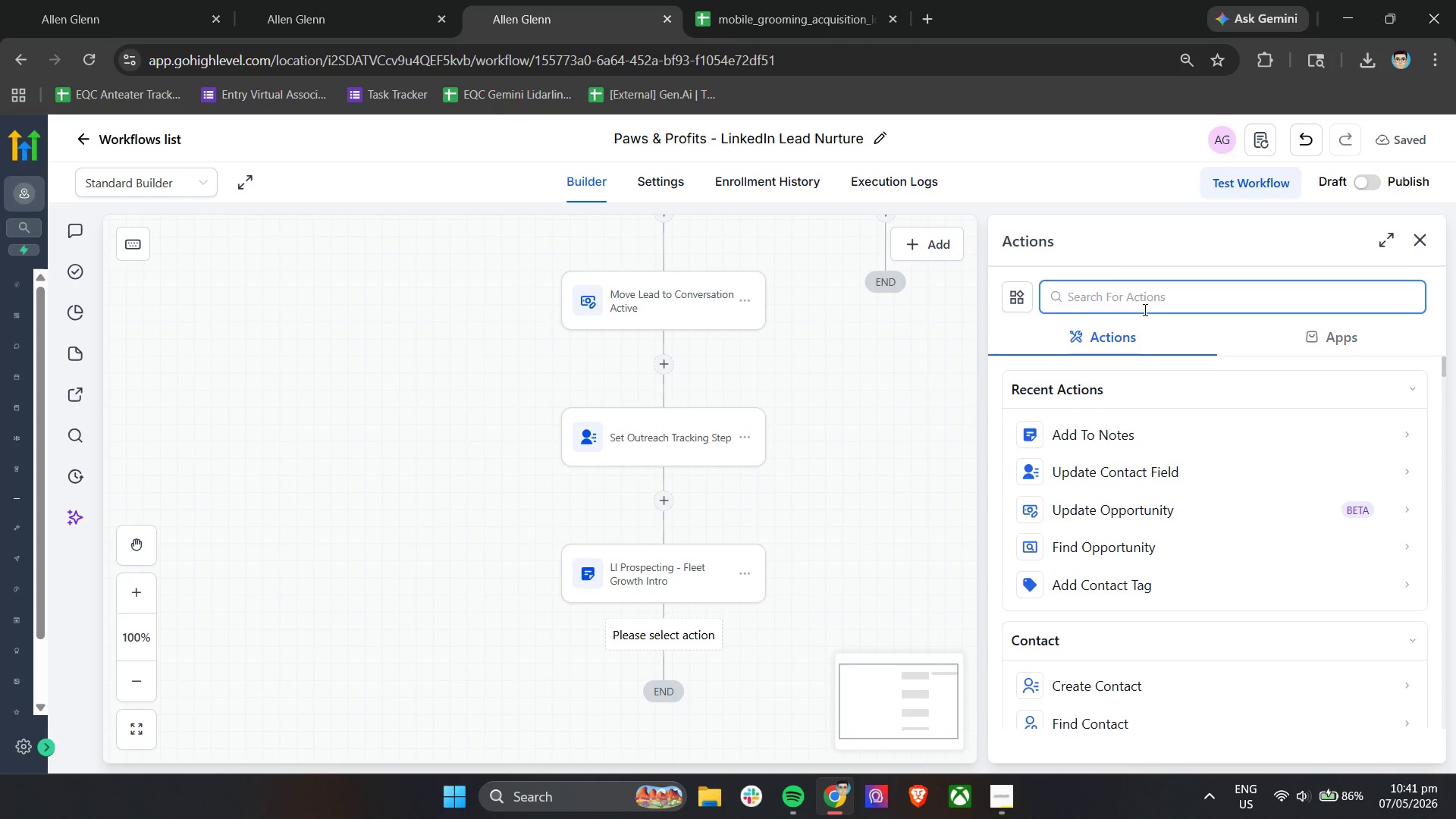 
left_click([1144, 303])
 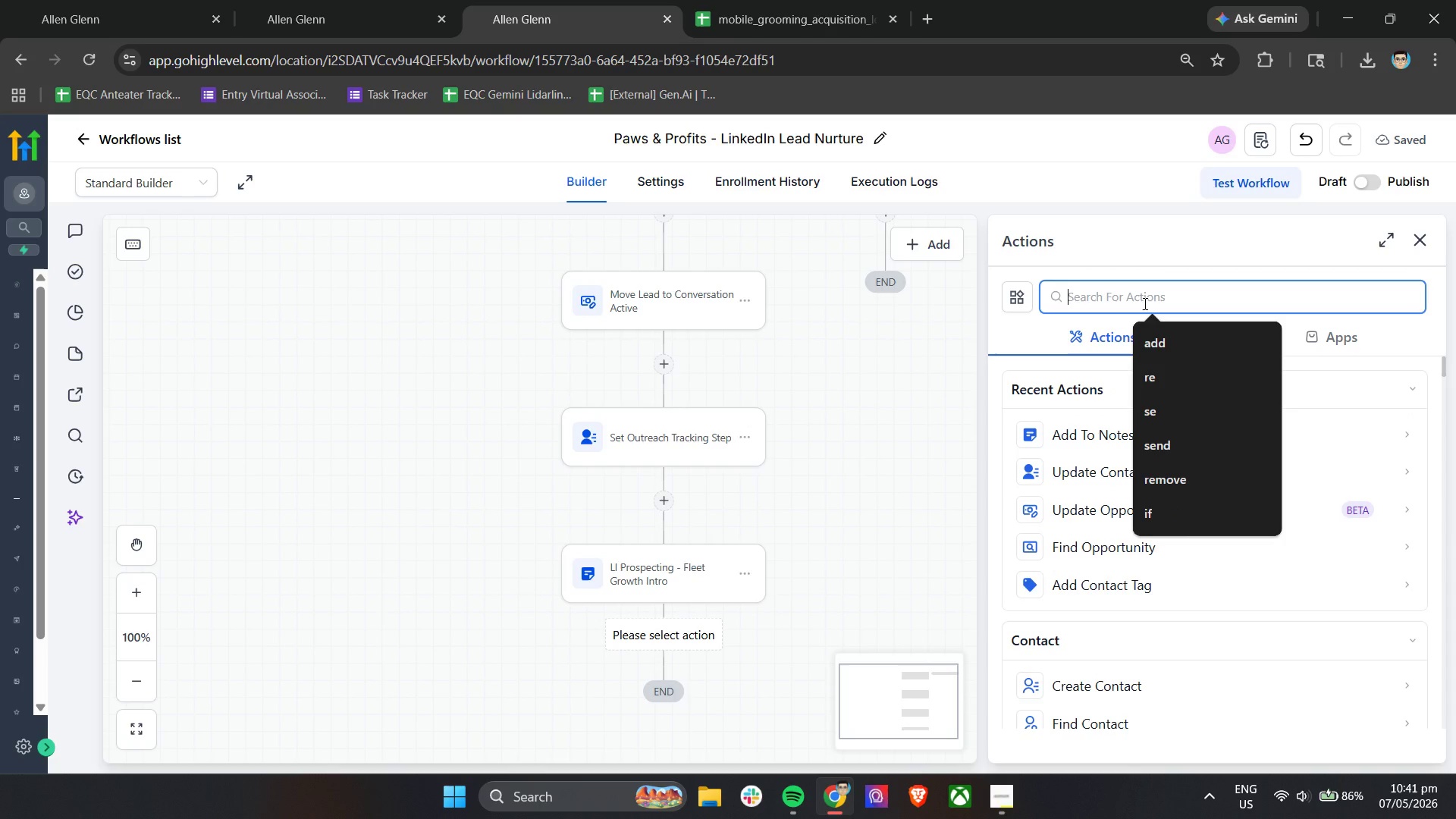 
wait(5.95)
 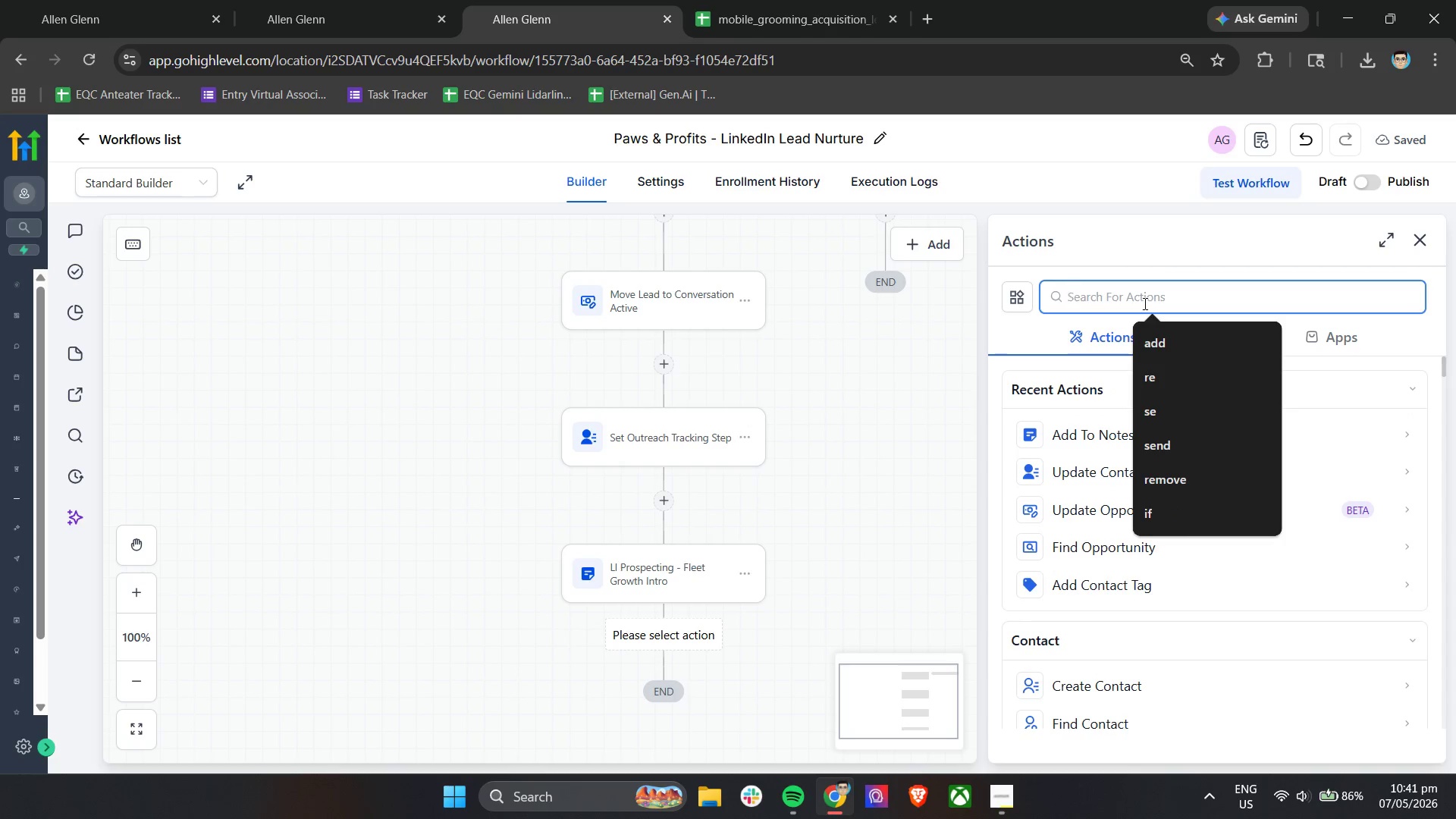 
type(wait)
 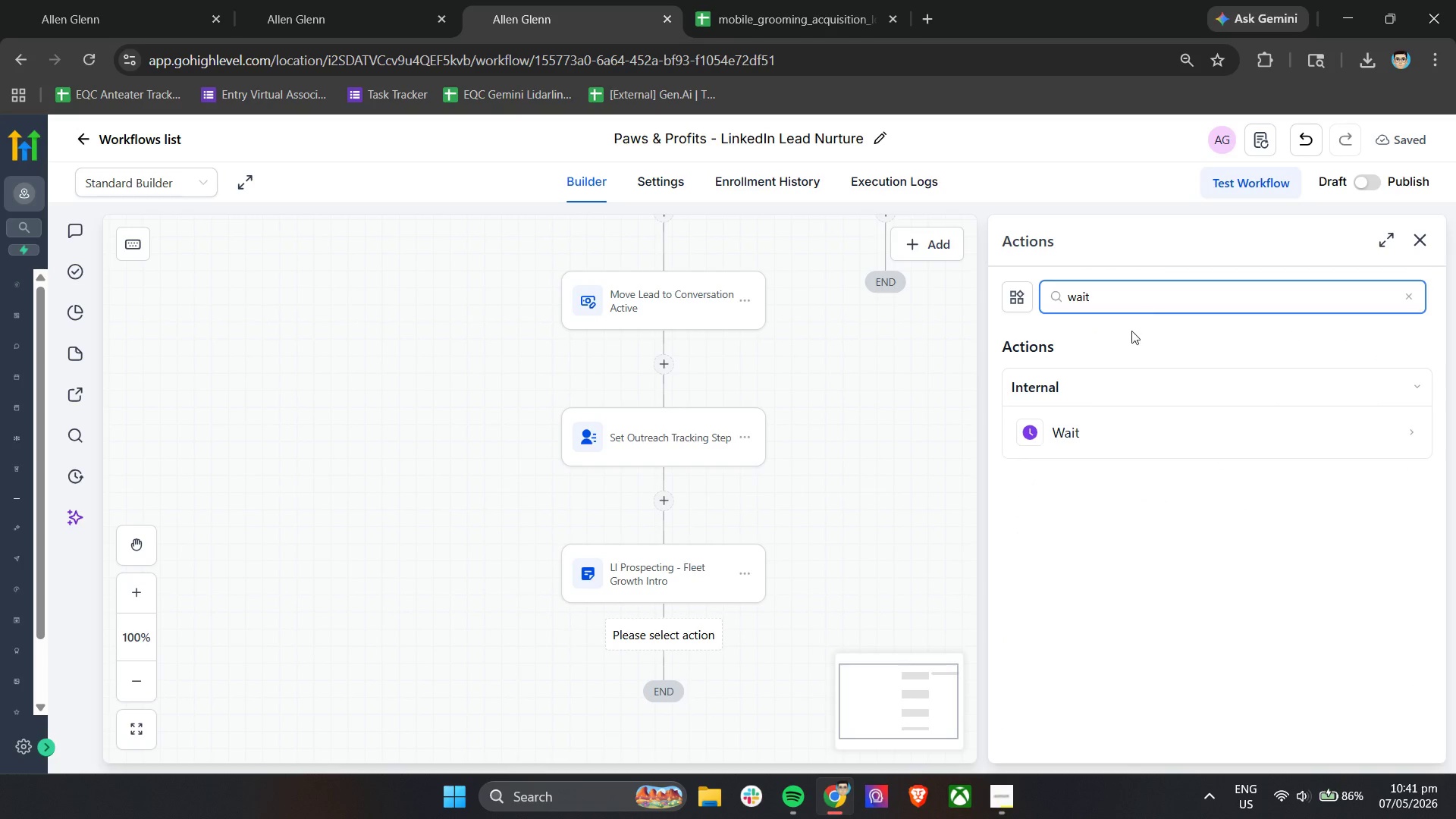 
mouse_move([1068, 466])
 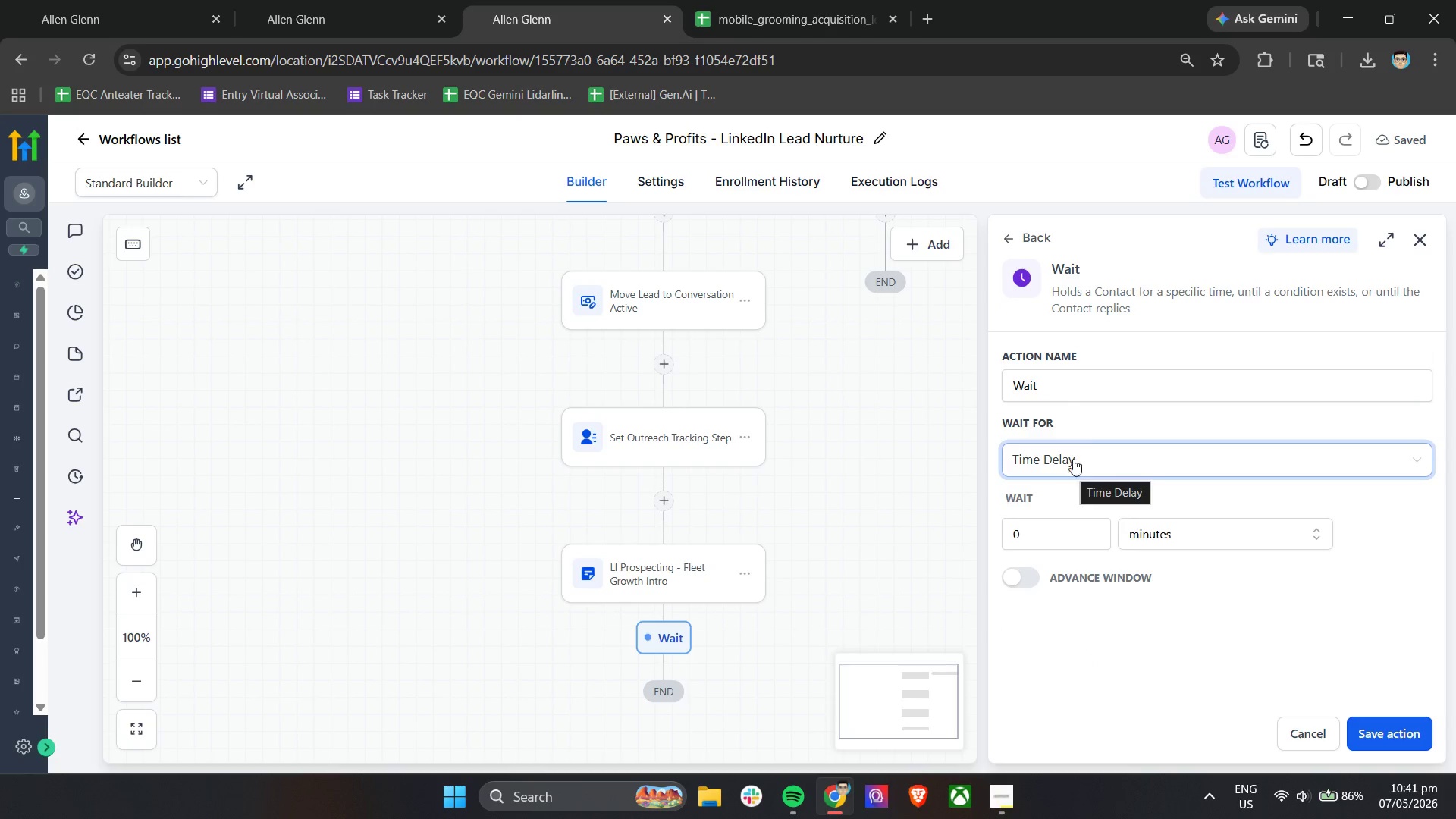 
left_click([1097, 397])
 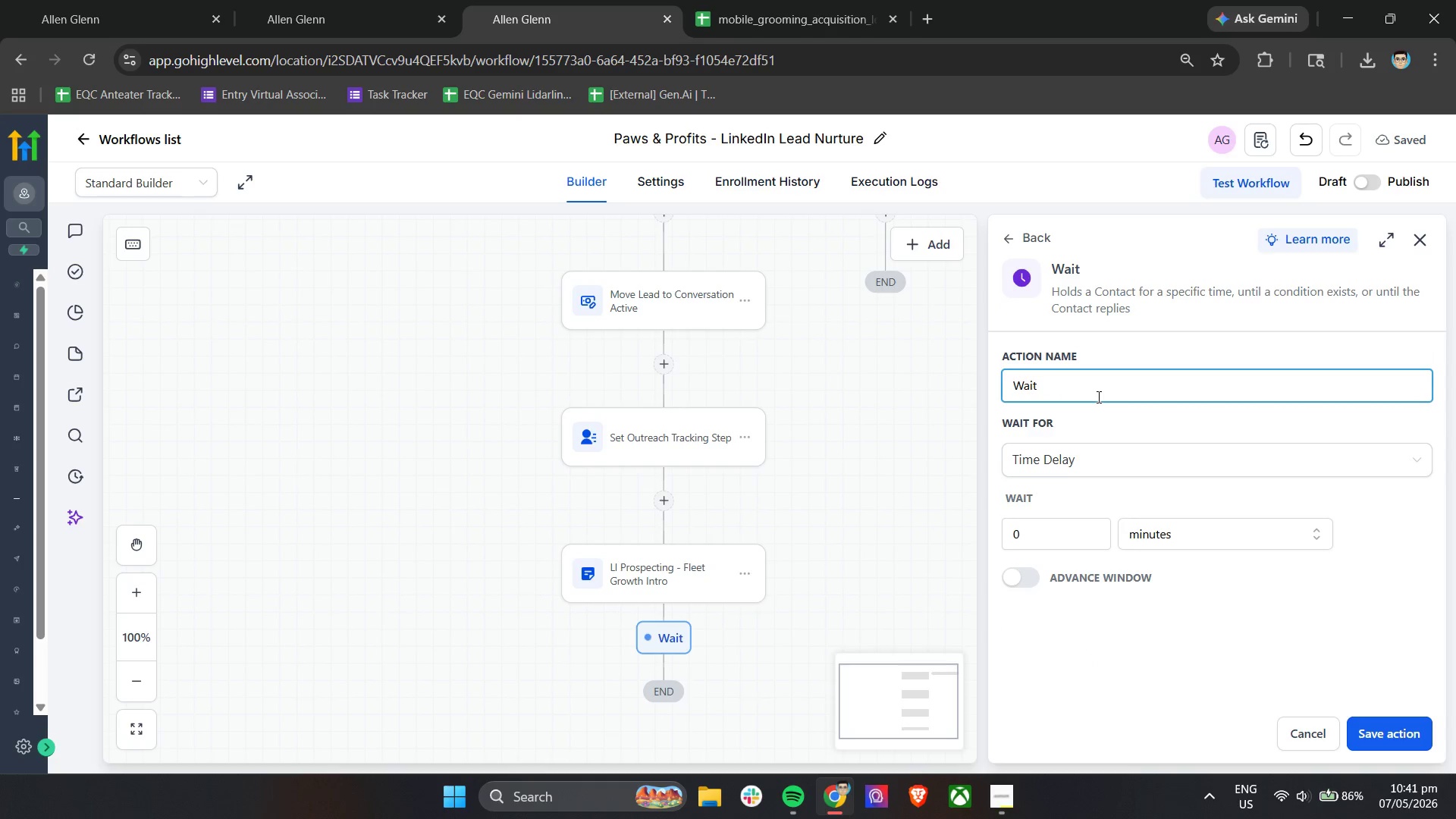 
type( - 2 Days After Intro)
 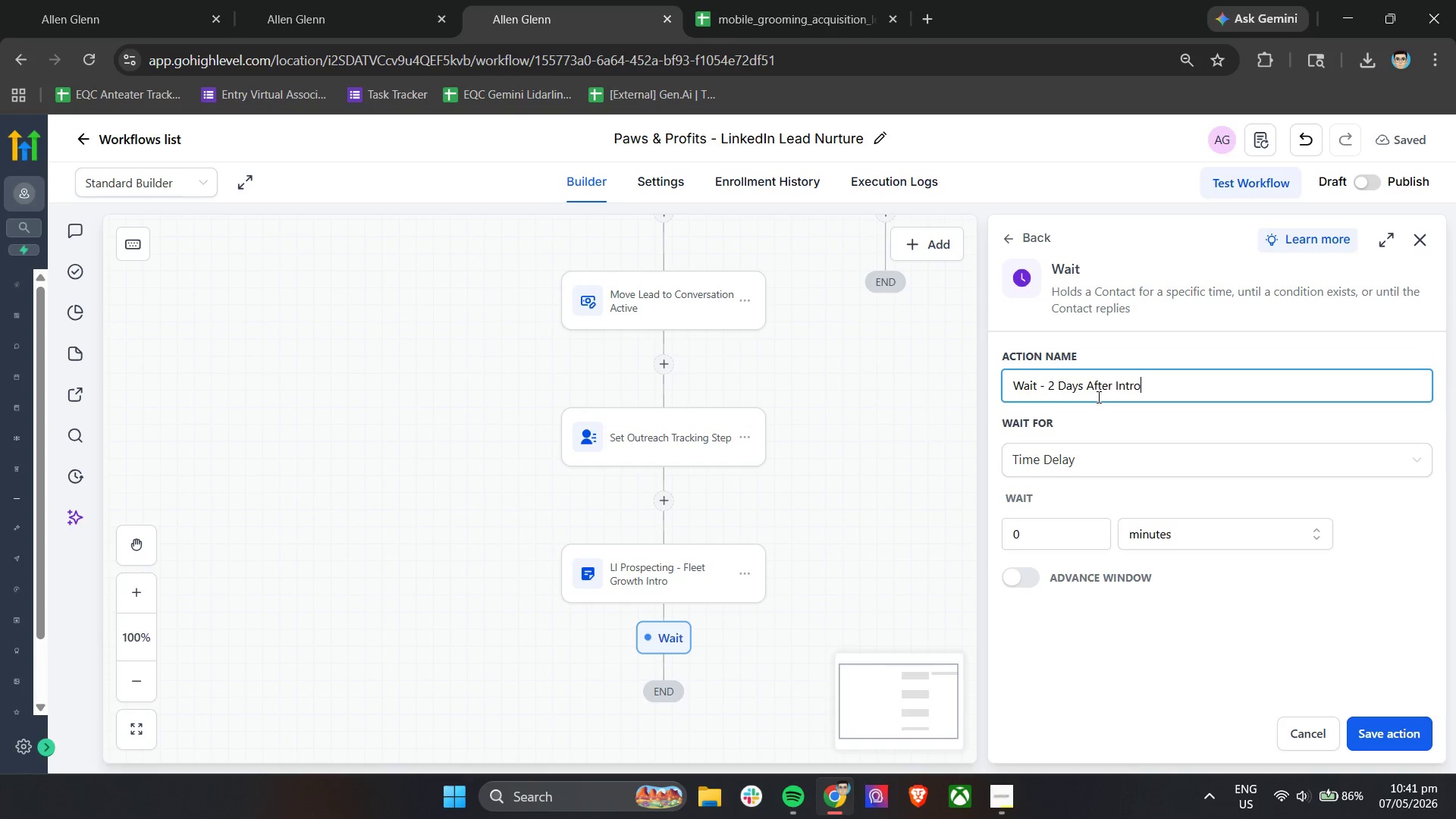 
left_click_drag(start_coordinate=[1028, 529], to_coordinate=[997, 535])
 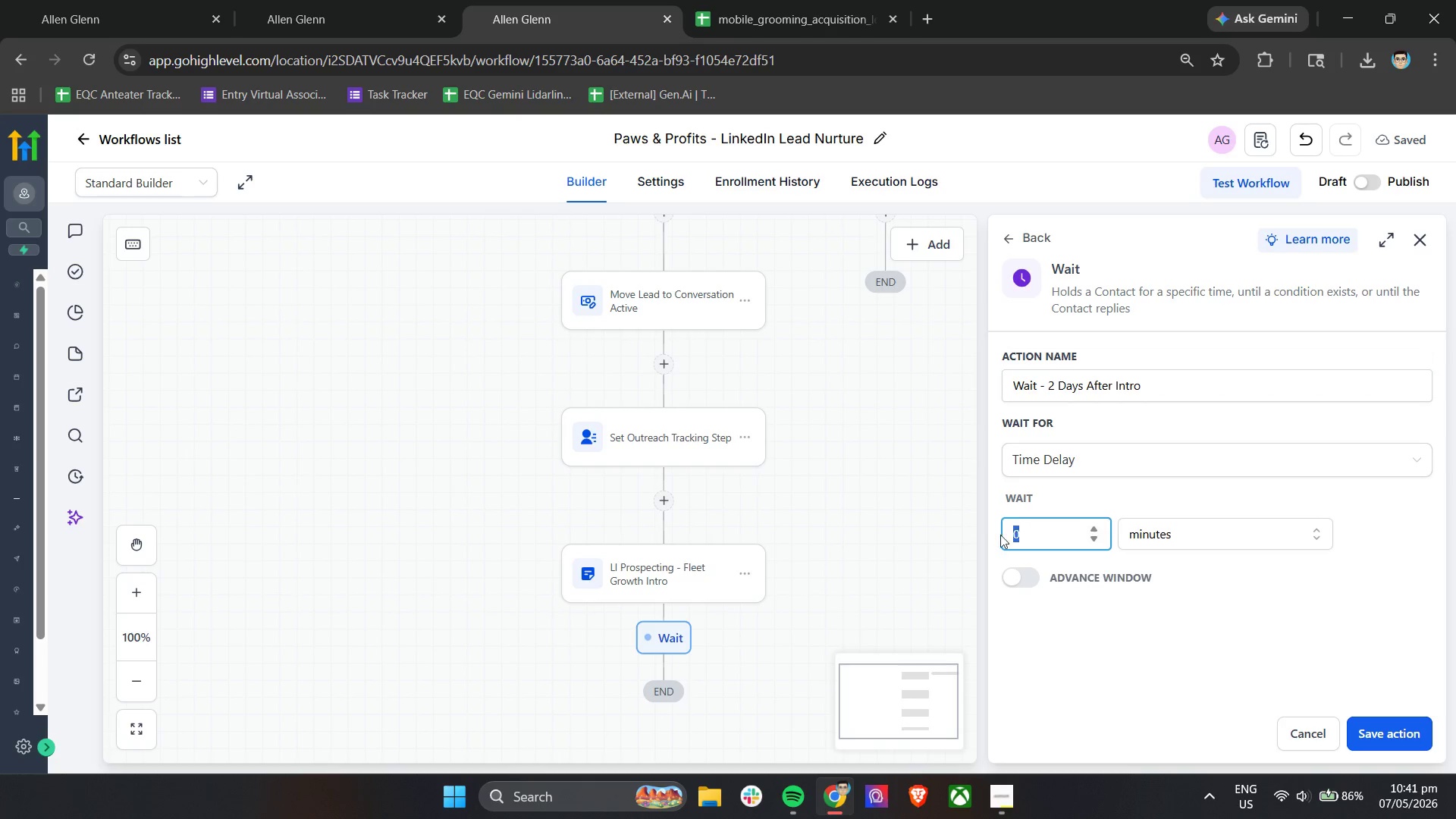 
key(2)
 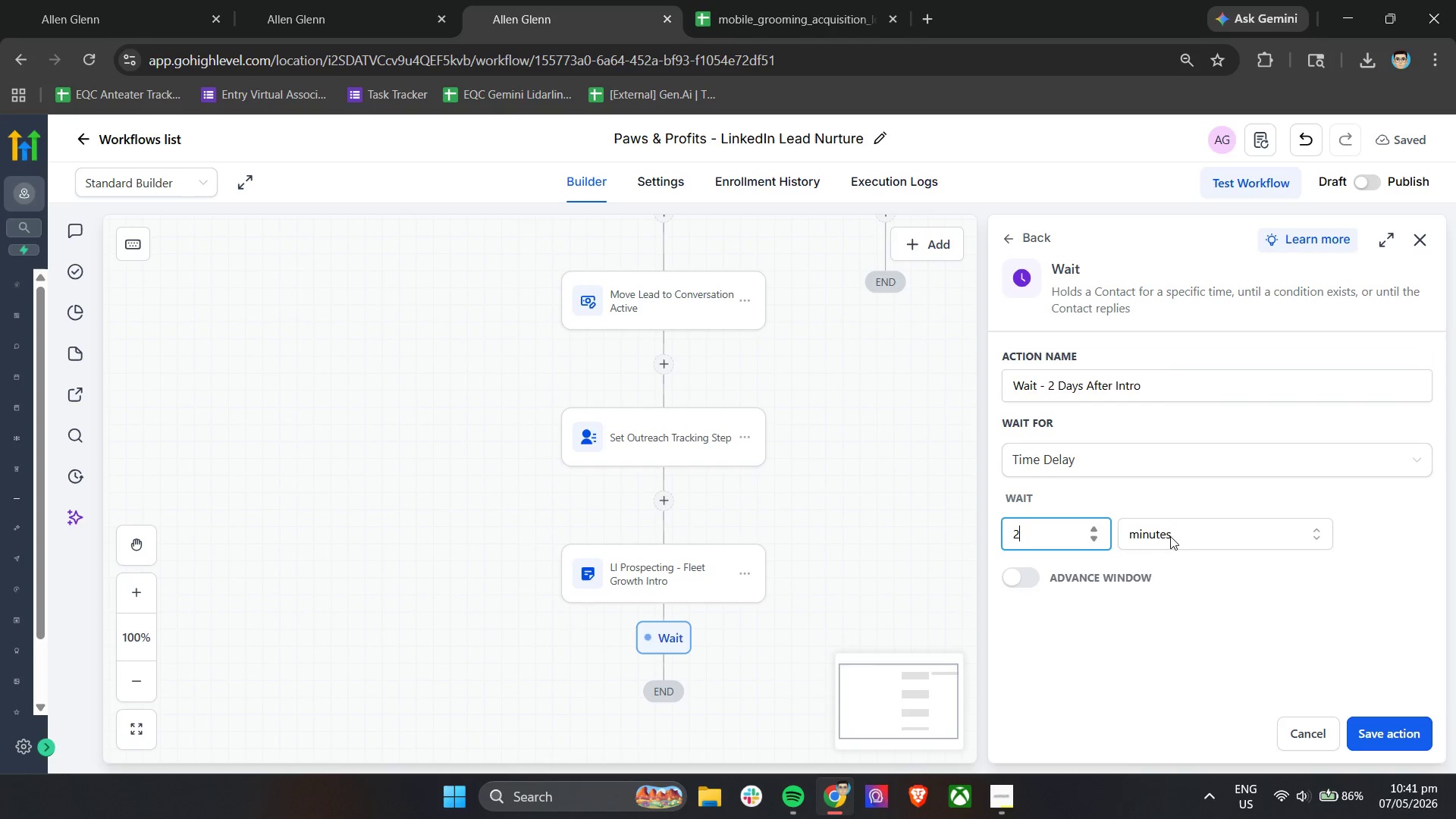 
left_click([1176, 535])
 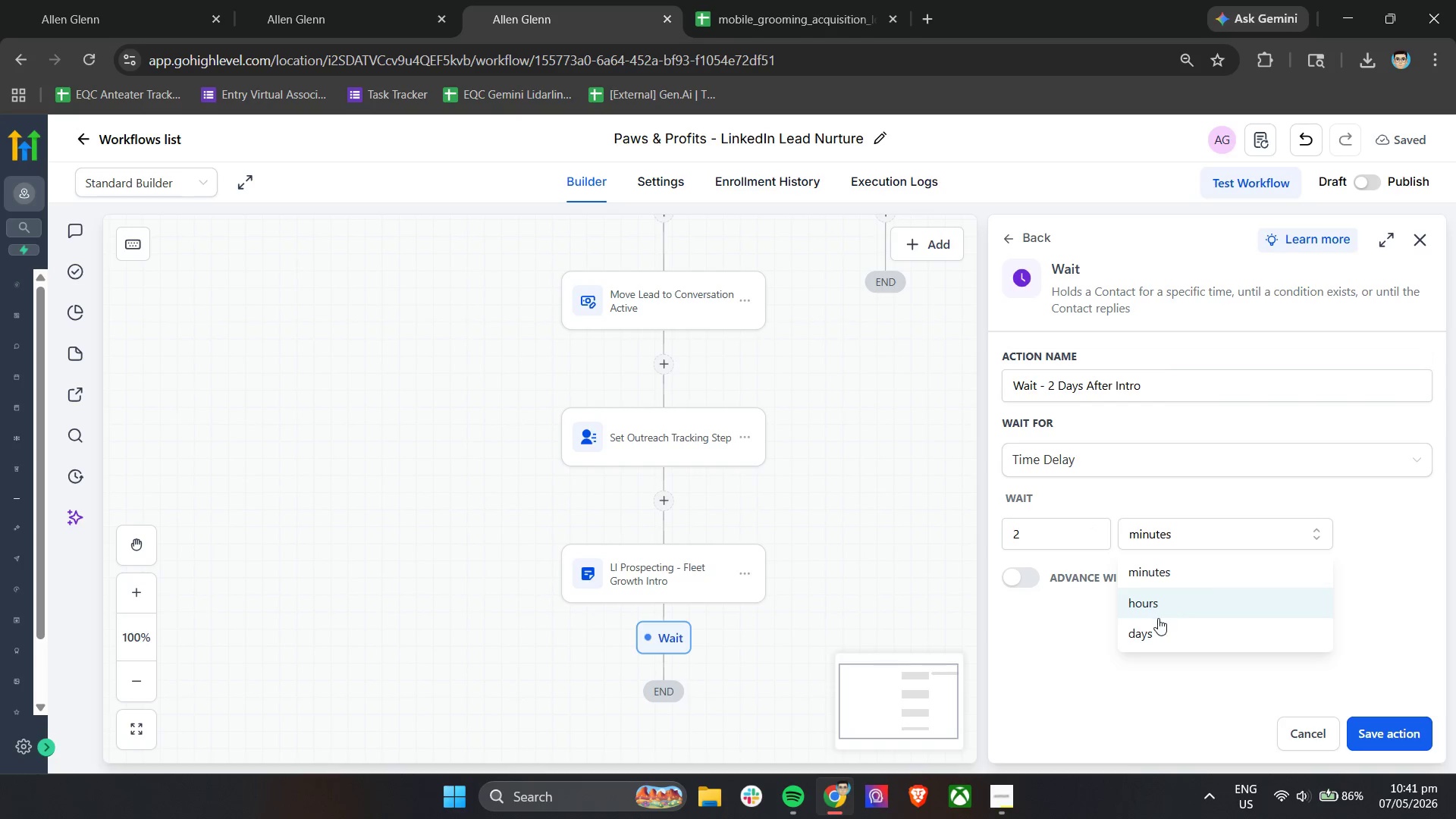 
left_click([1154, 627])
 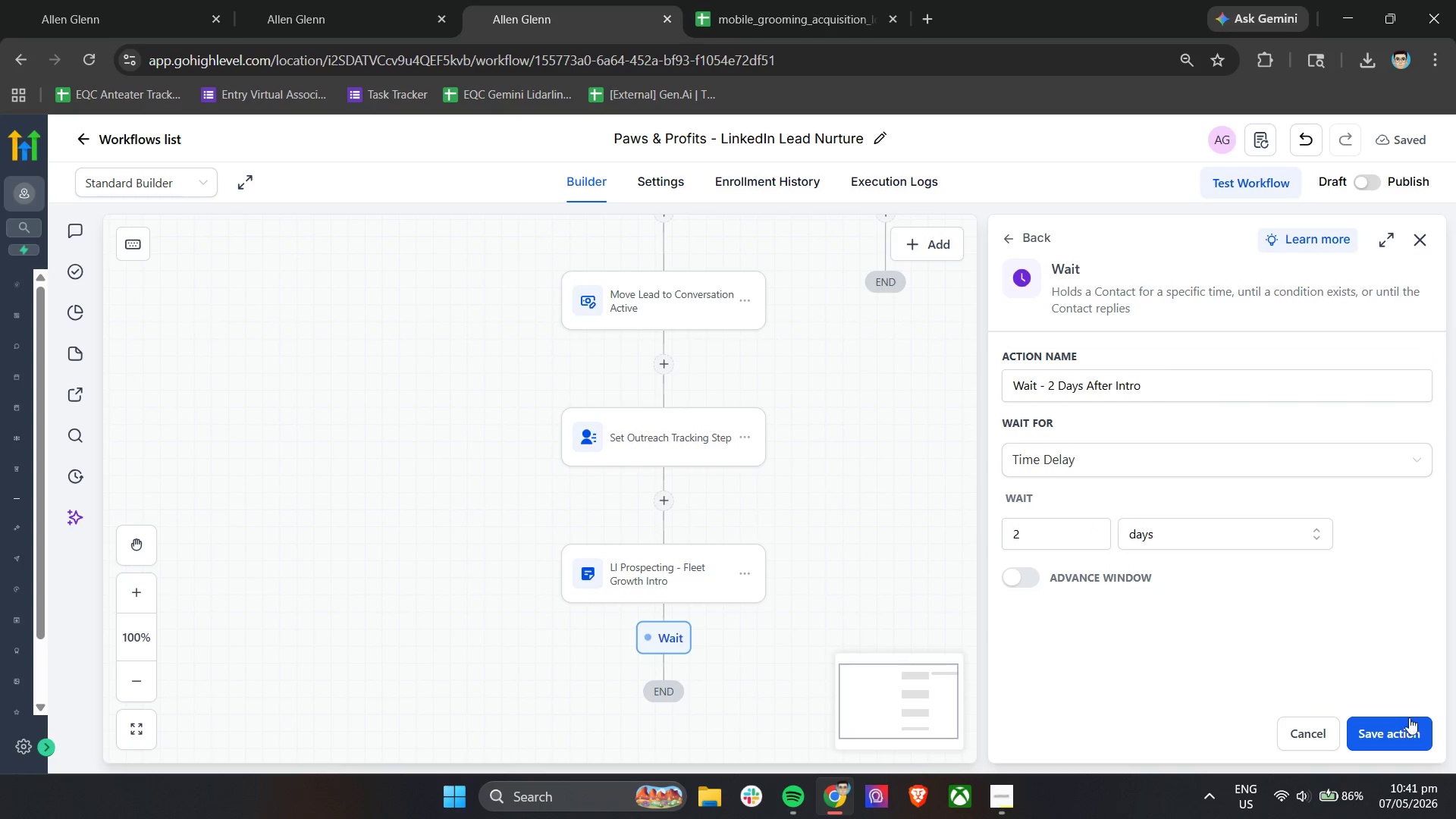 
left_click([1405, 729])
 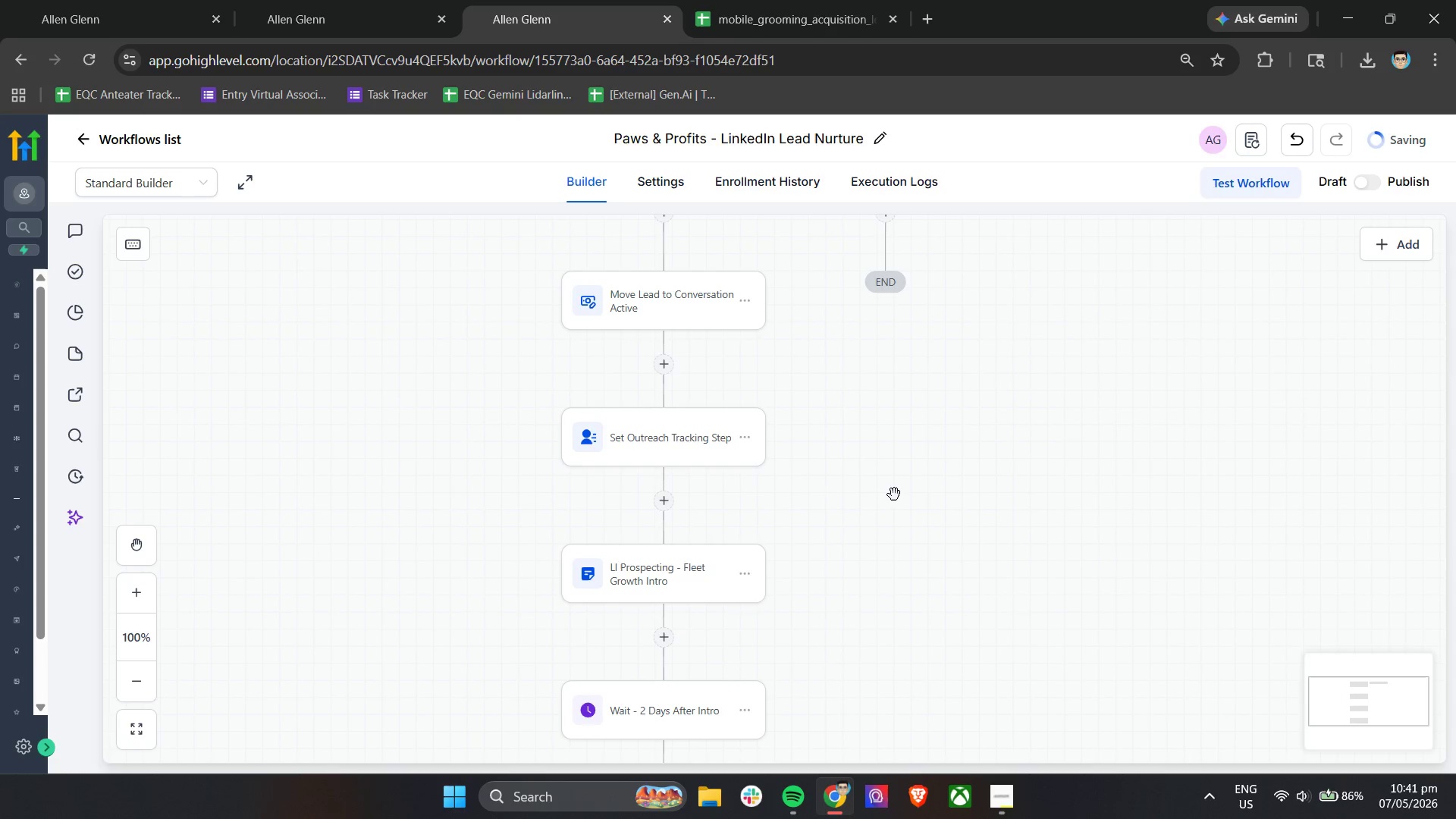 
scroll: coordinate [888, 498], scroll_direction: down, amount: 6.0
 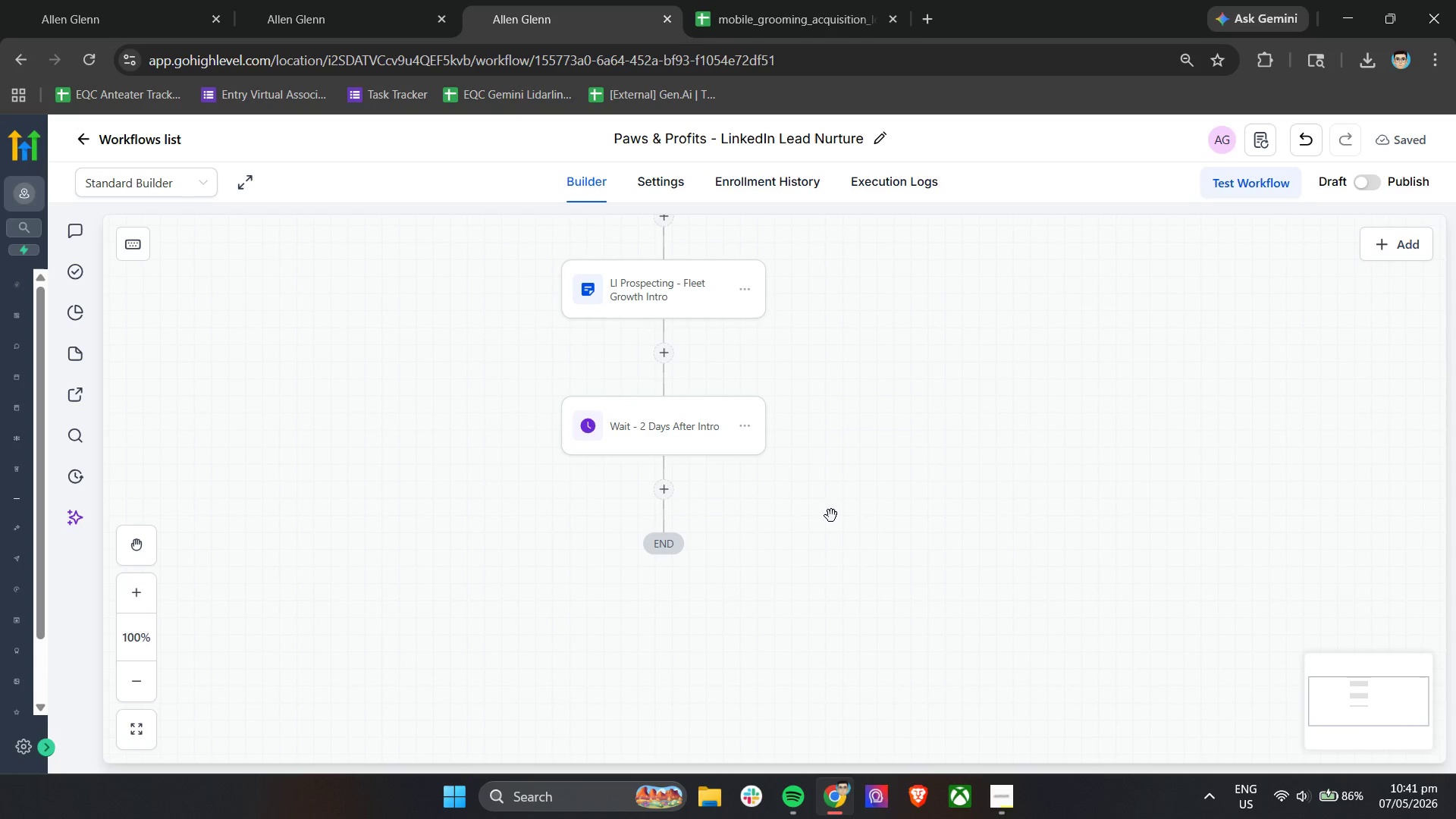 
left_click([670, 488])
 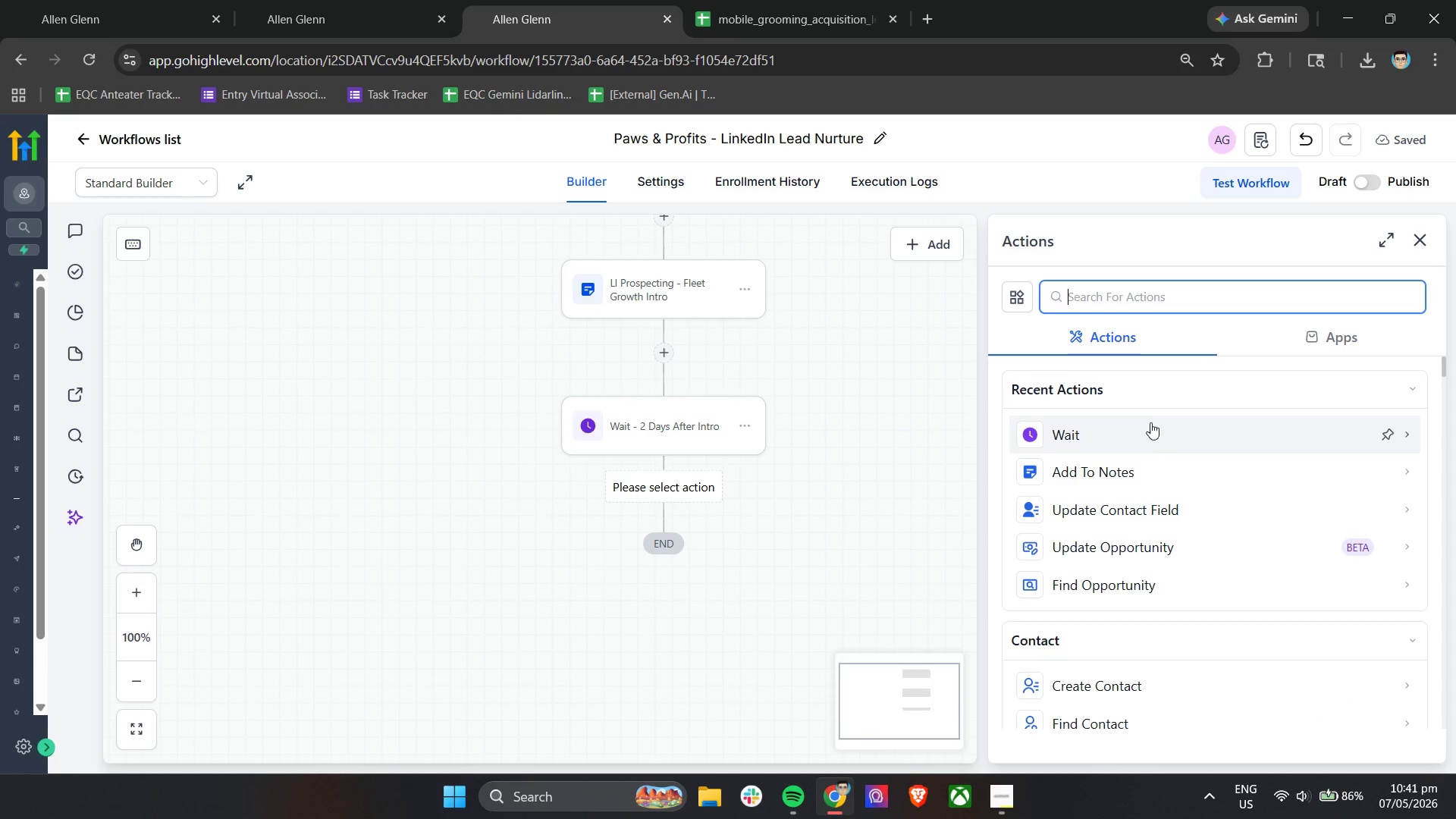 
left_click([1150, 293])
 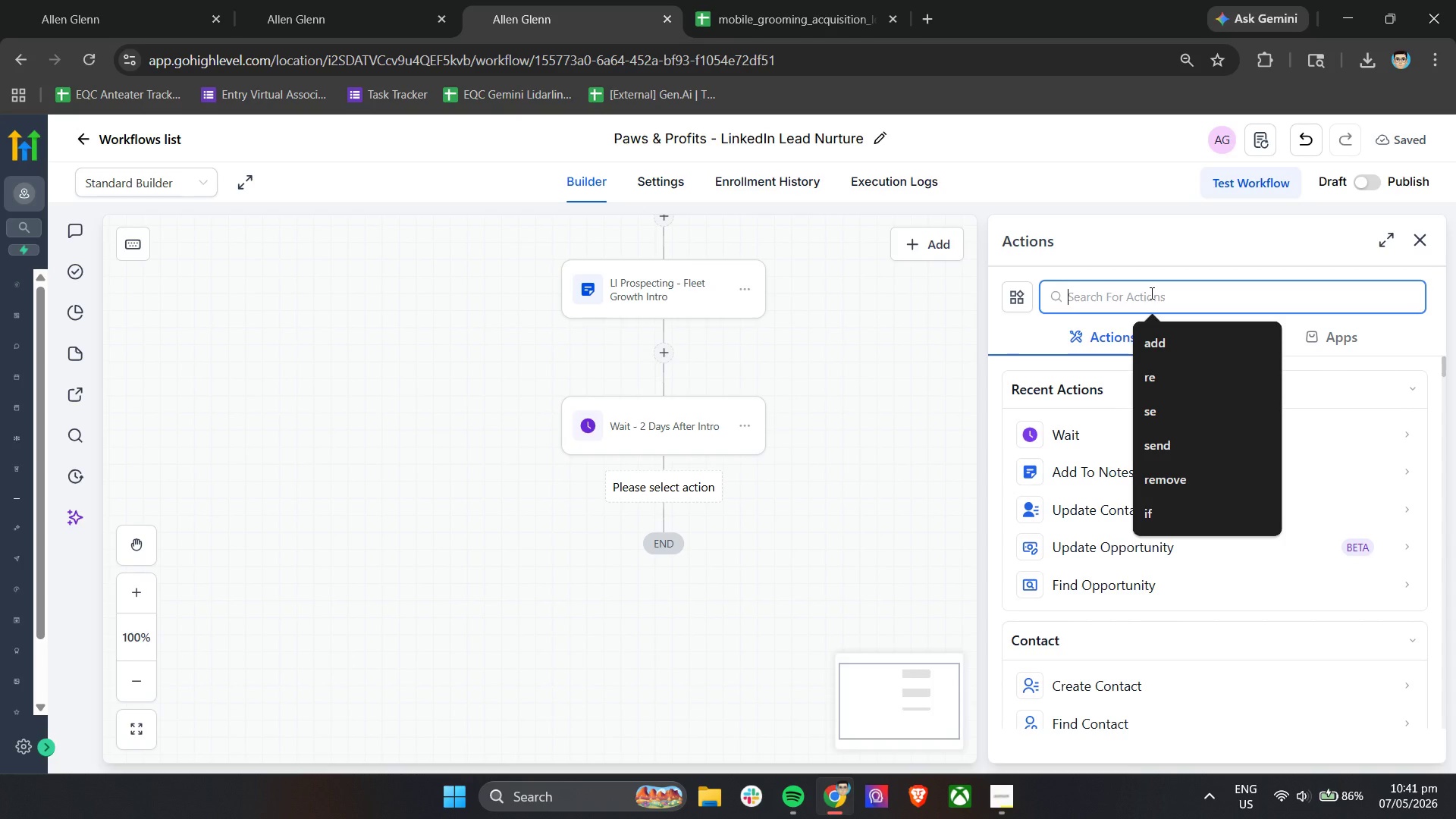 
key(I)
 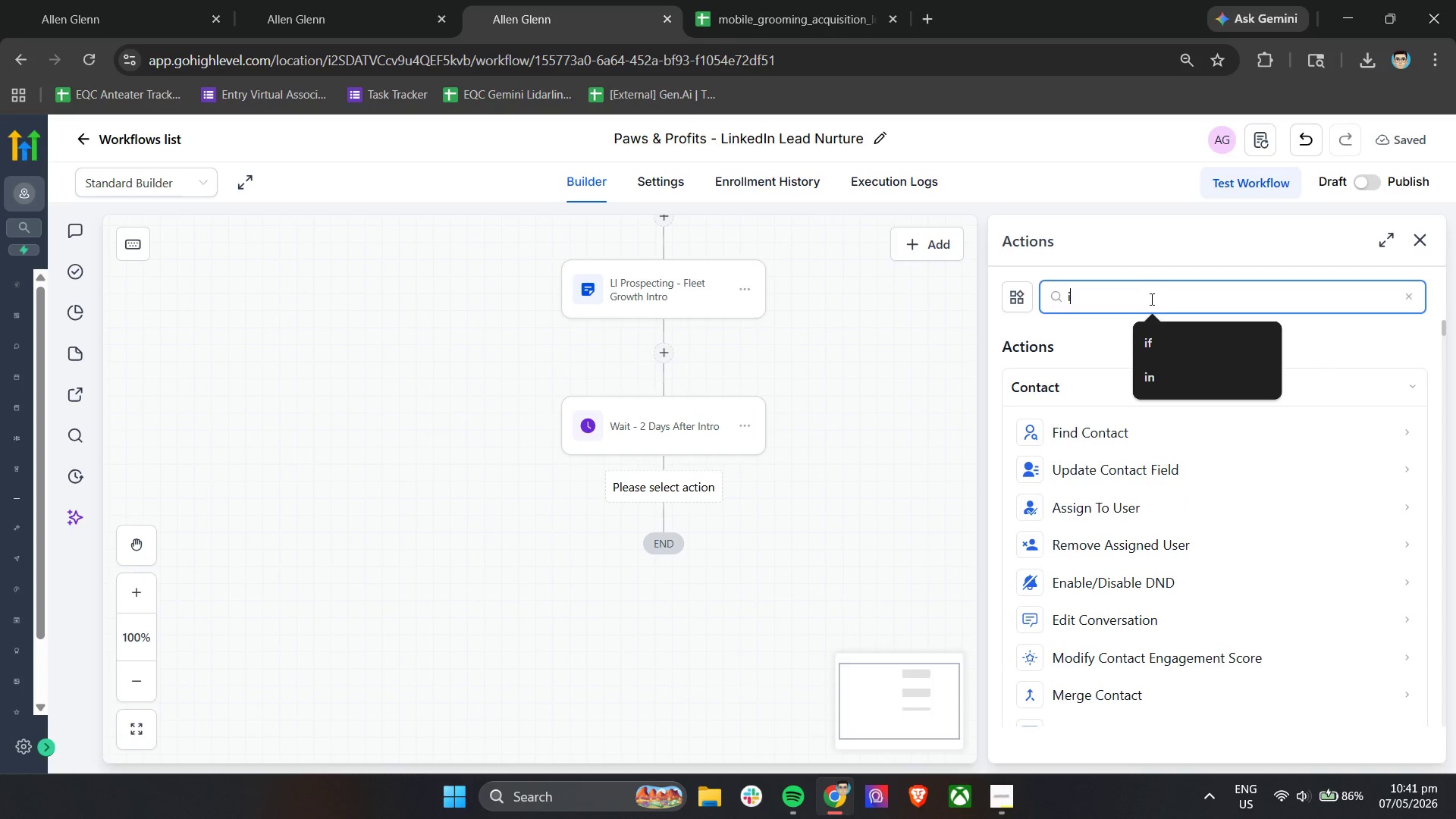 
key(F)
 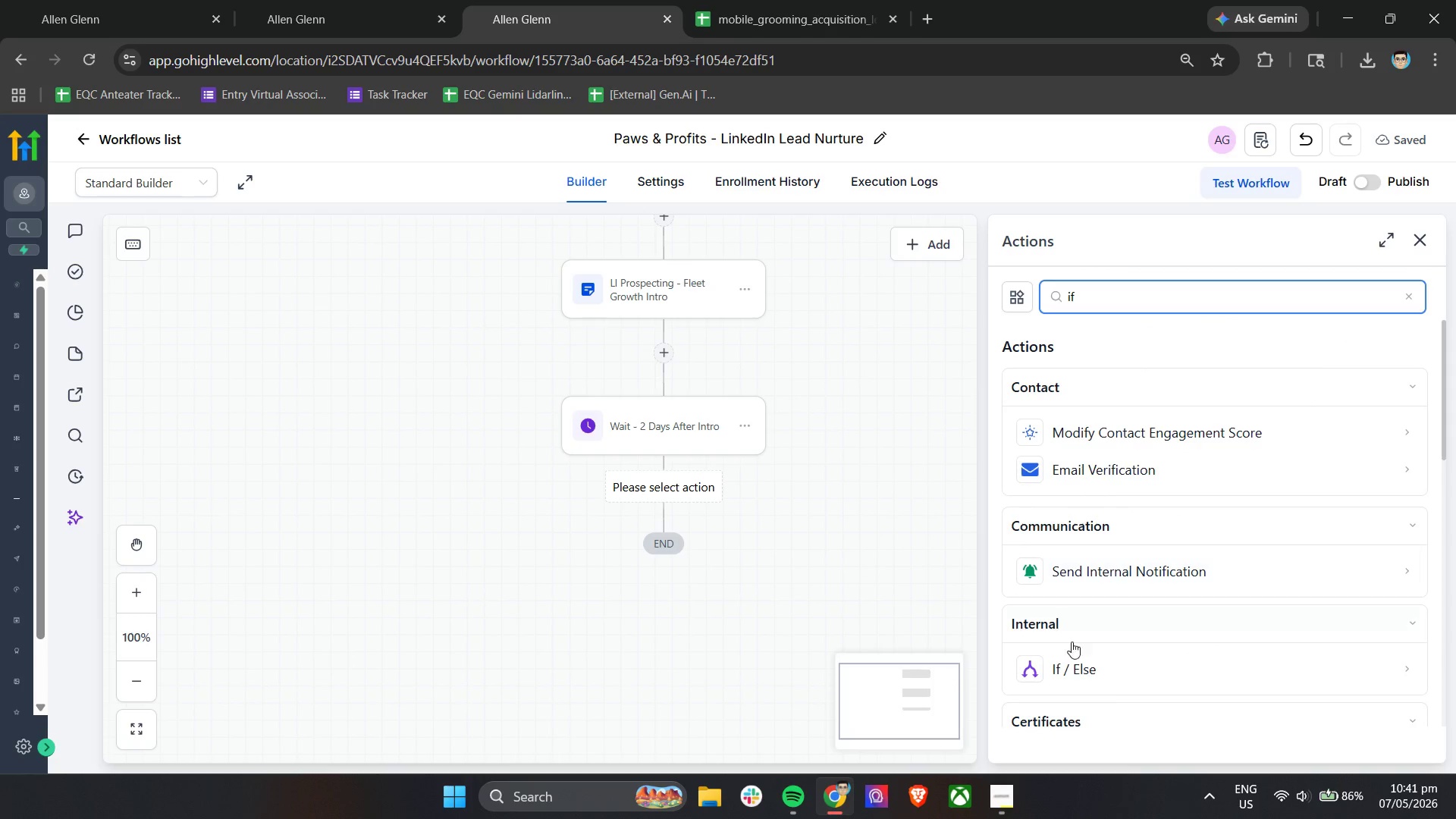 
left_click([1075, 670])
 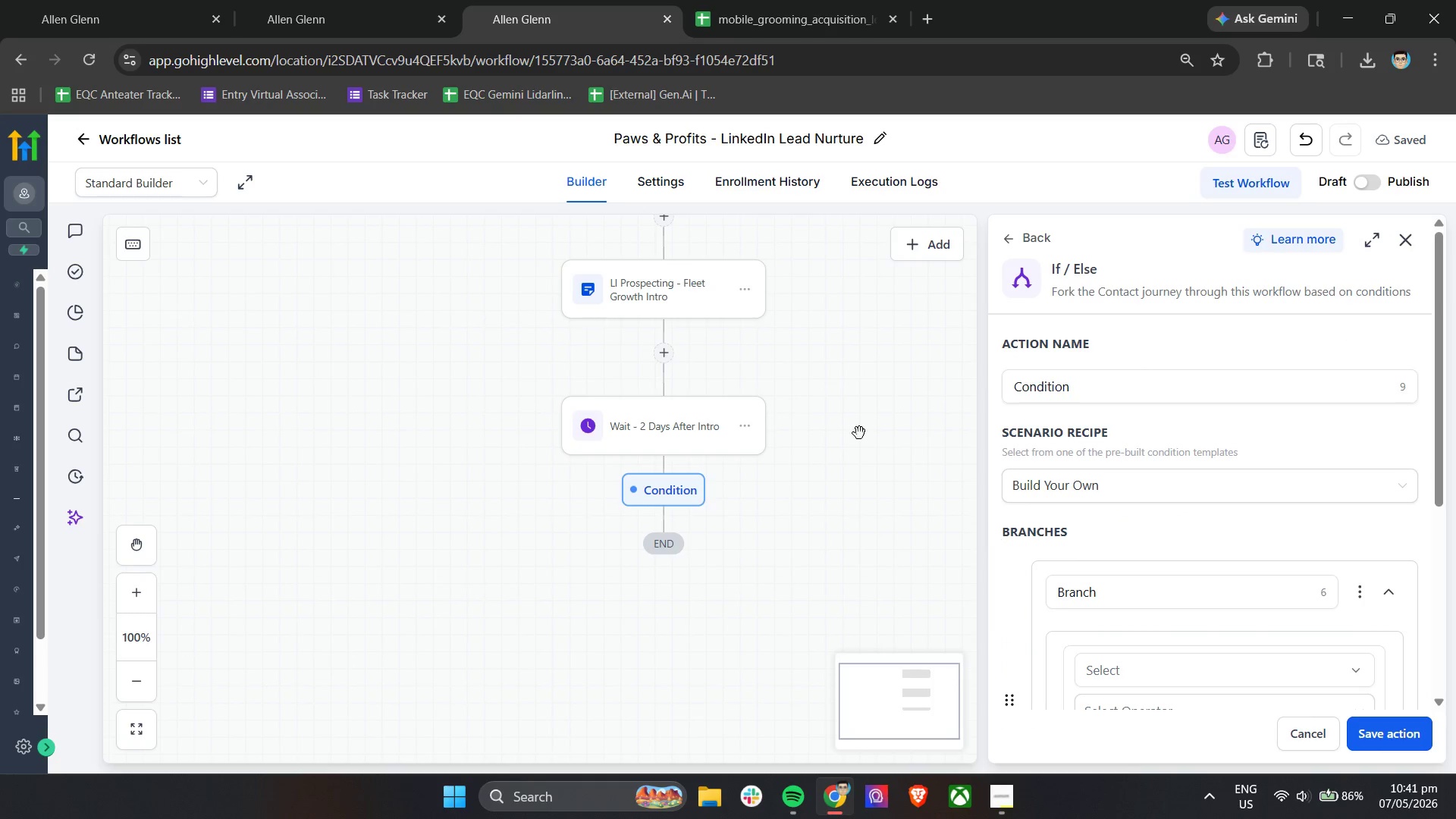 
scroll: coordinate [1175, 463], scroll_direction: down, amount: 6.0
 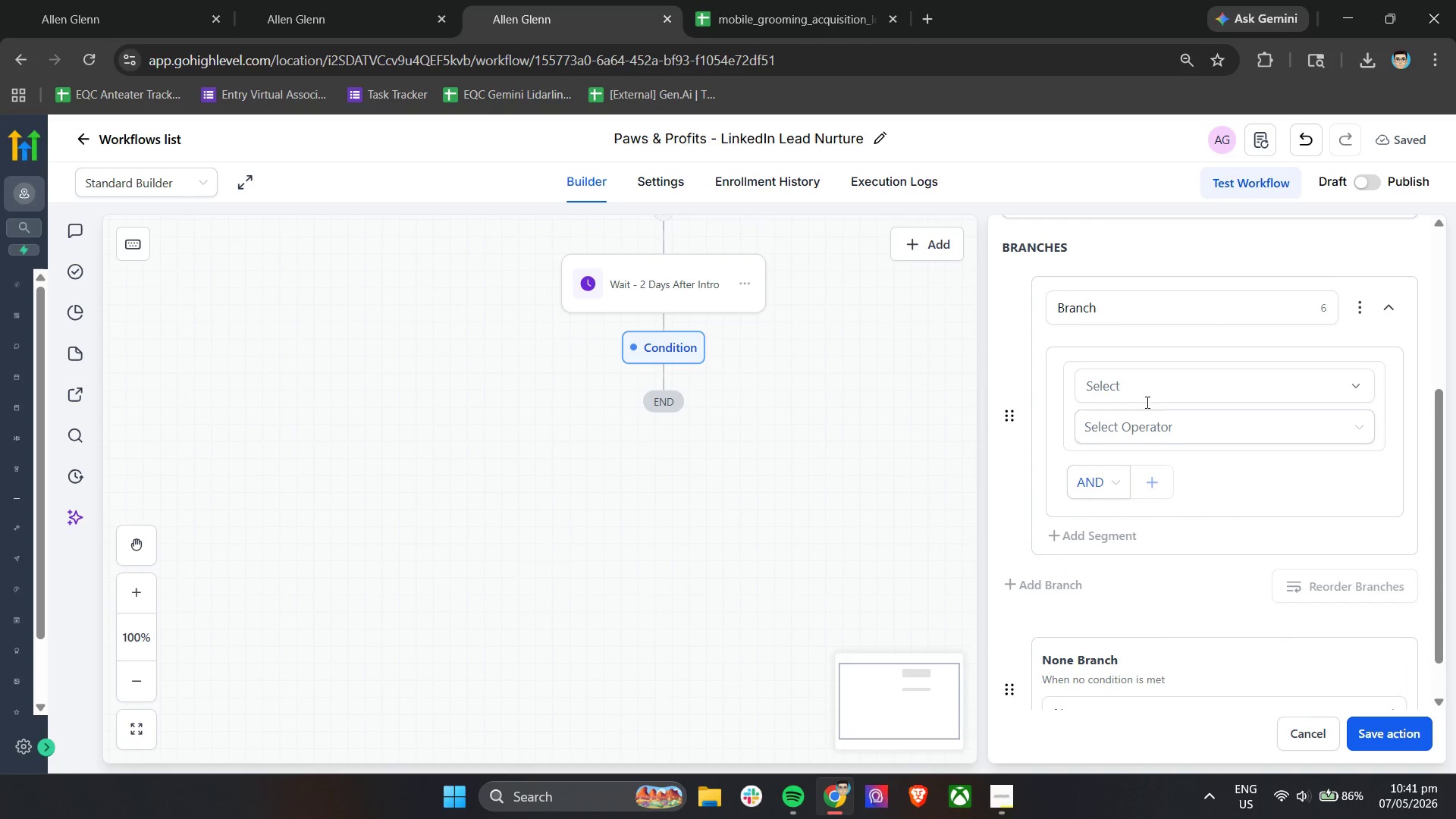 
left_click([1145, 389])
 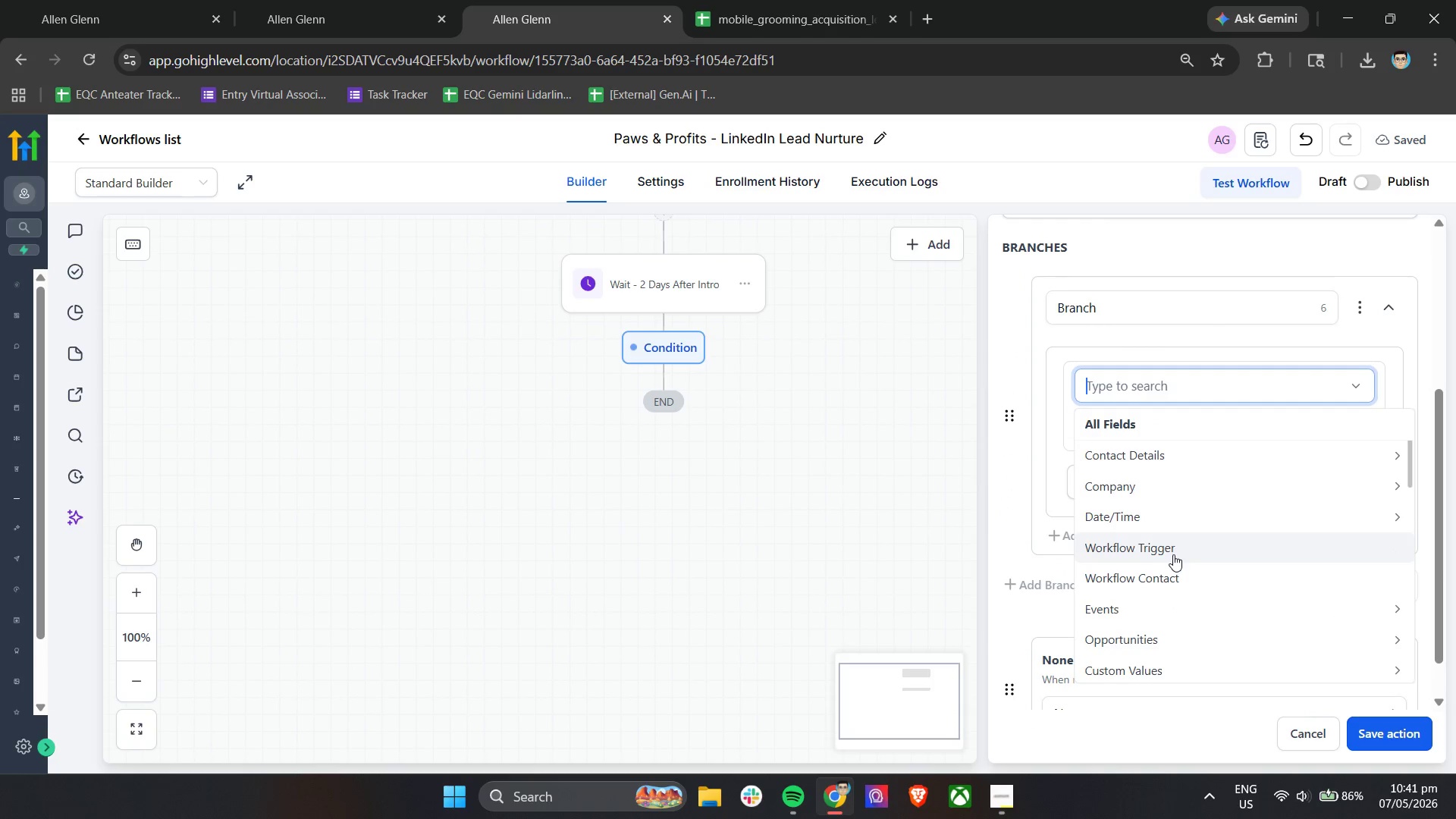 
scroll: coordinate [1194, 566], scroll_direction: down, amount: 2.0
 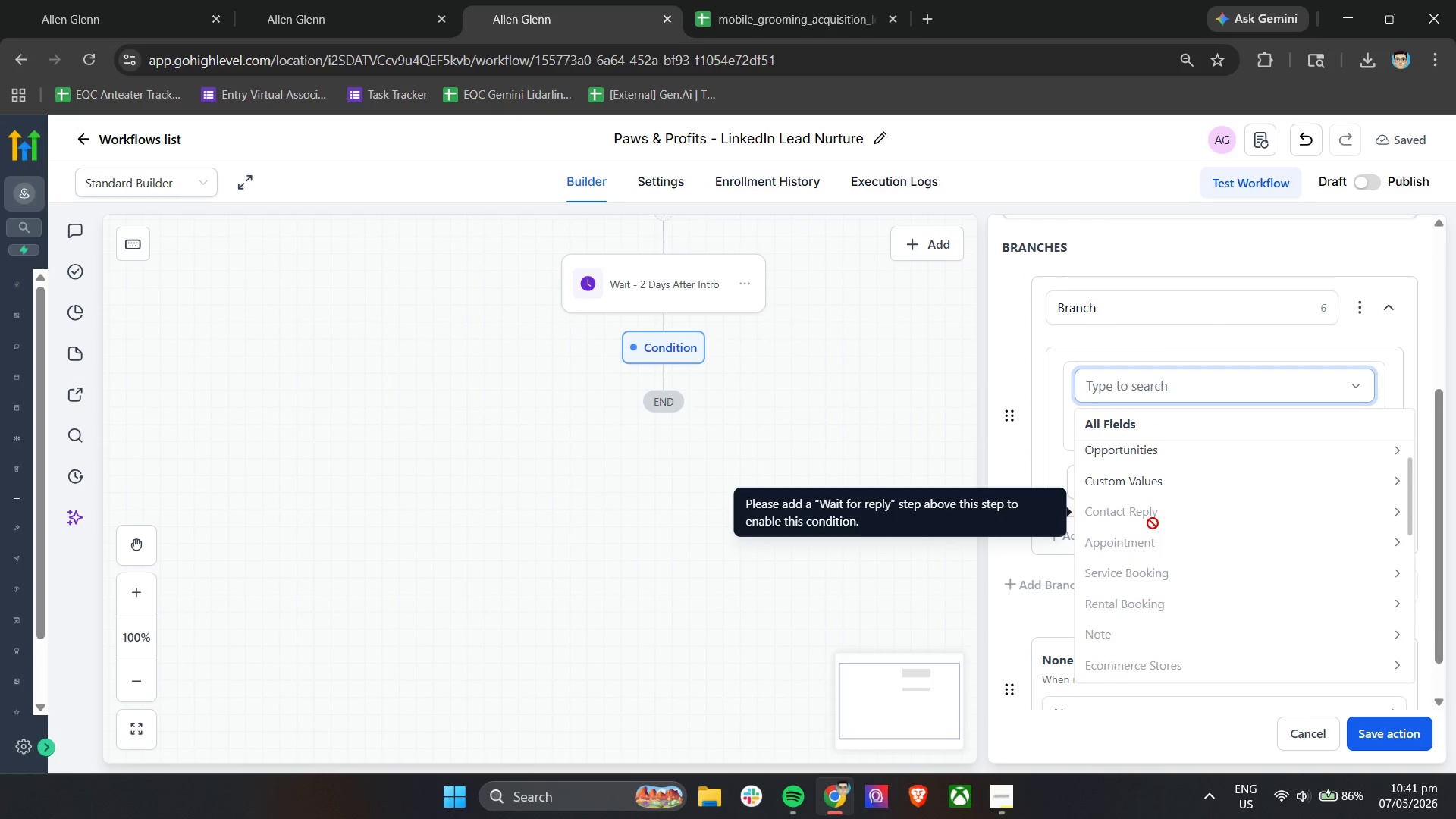 
scroll: coordinate [1153, 523], scroll_direction: up, amount: 2.0
 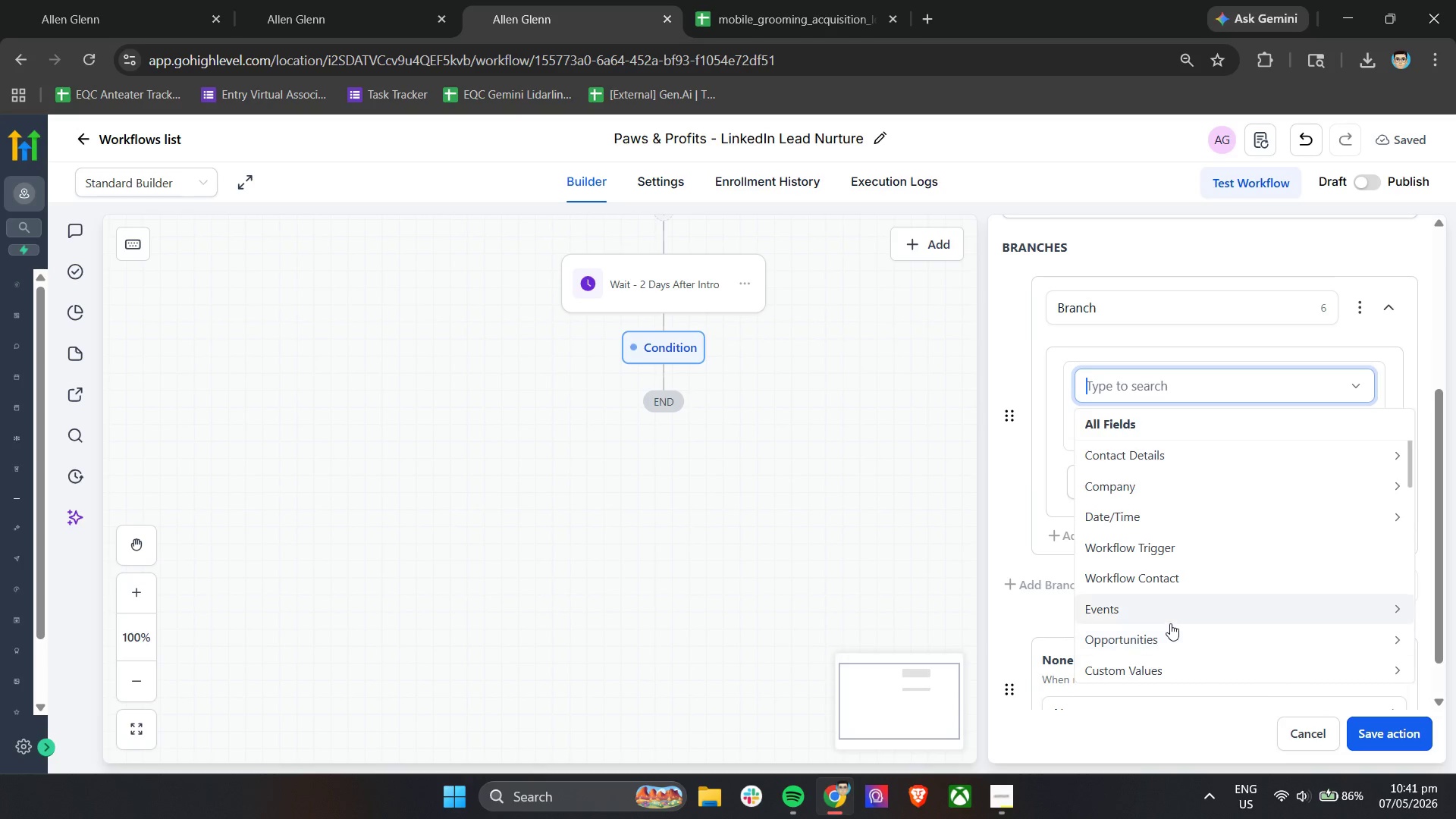 
scroll: coordinate [1171, 623], scroll_direction: down, amount: 1.0
 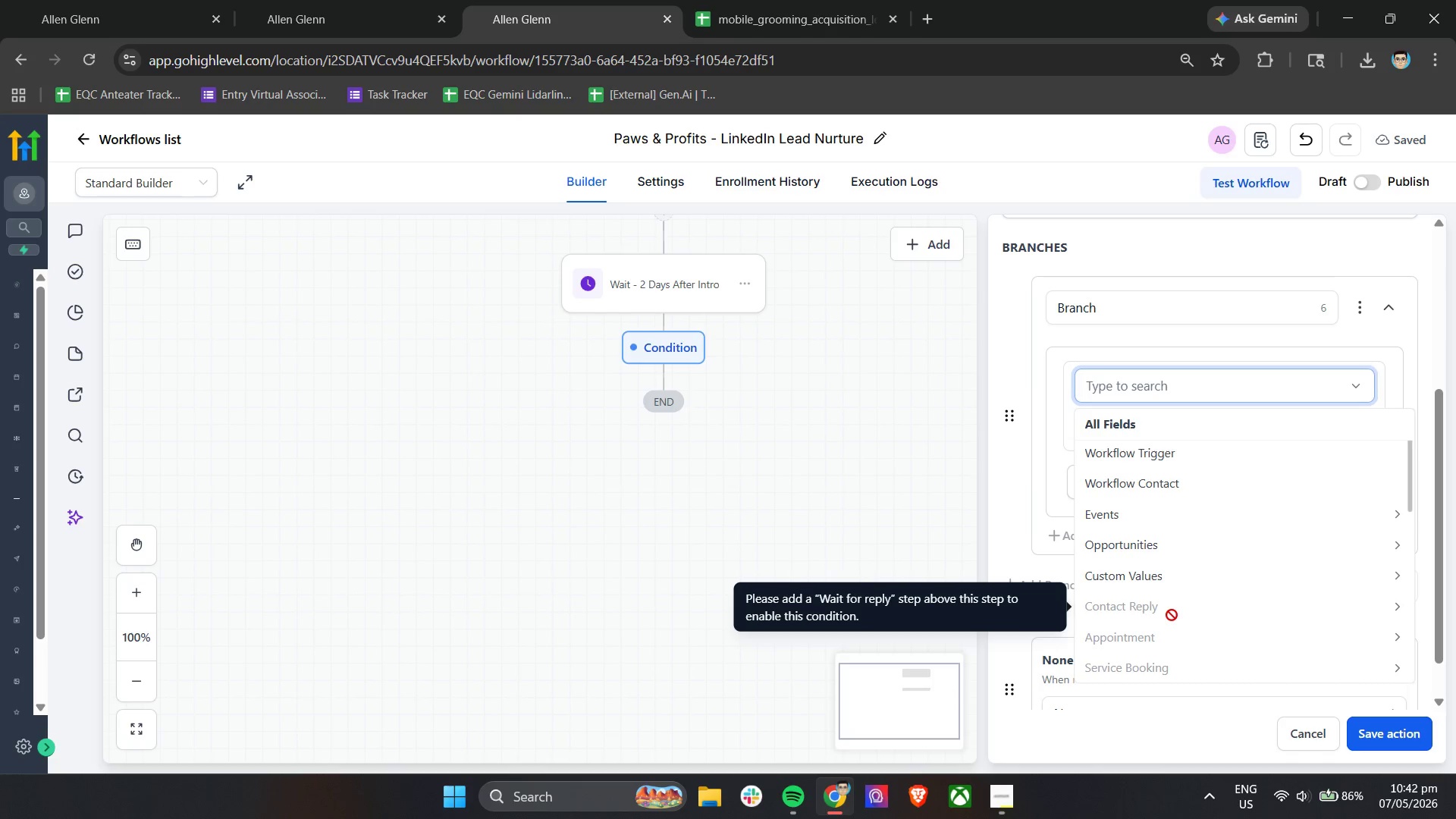 
wait(38.94)
 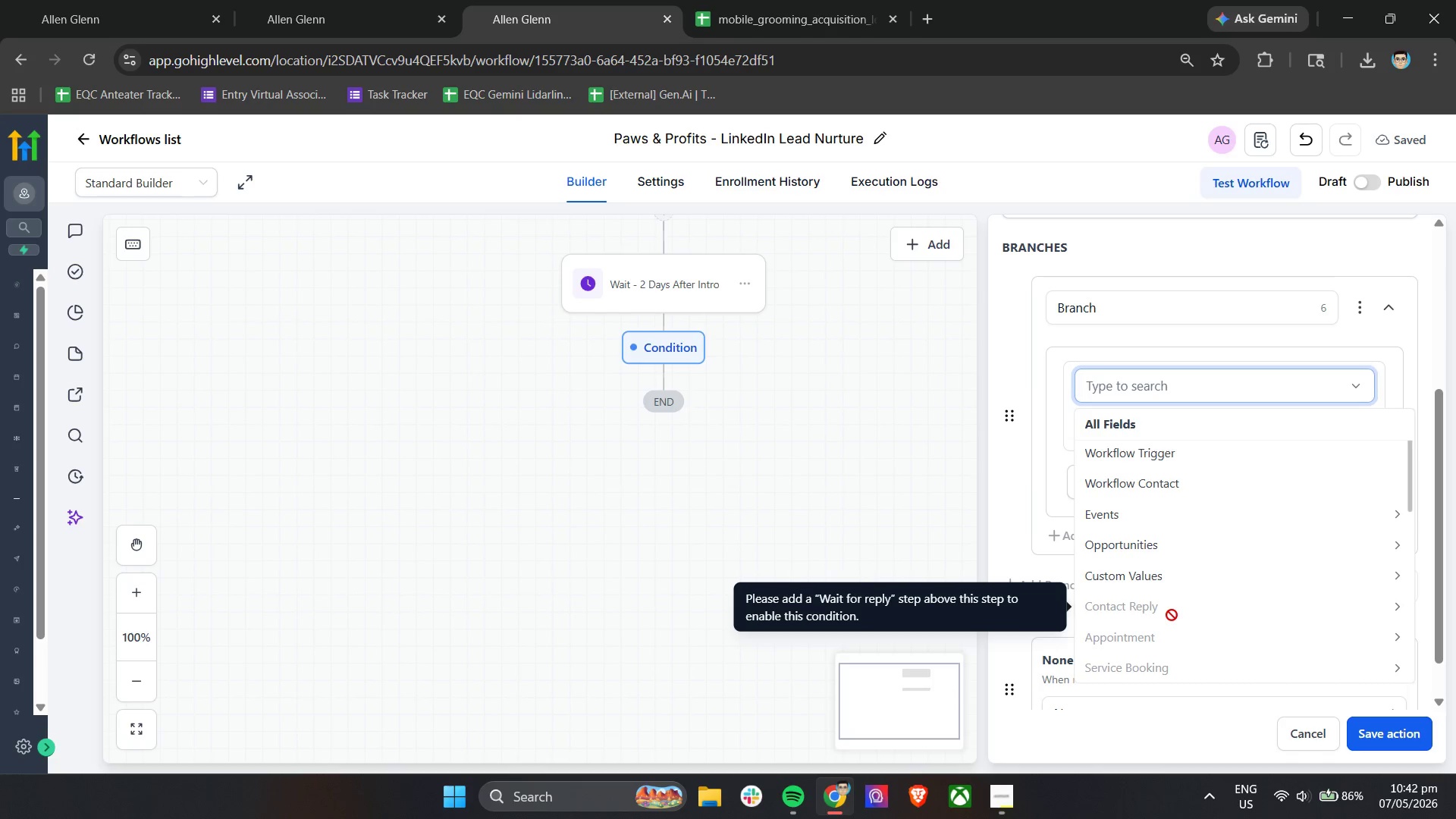 
left_click([1293, 732])
 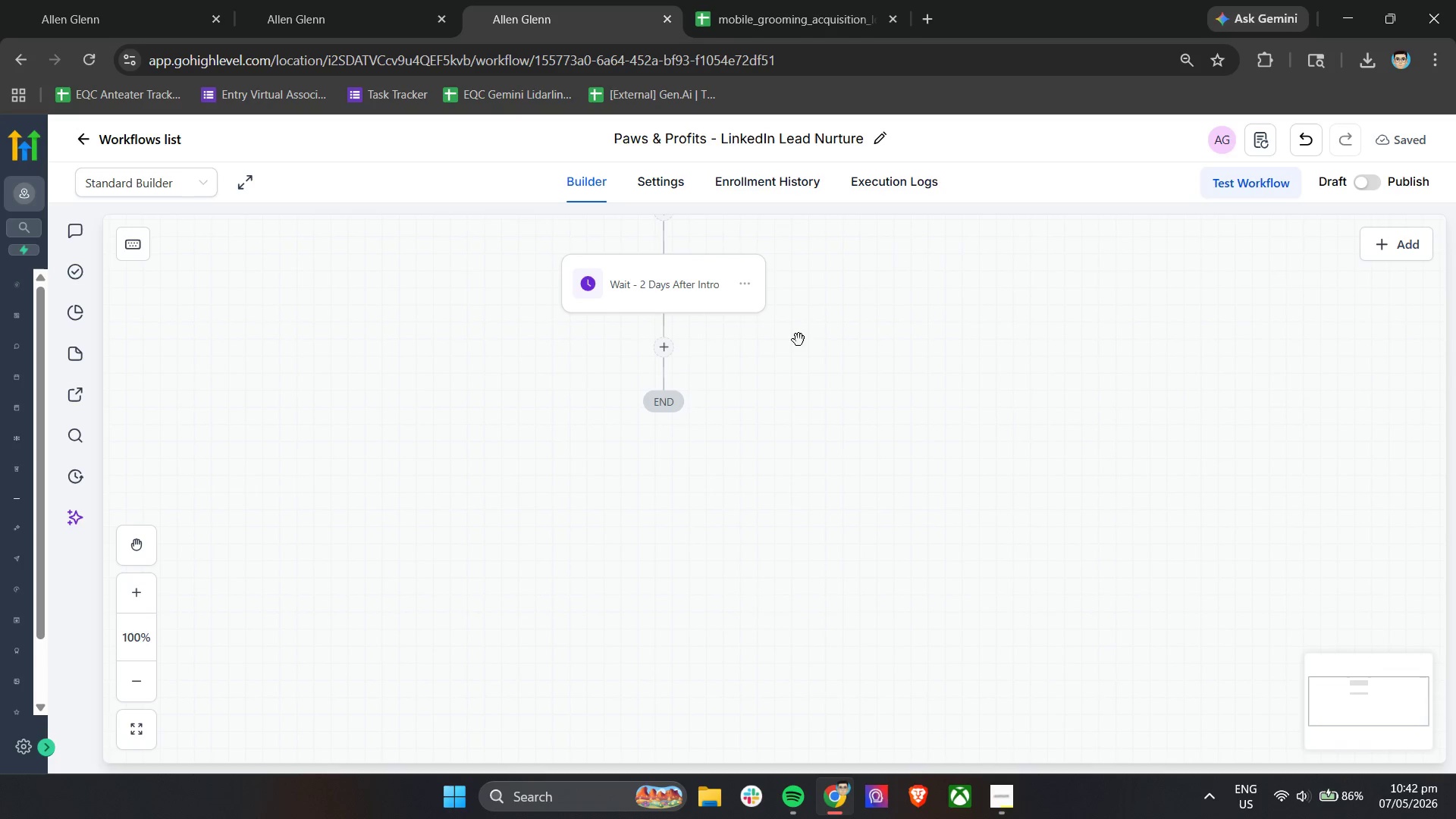 
left_click([748, 287])
 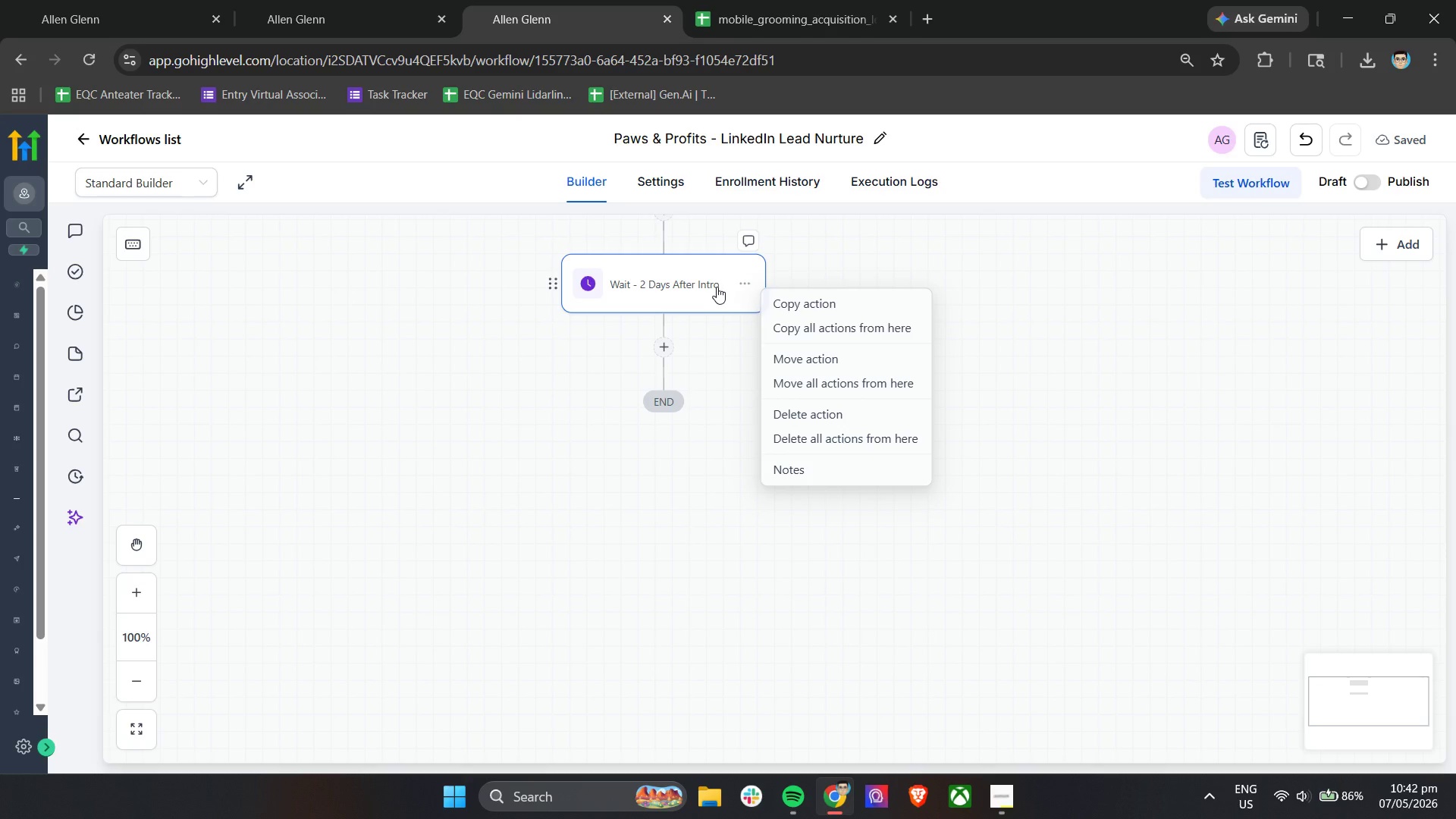 
double_click([716, 287])
 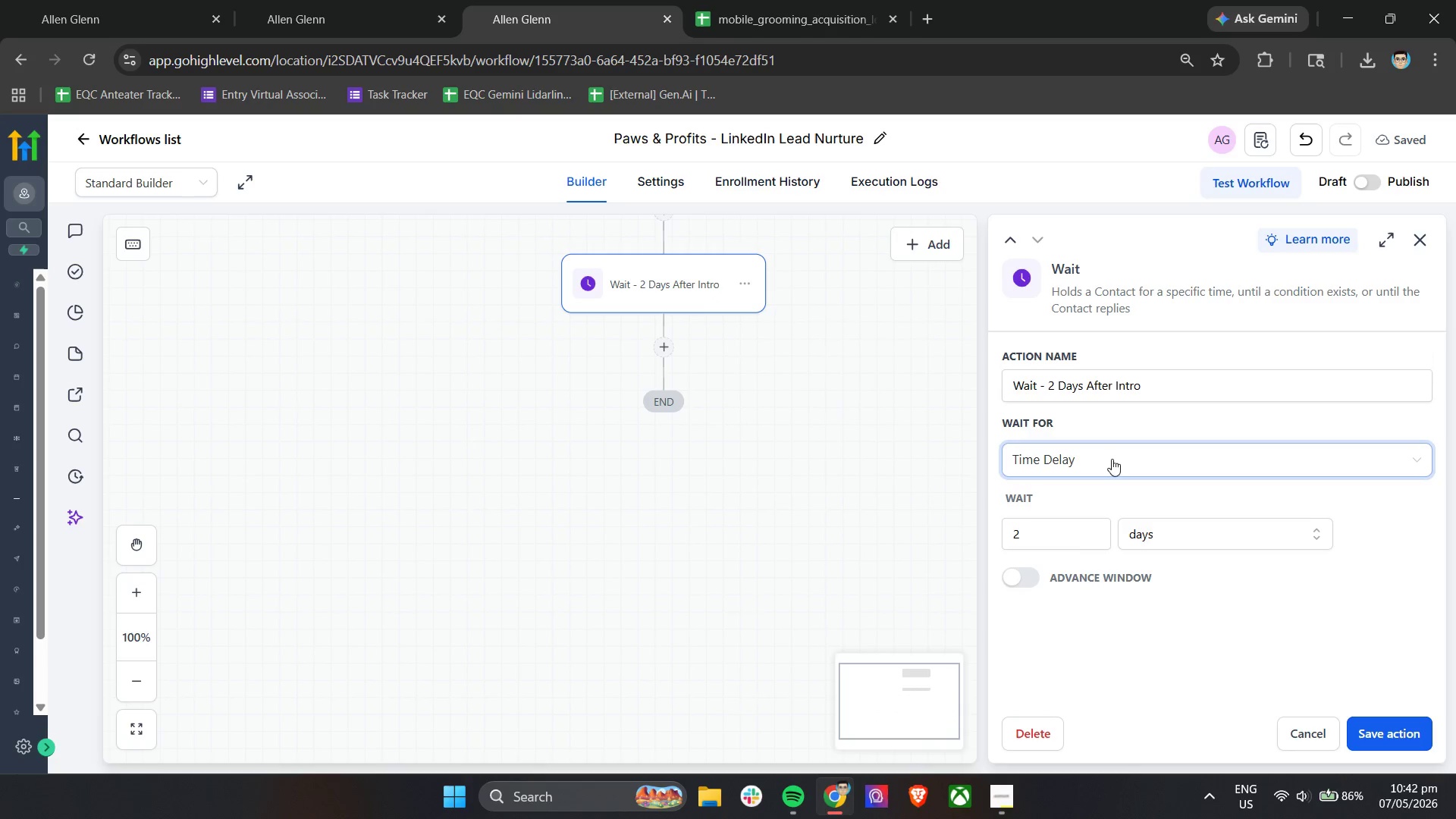 
left_click([1110, 448])
 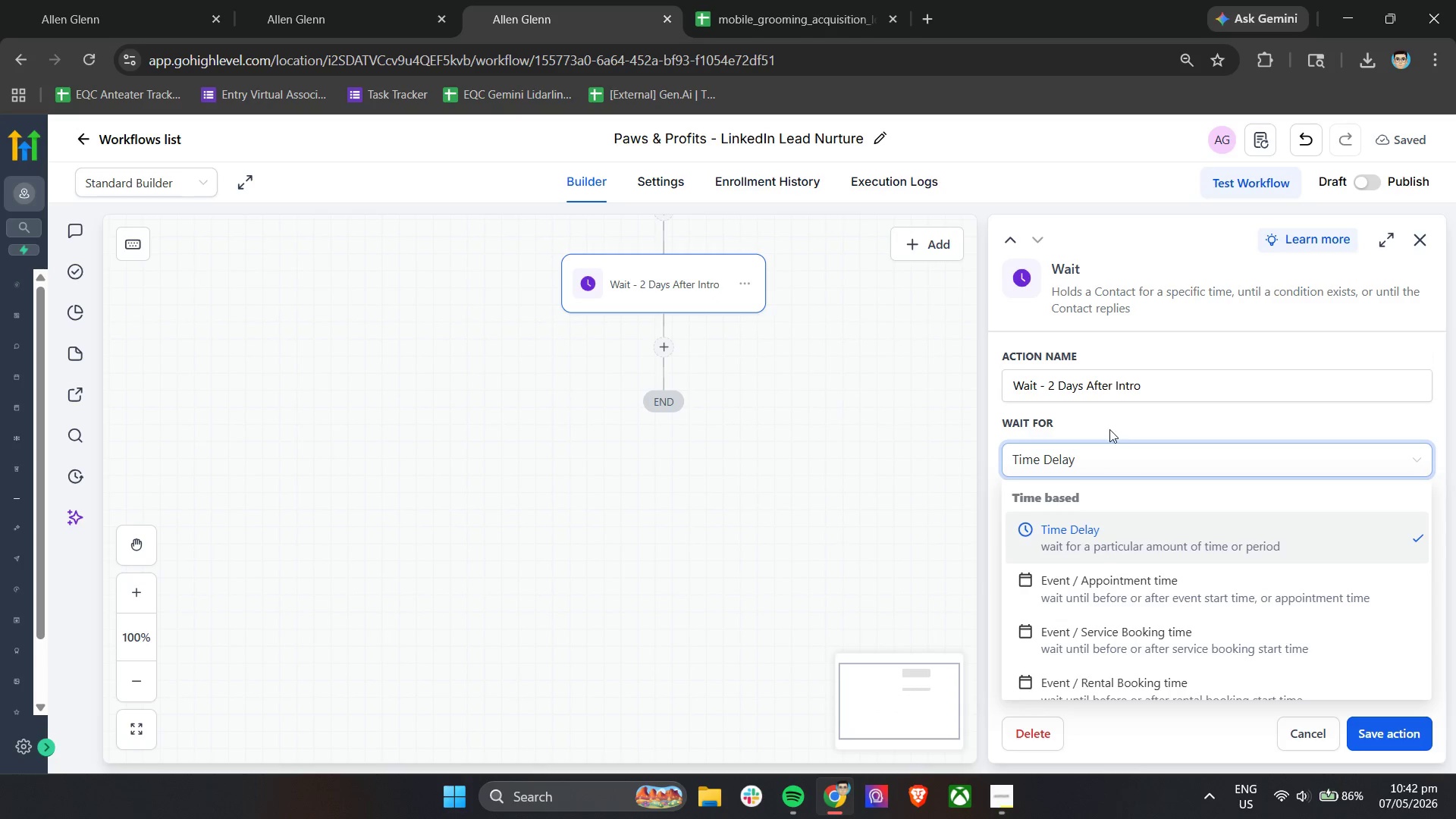 
left_click([1109, 415])
 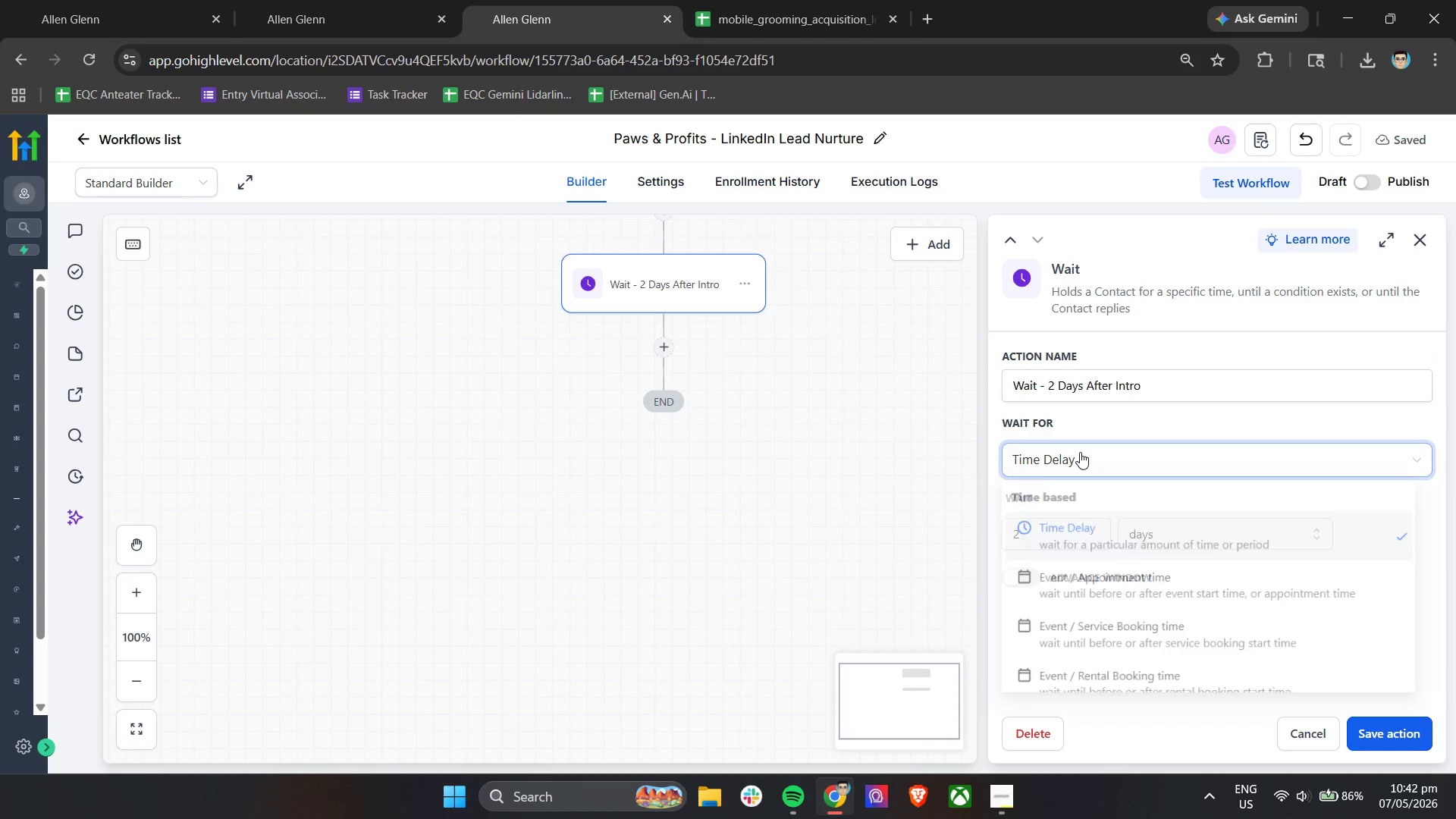 
scroll: coordinate [1143, 561], scroll_direction: down, amount: 3.0
 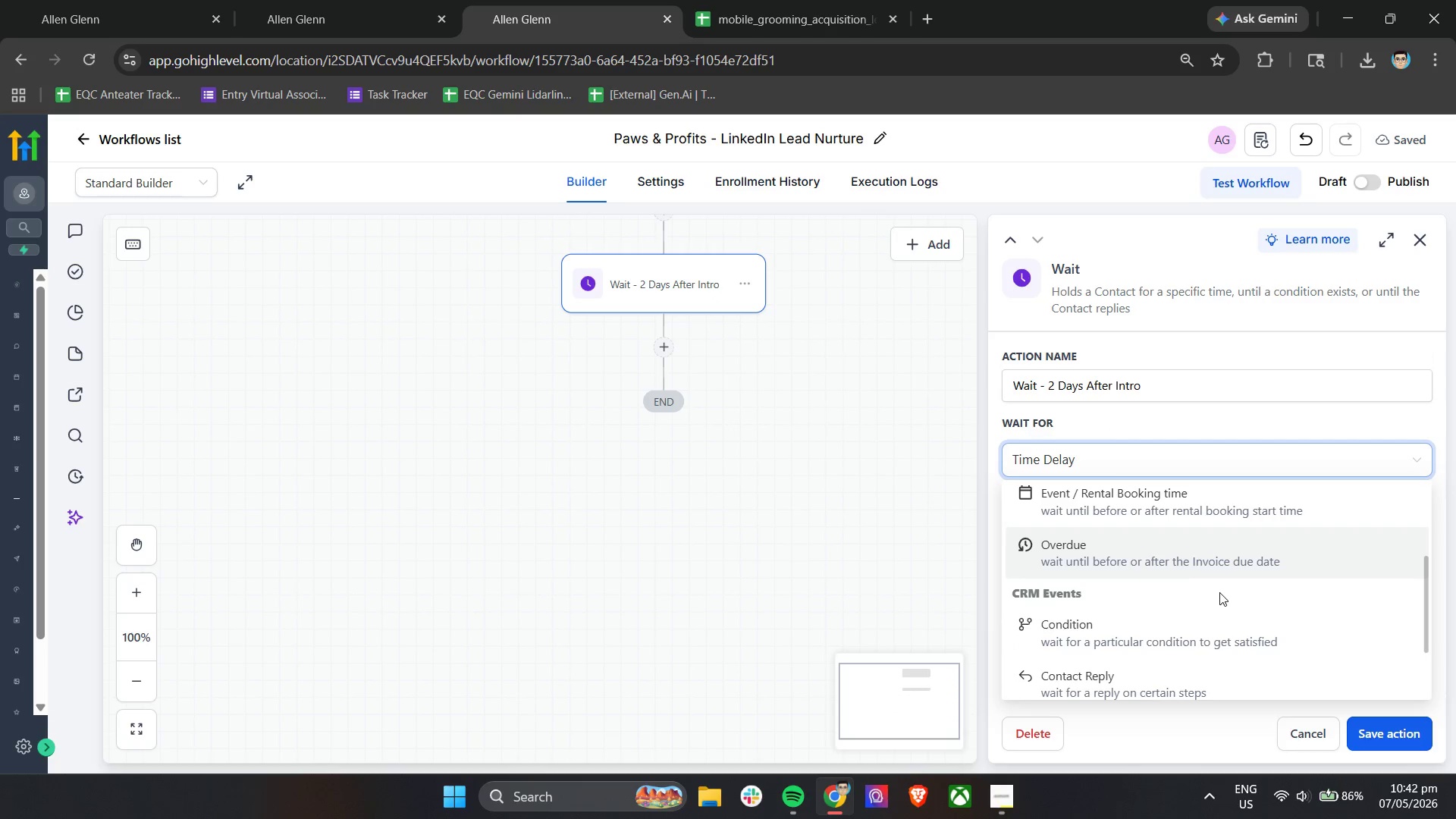 
left_click([1177, 570])
 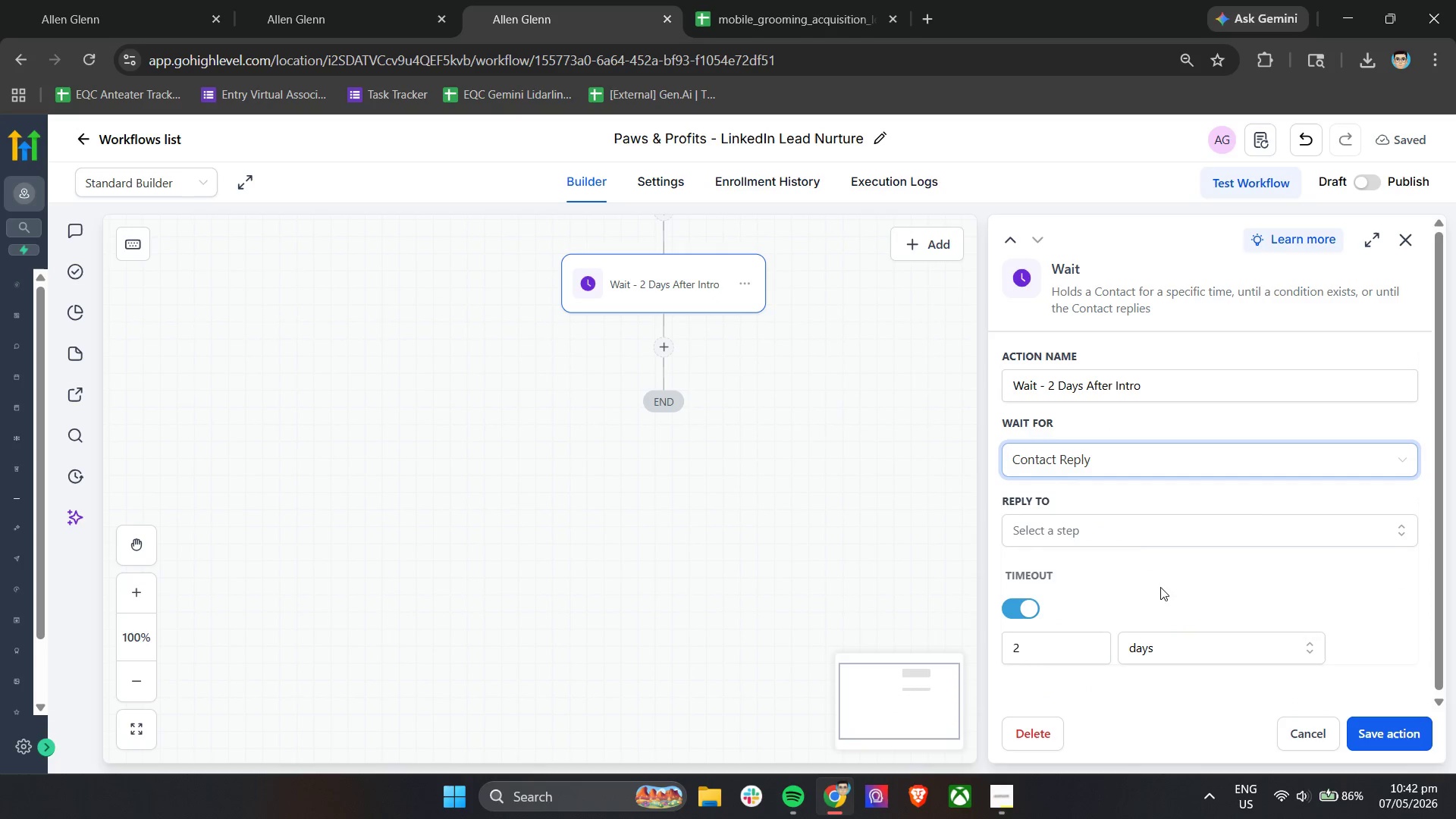 
scroll: coordinate [1222, 595], scroll_direction: down, amount: 2.0
 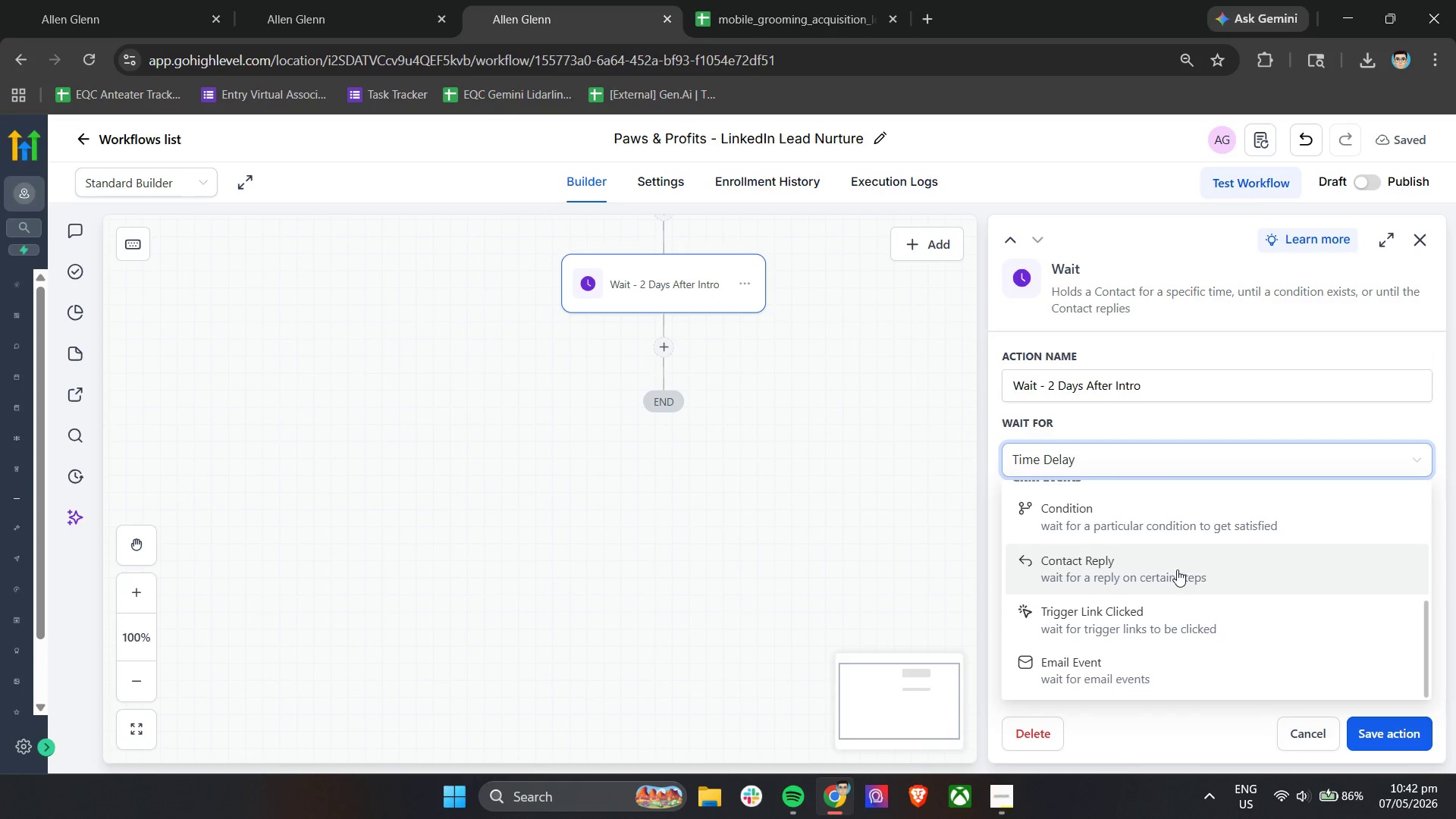 
left_click([1127, 536])
 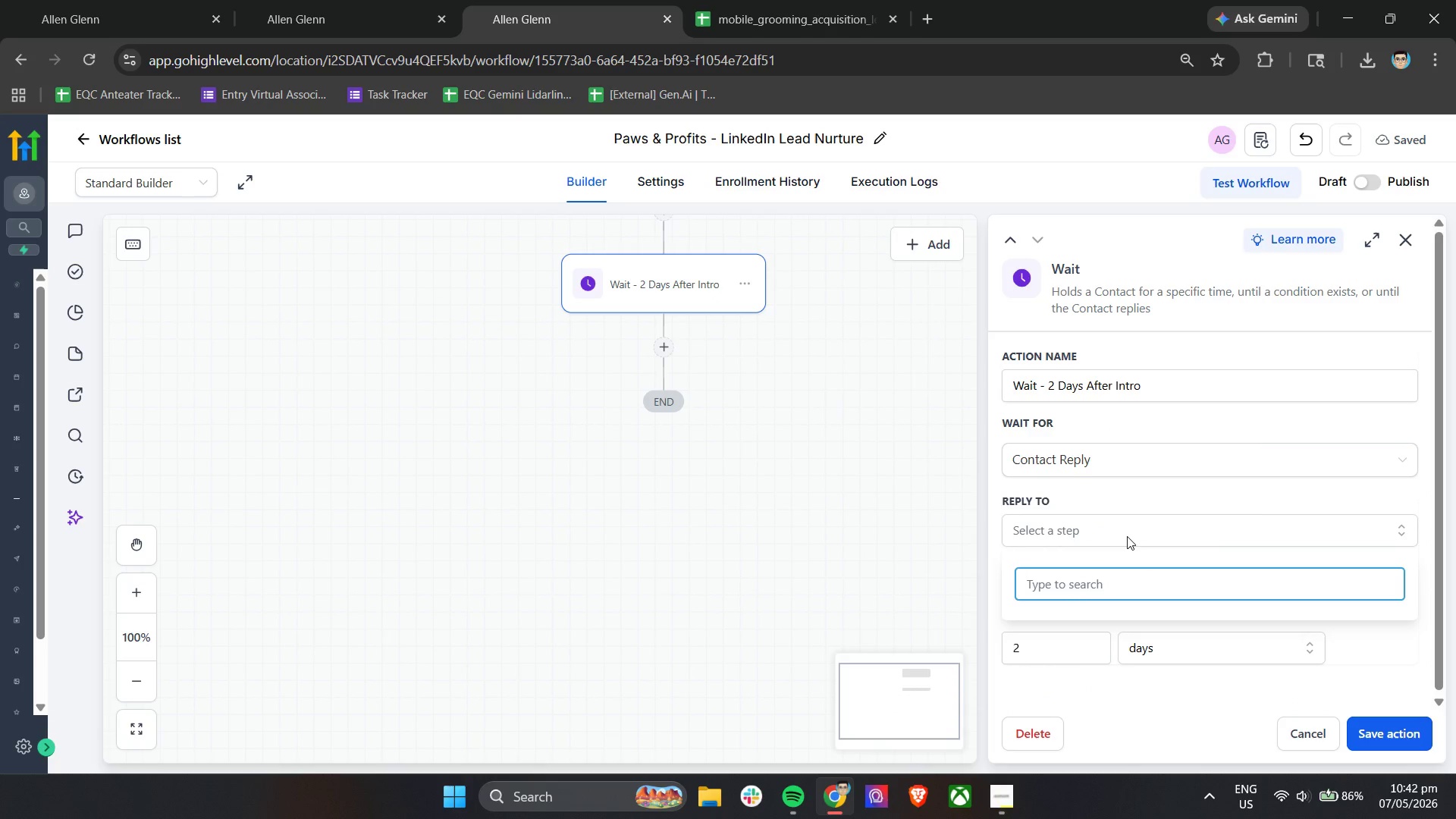 
left_click([1091, 576])
 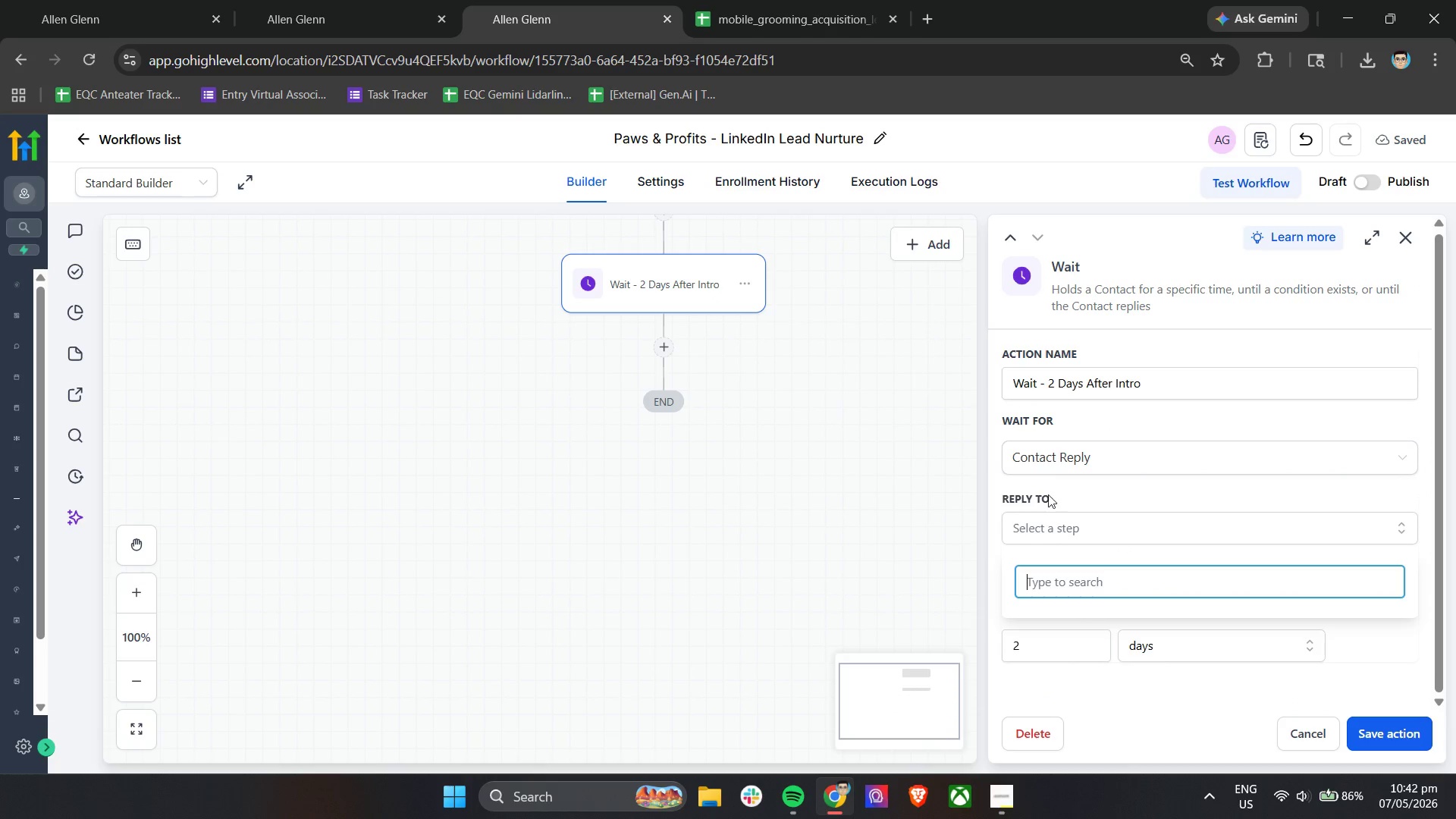 
scroll: coordinate [1125, 539], scroll_direction: down, amount: 3.0
 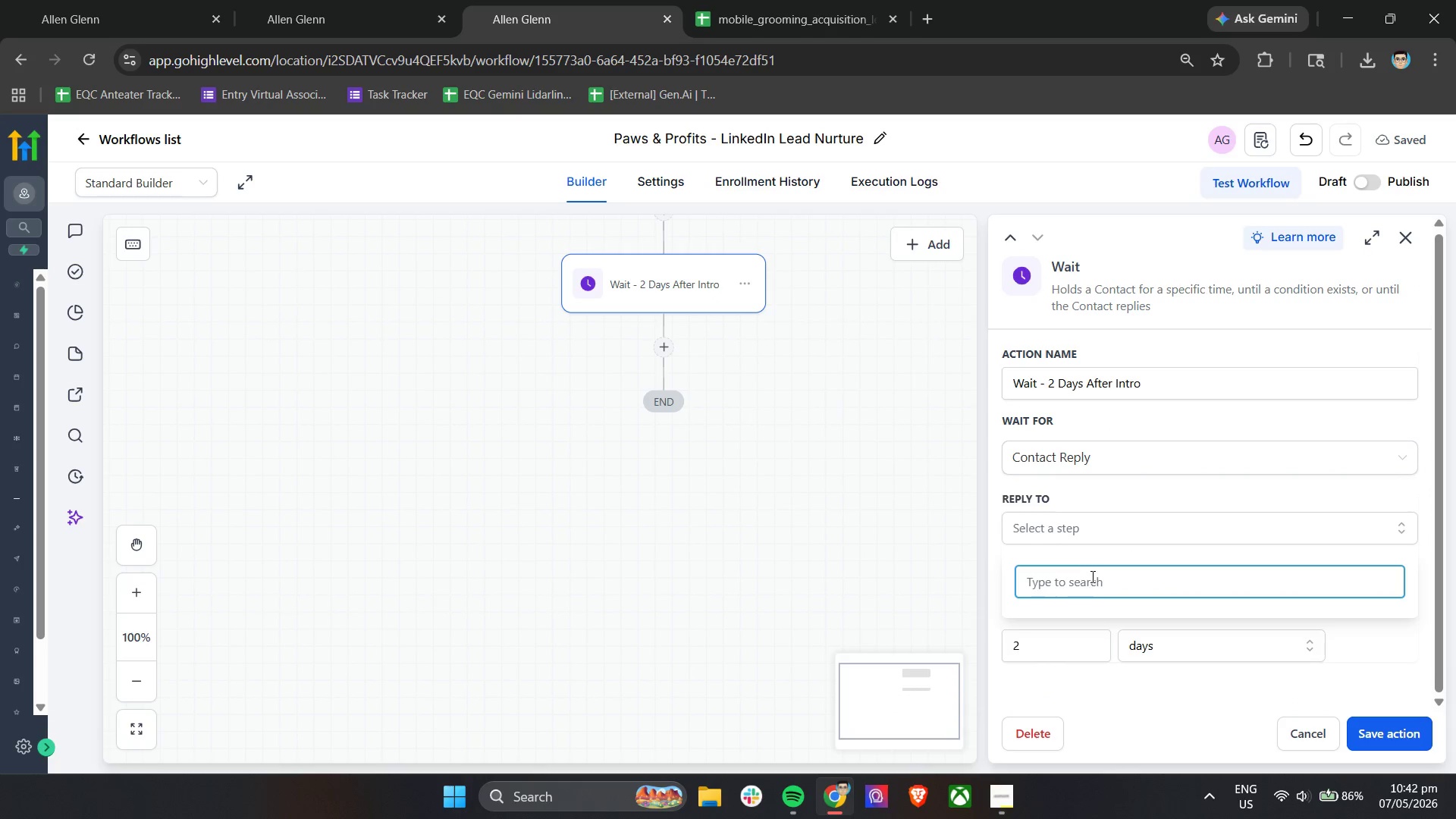 
left_click([1093, 491])
 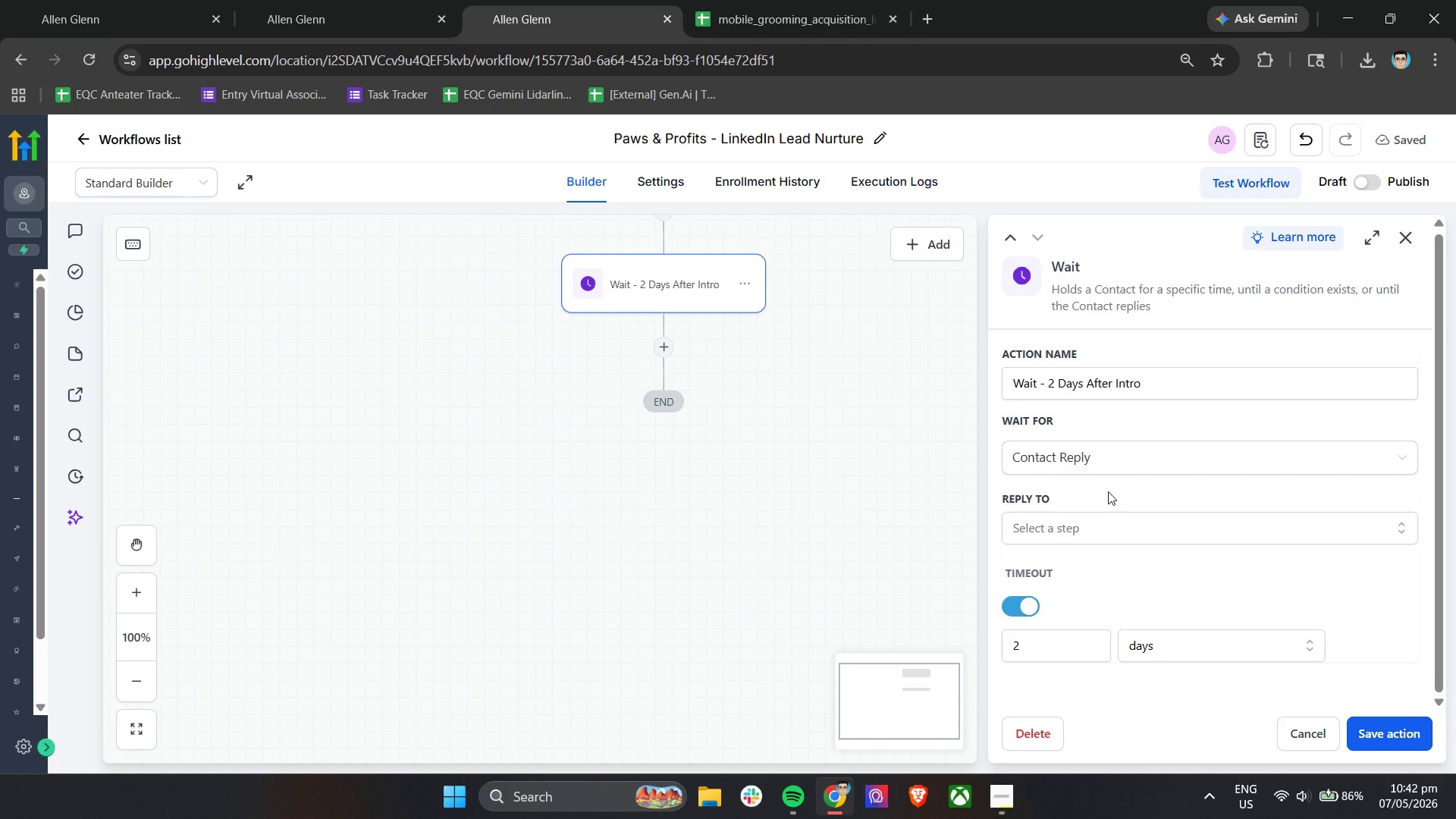 
left_click([1108, 491])
 